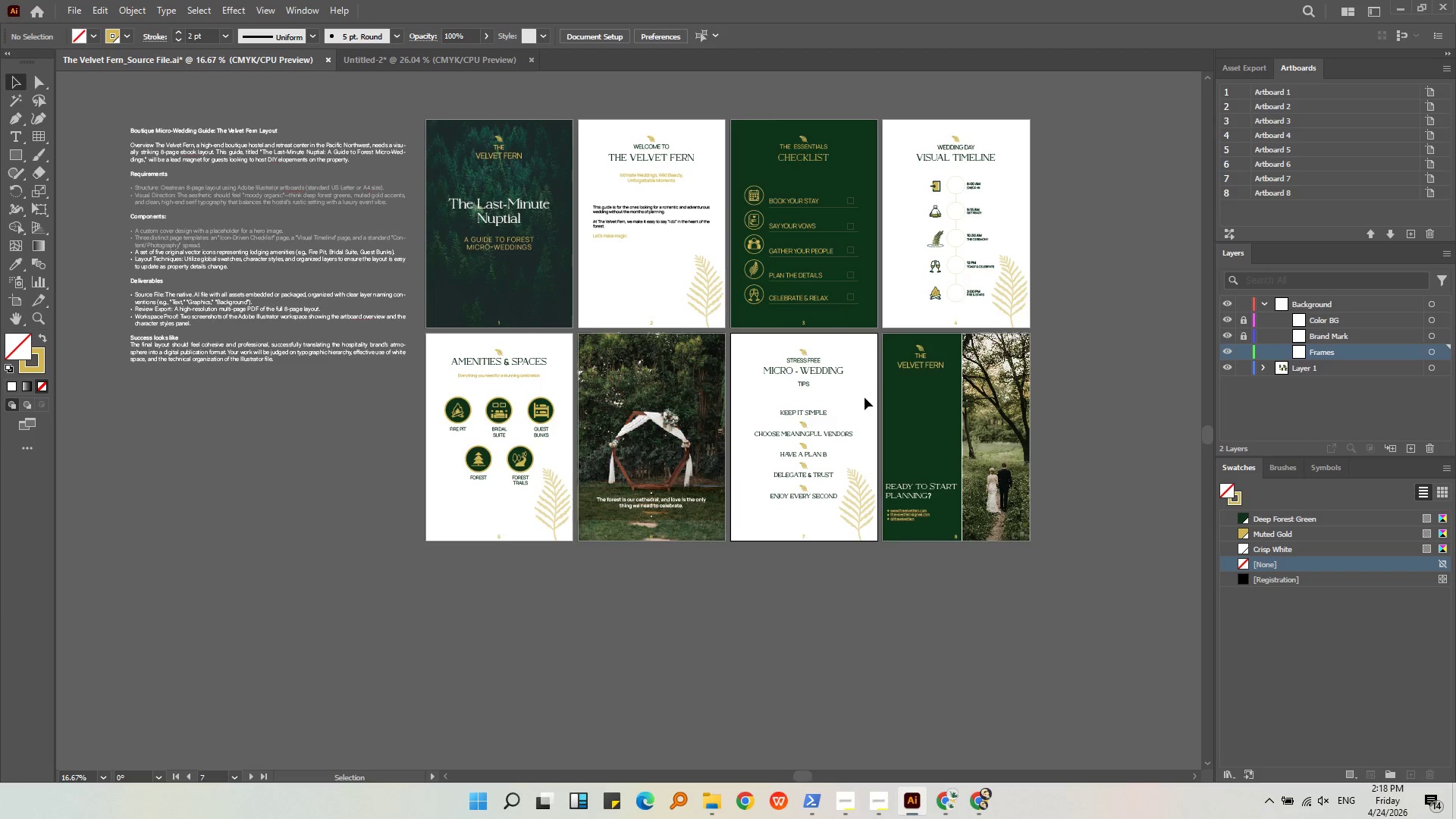 
key(Control+Shift+V)
 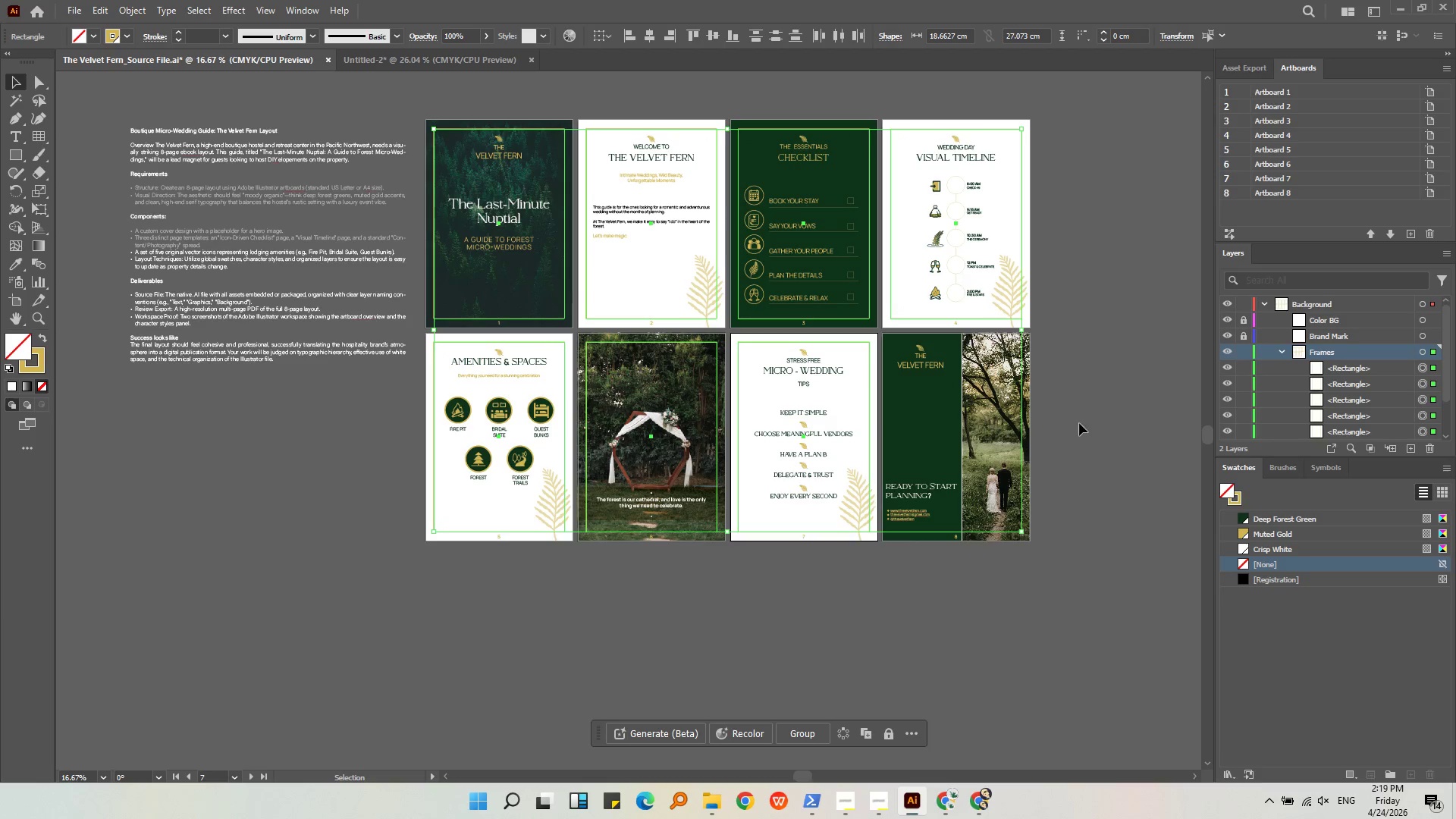 
left_click([1086, 418])
 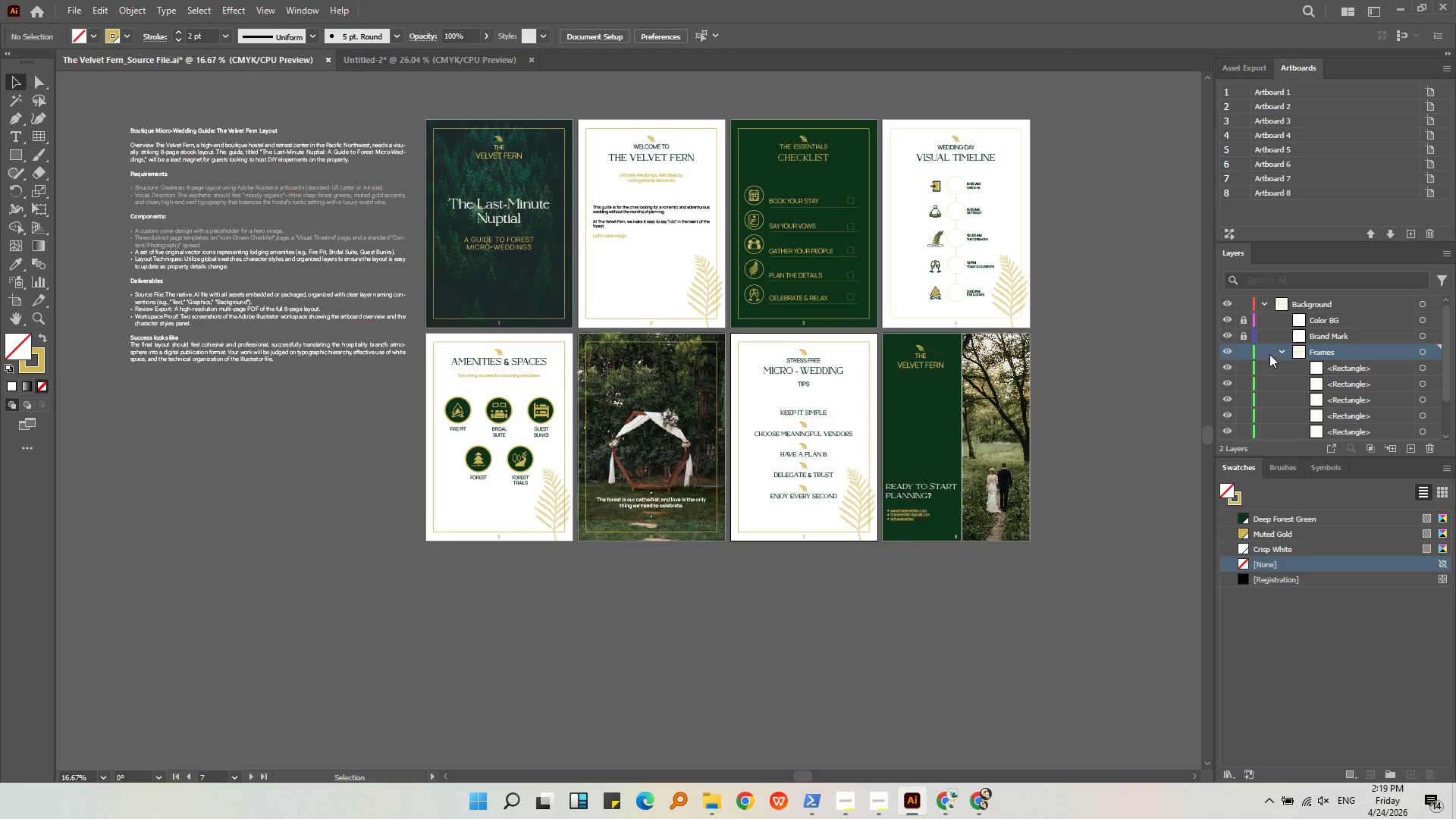 
left_click([1279, 354])
 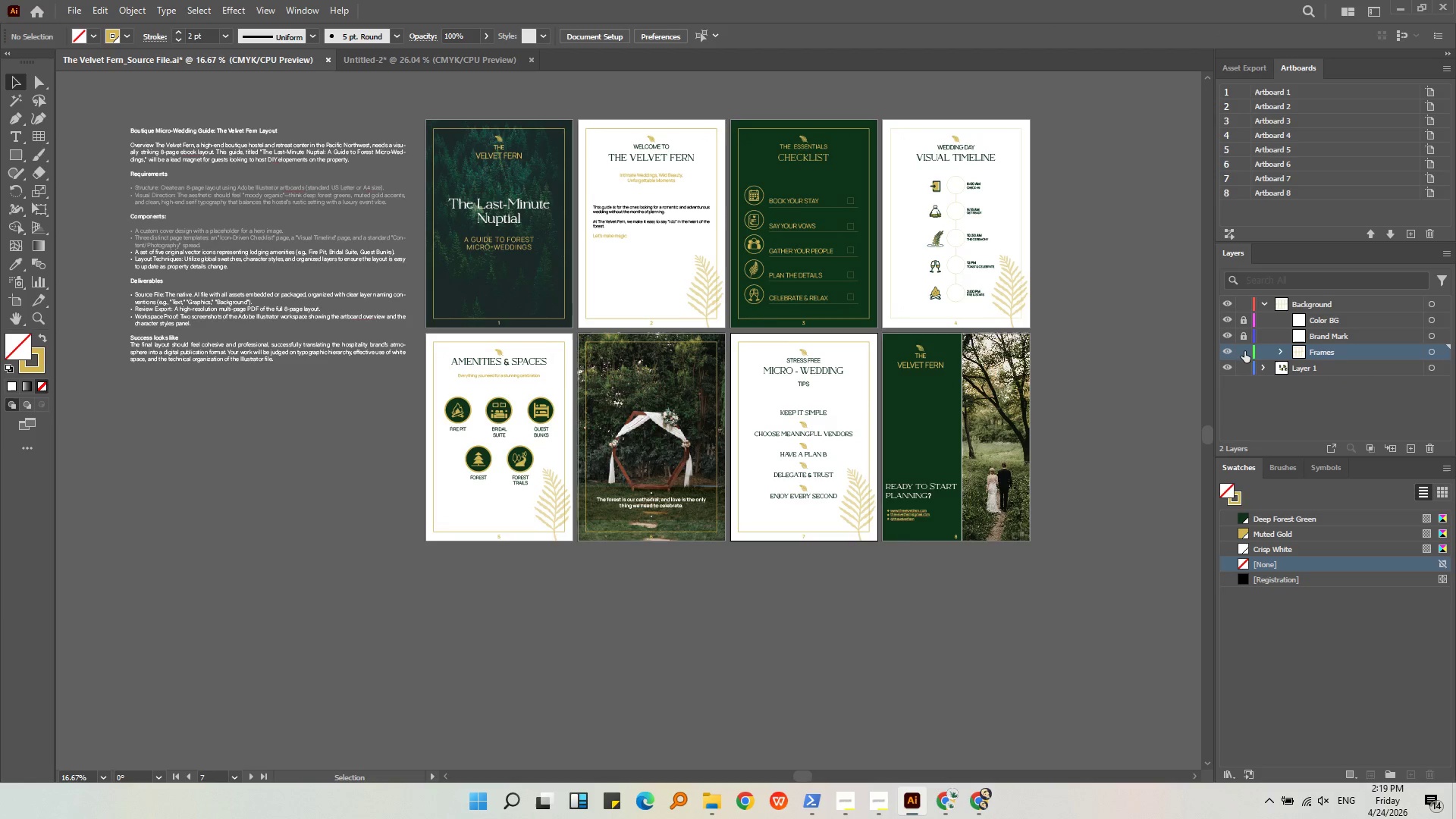 
left_click([1244, 350])
 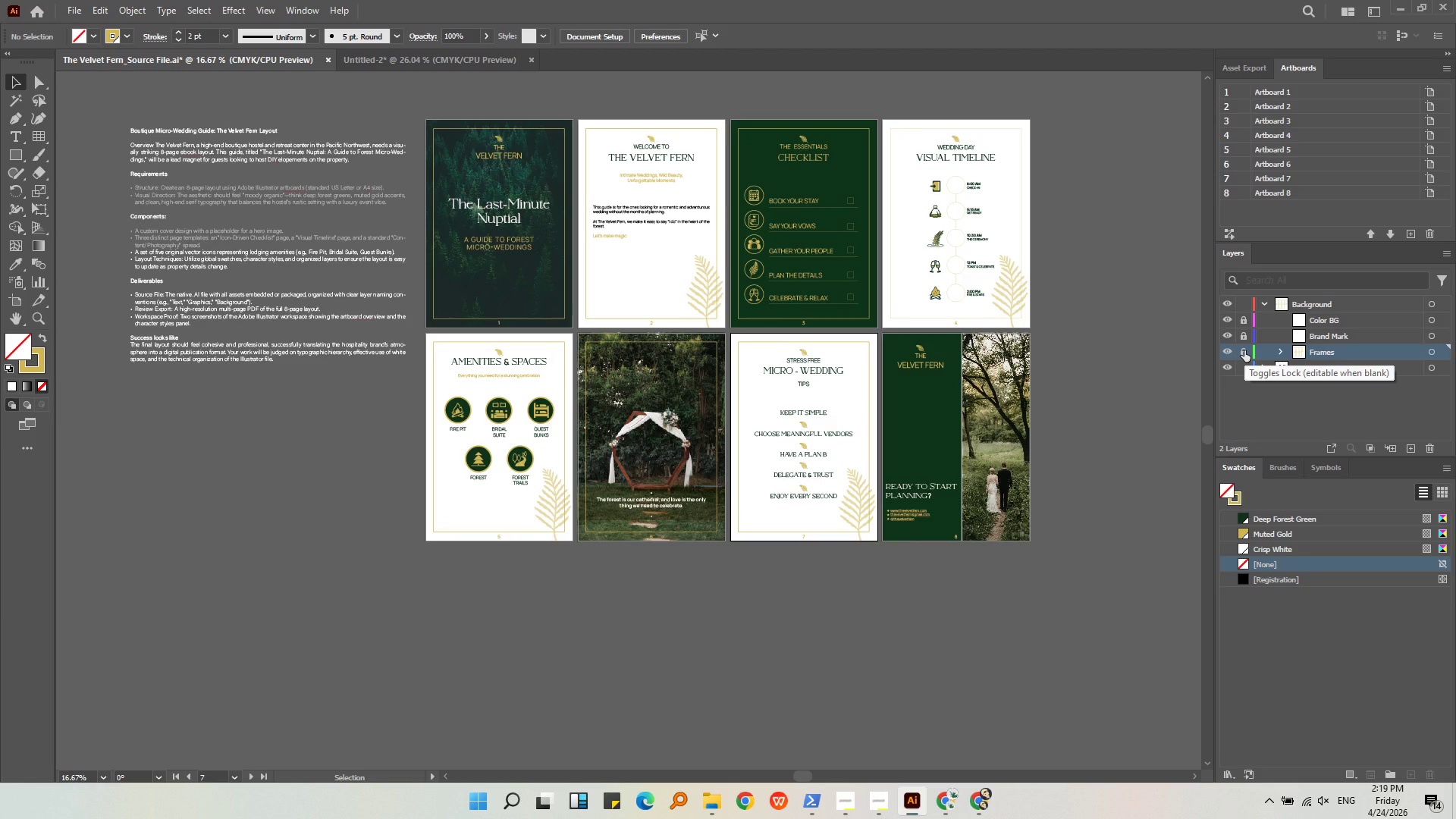 
left_click([1084, 486])
 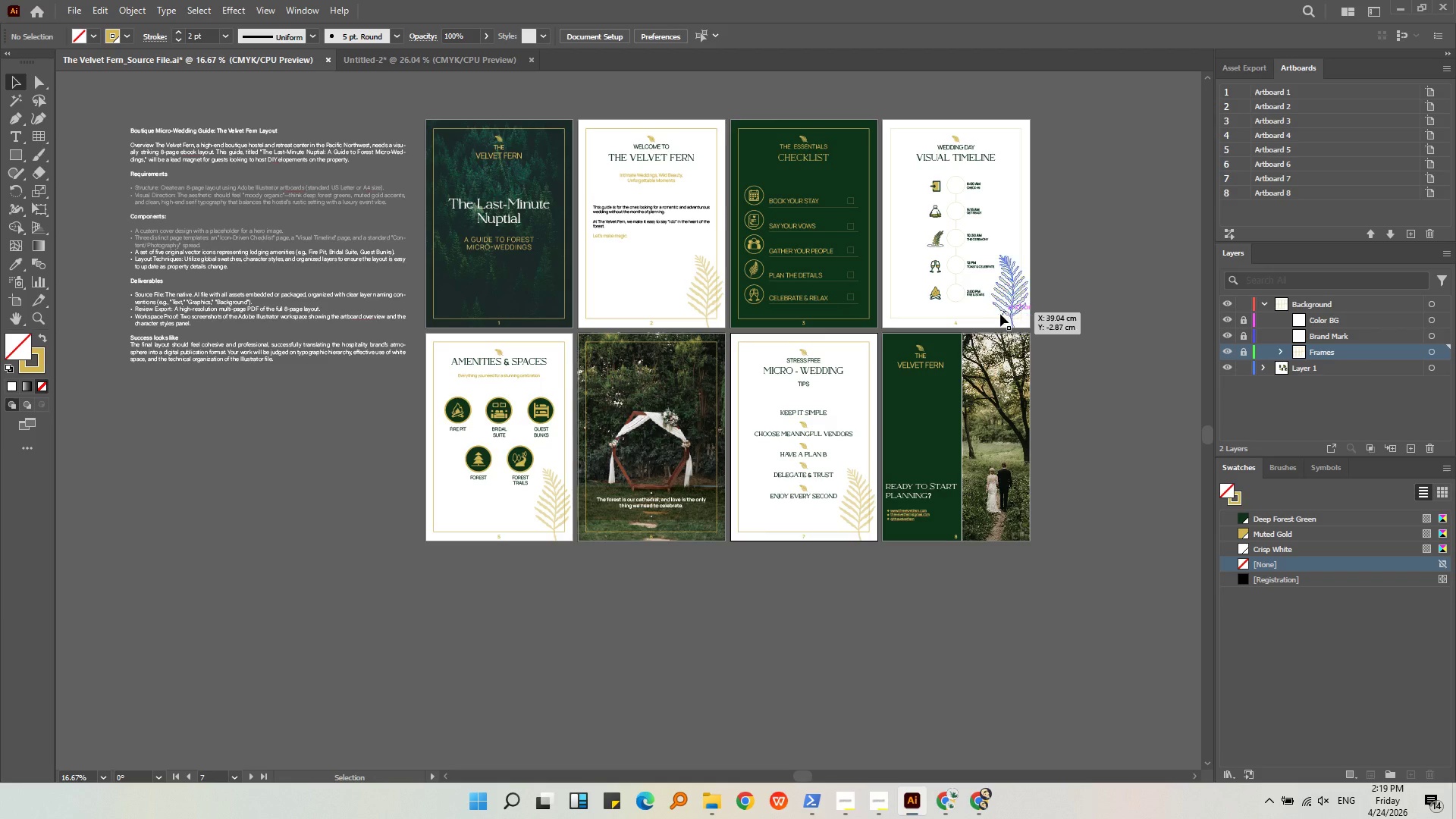 
left_click([999, 312])
 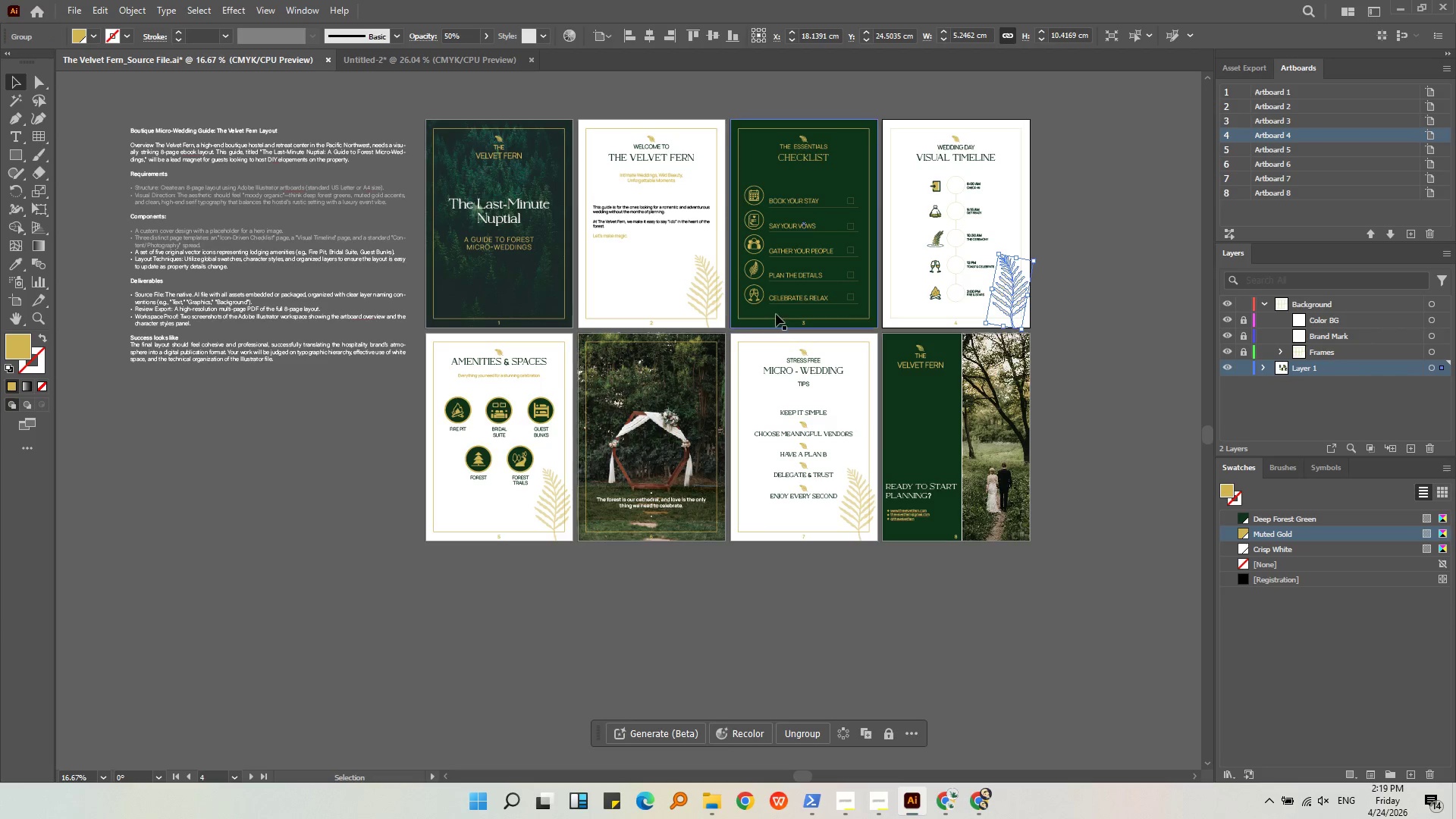 
hold_key(key=ShiftLeft, duration=0.47)
left_click([702, 312])
 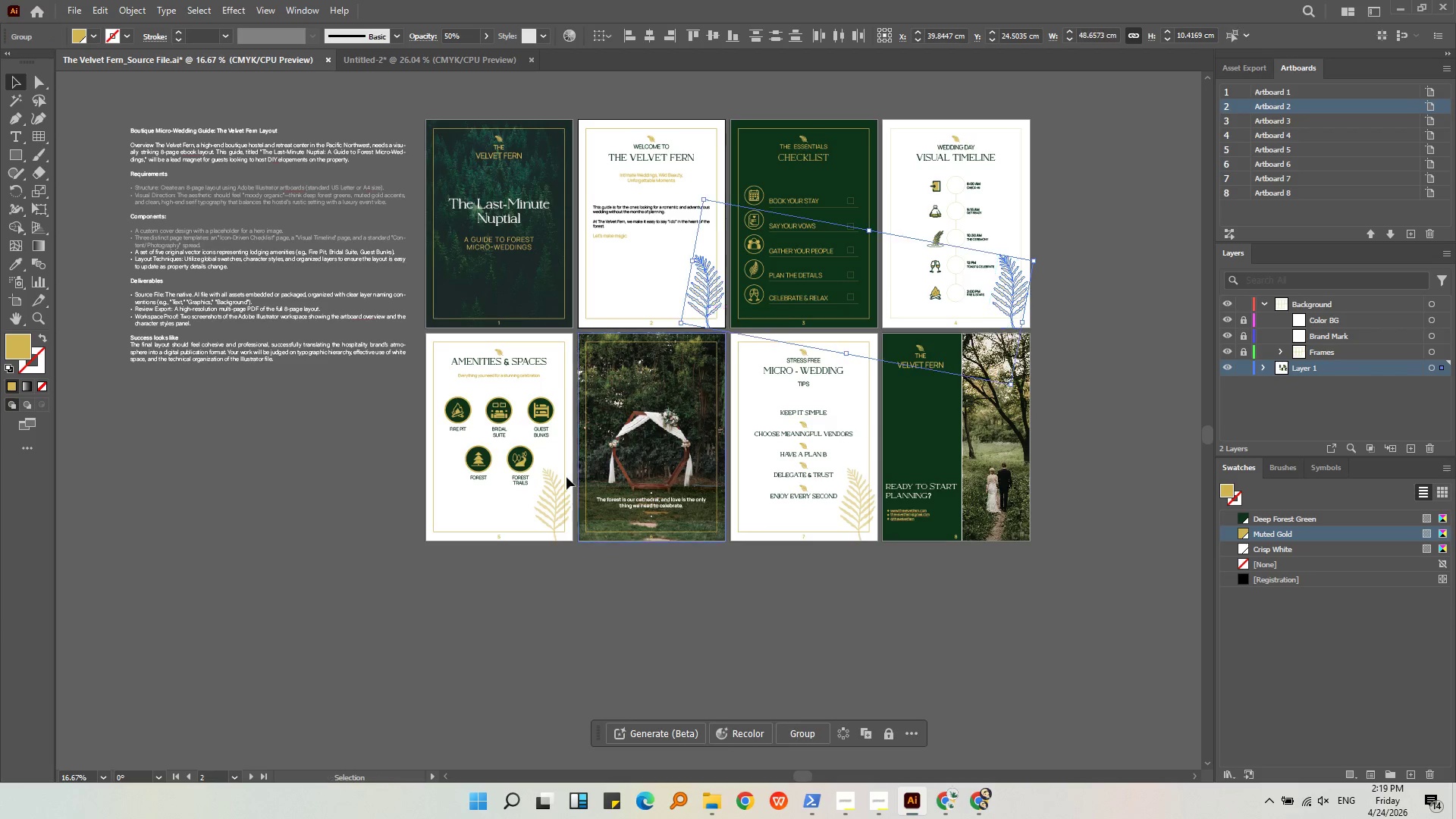 
hold_key(key=ShiftLeft, duration=0.38)
left_click([566, 506])
 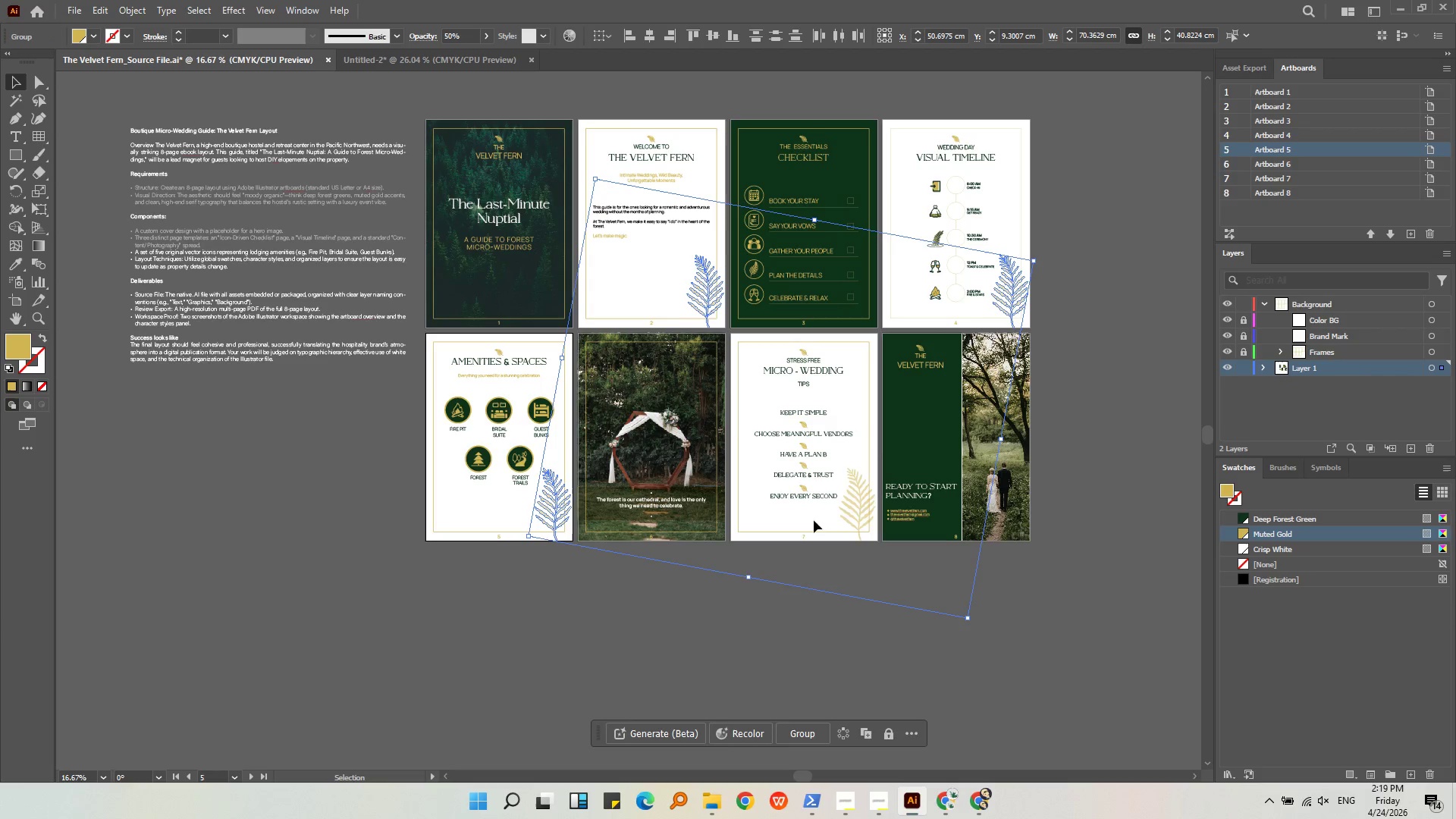 
hold_key(key=ShiftLeft, duration=0.44)
left_click([854, 506])
 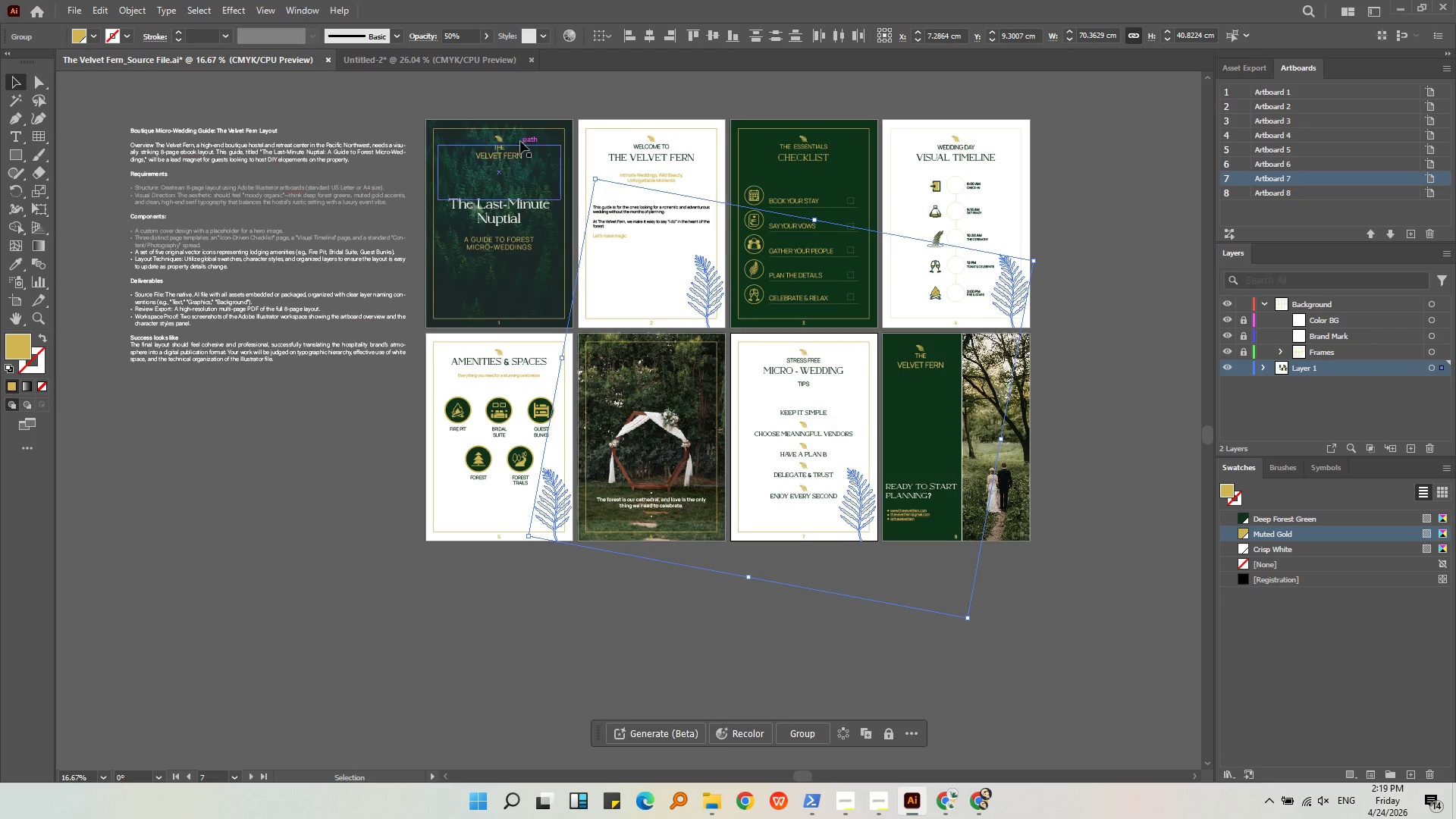 
hold_key(key=ShiftLeft, duration=0.52)
left_click([498, 142])
 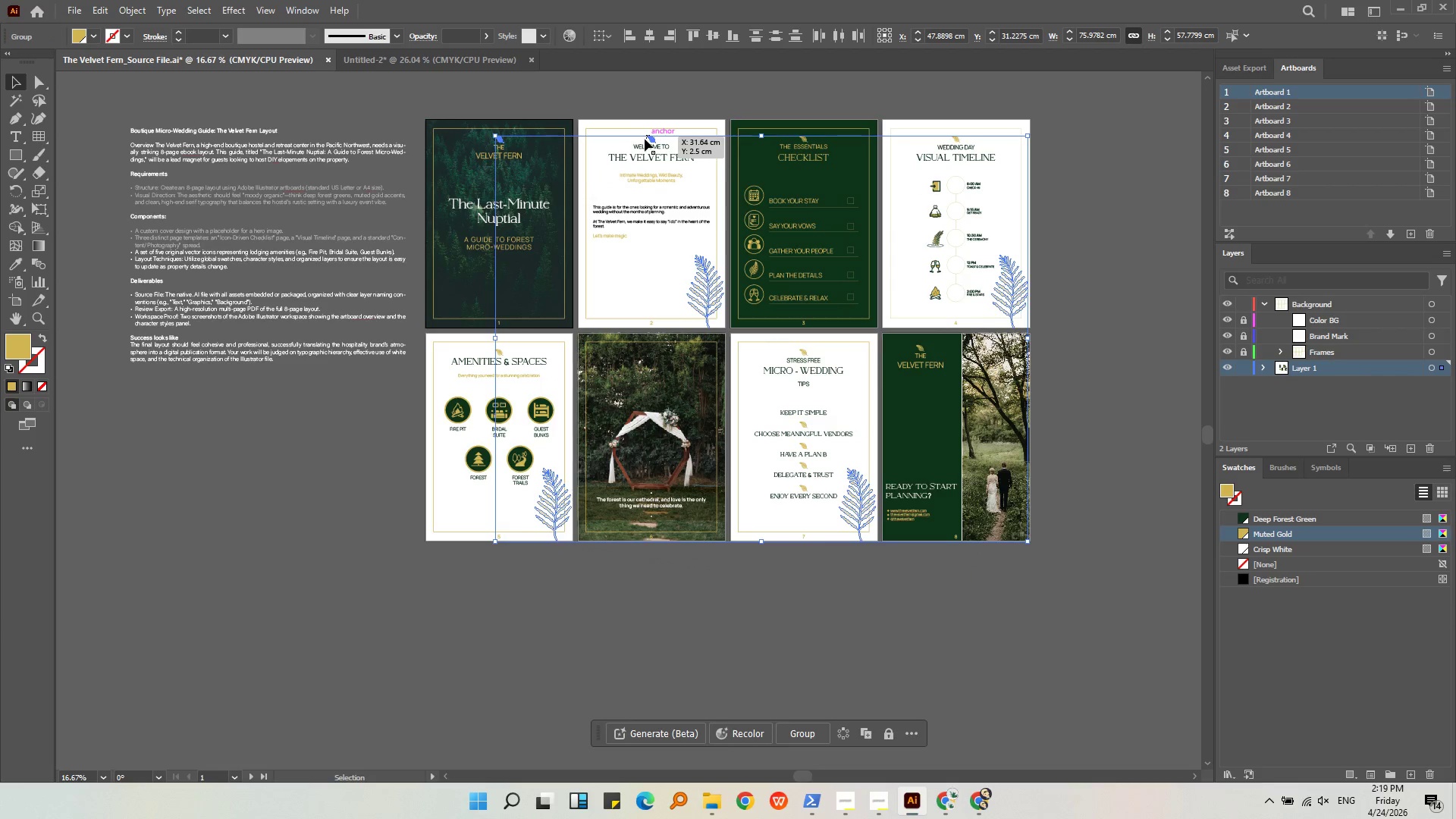 
hold_key(key=ShiftLeft, duration=1.0)
left_click([653, 141])
 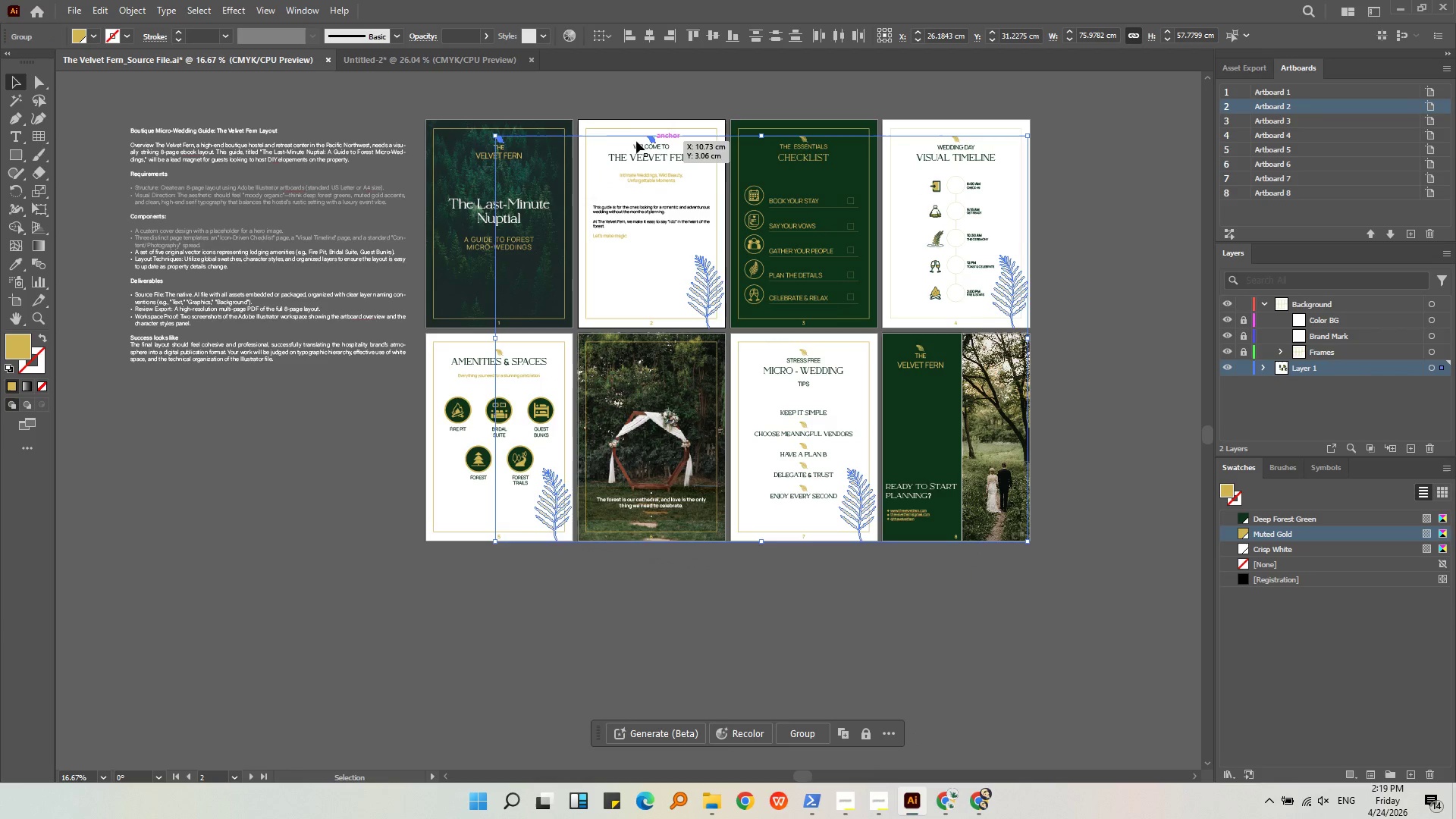 
key(Alt+AltLeft)
 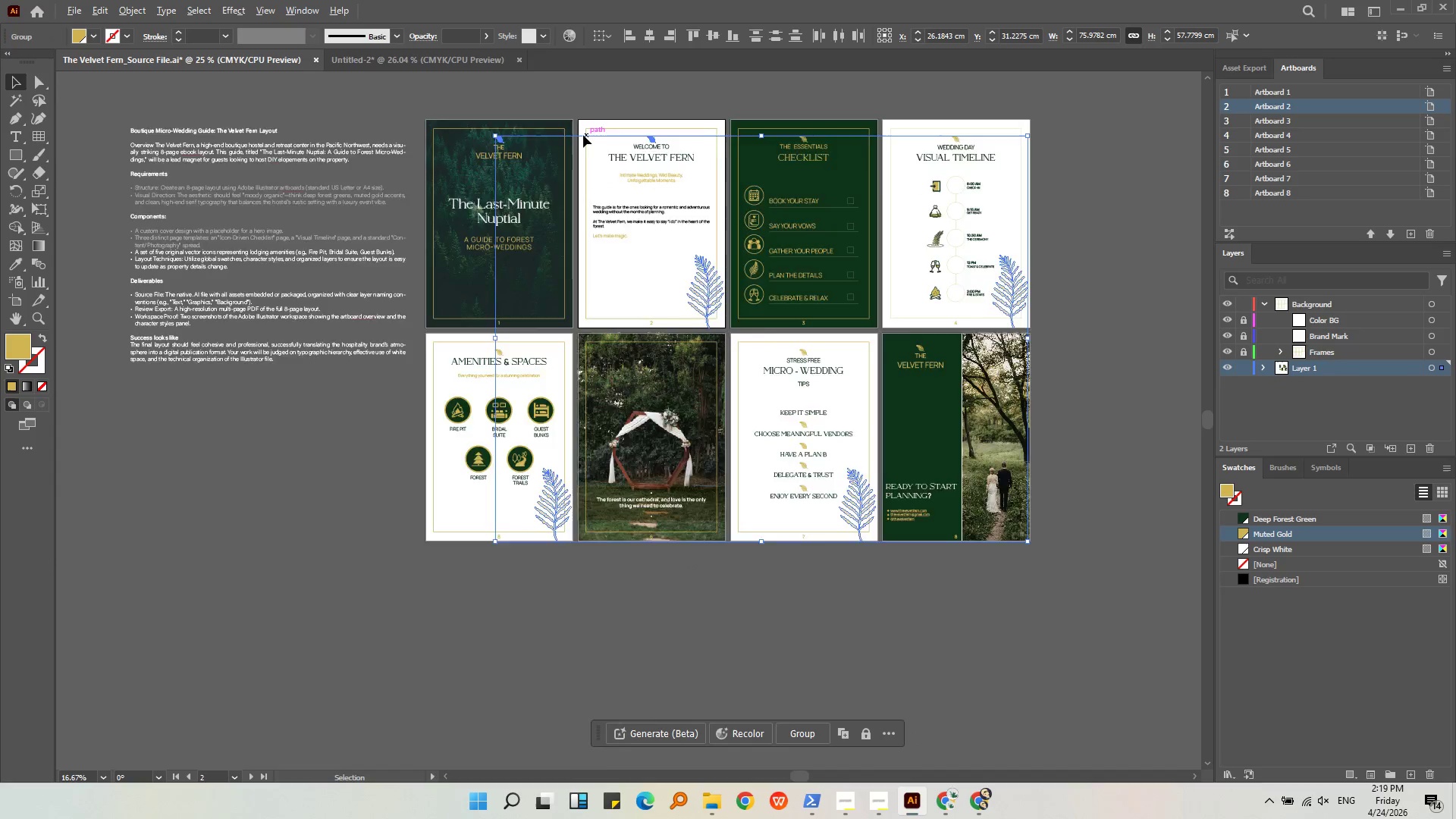 
hold_key(key=ShiftLeft, duration=0.97)
 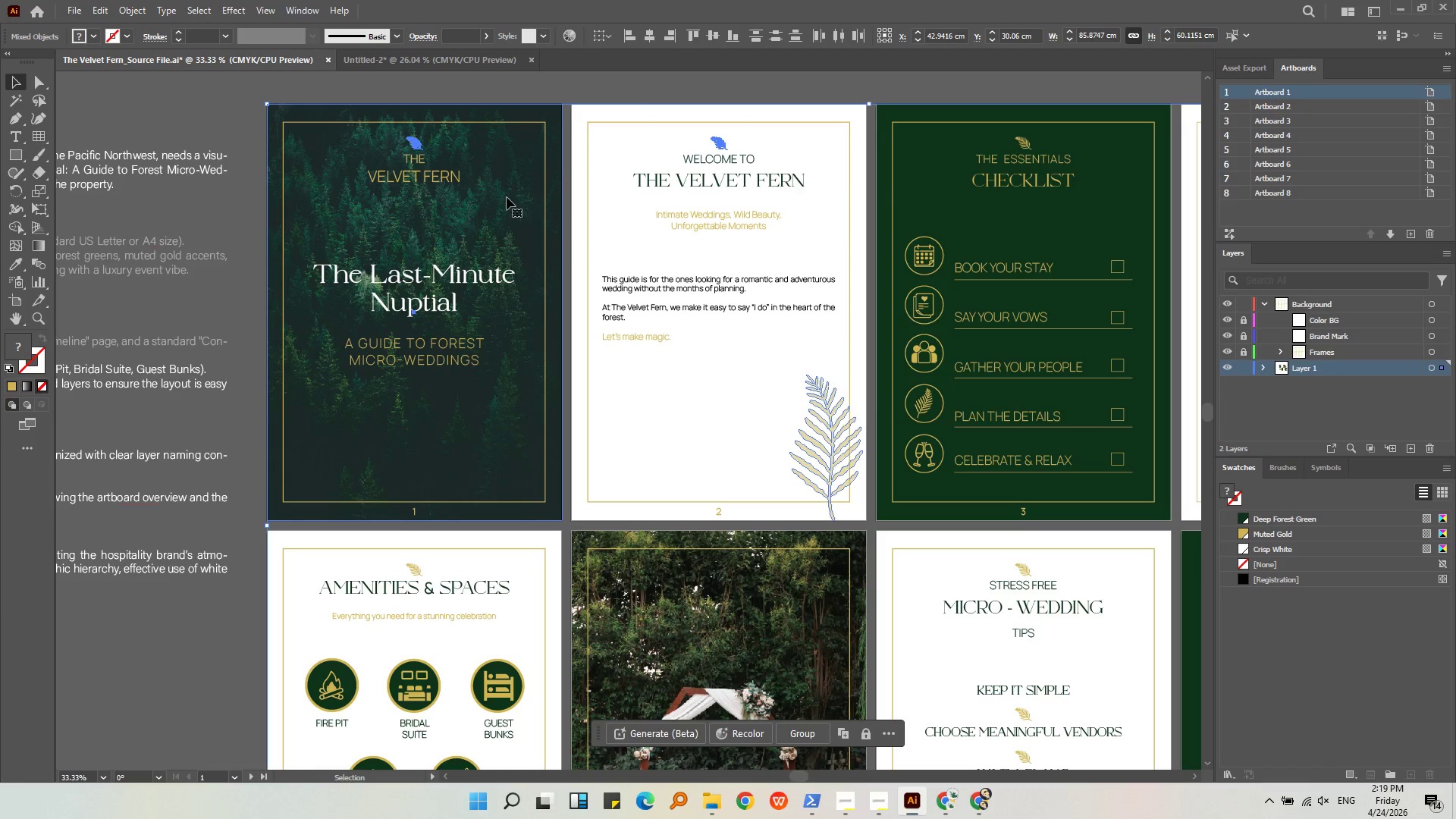 
scroll: coordinate [583, 135], scroll_direction: up, amount: 2.0
 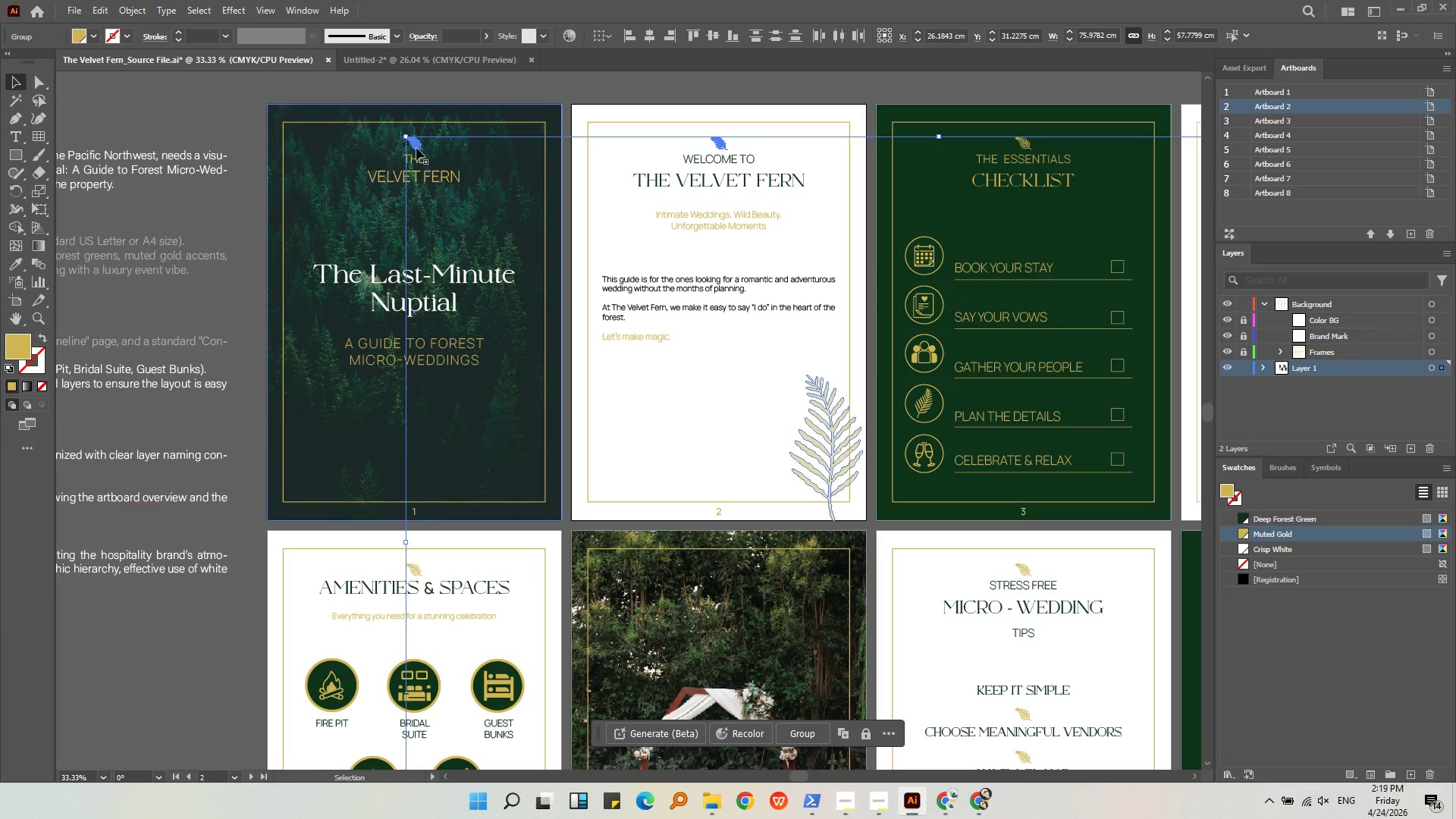 
left_click([427, 144])
 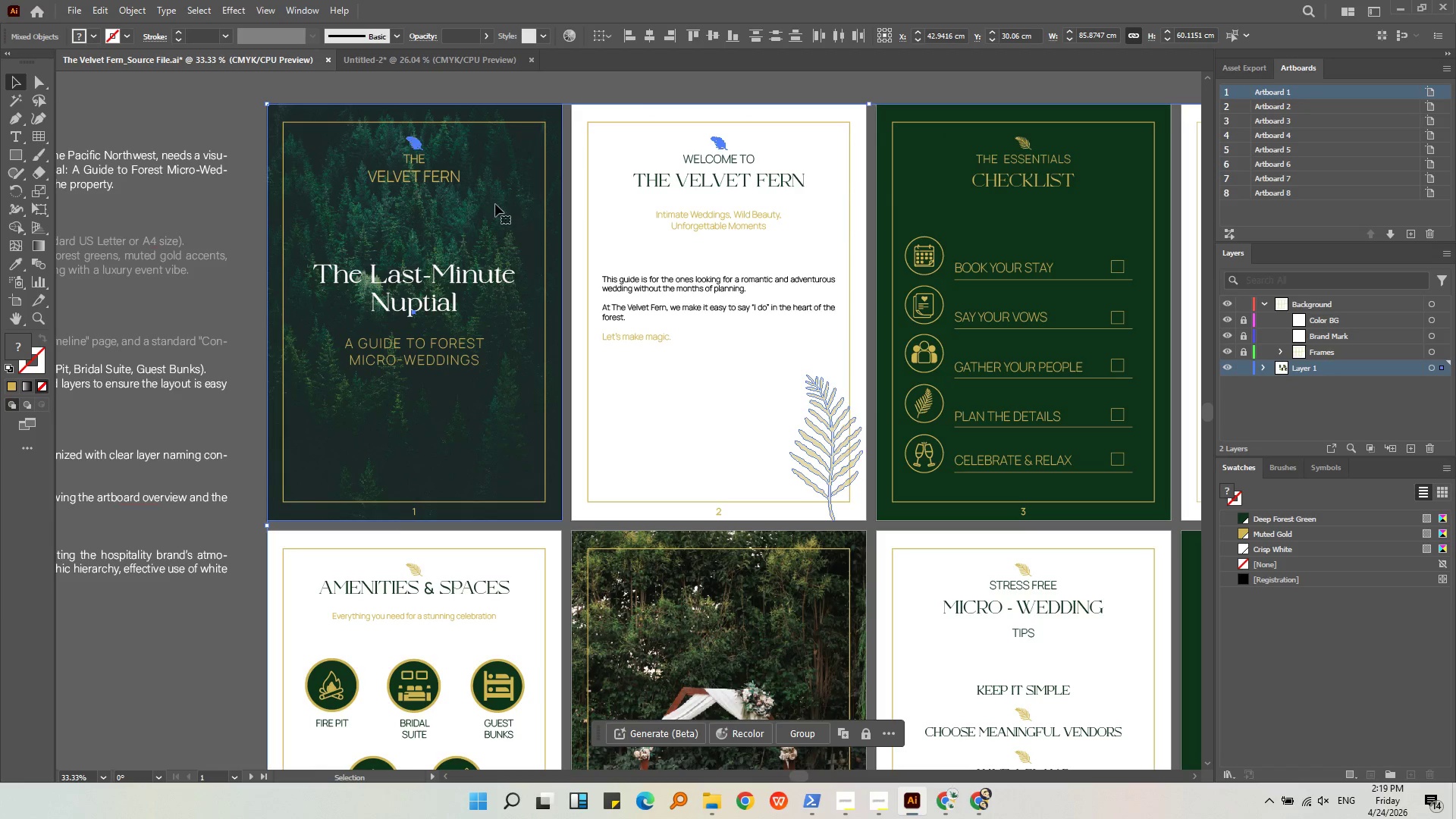 
left_click([701, 70])
 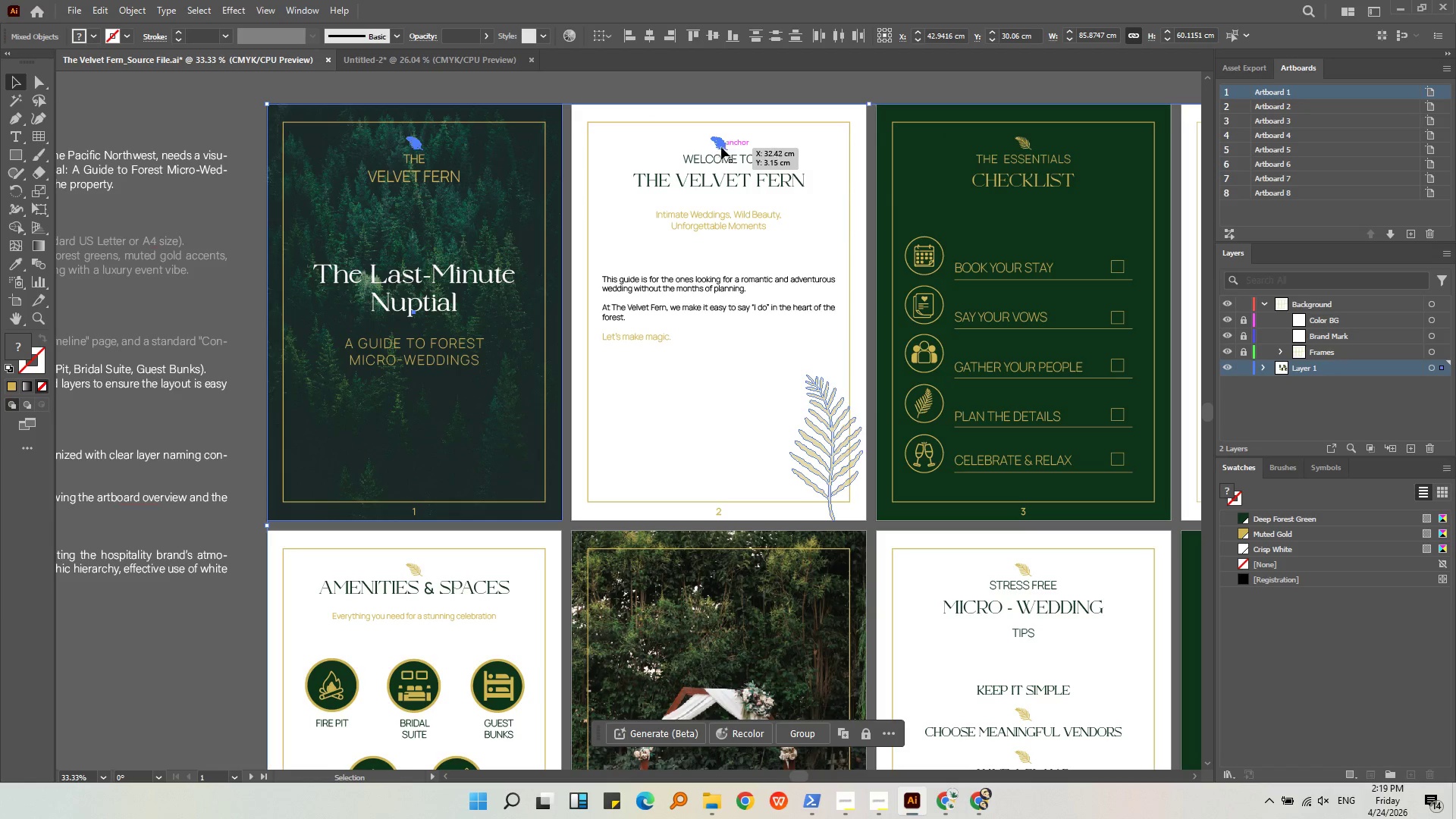 
left_click([748, 136])
 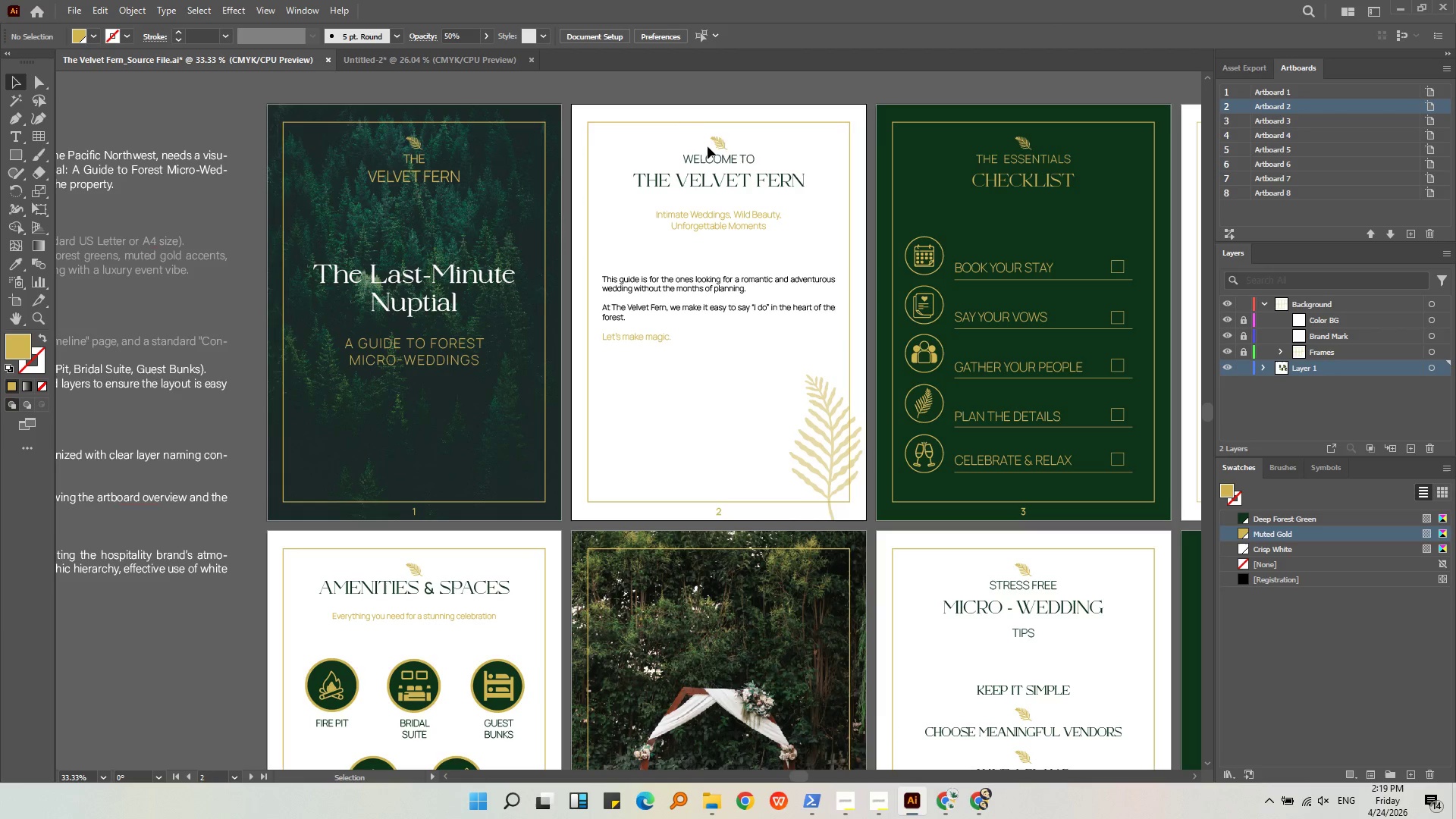 
left_click([723, 143])
 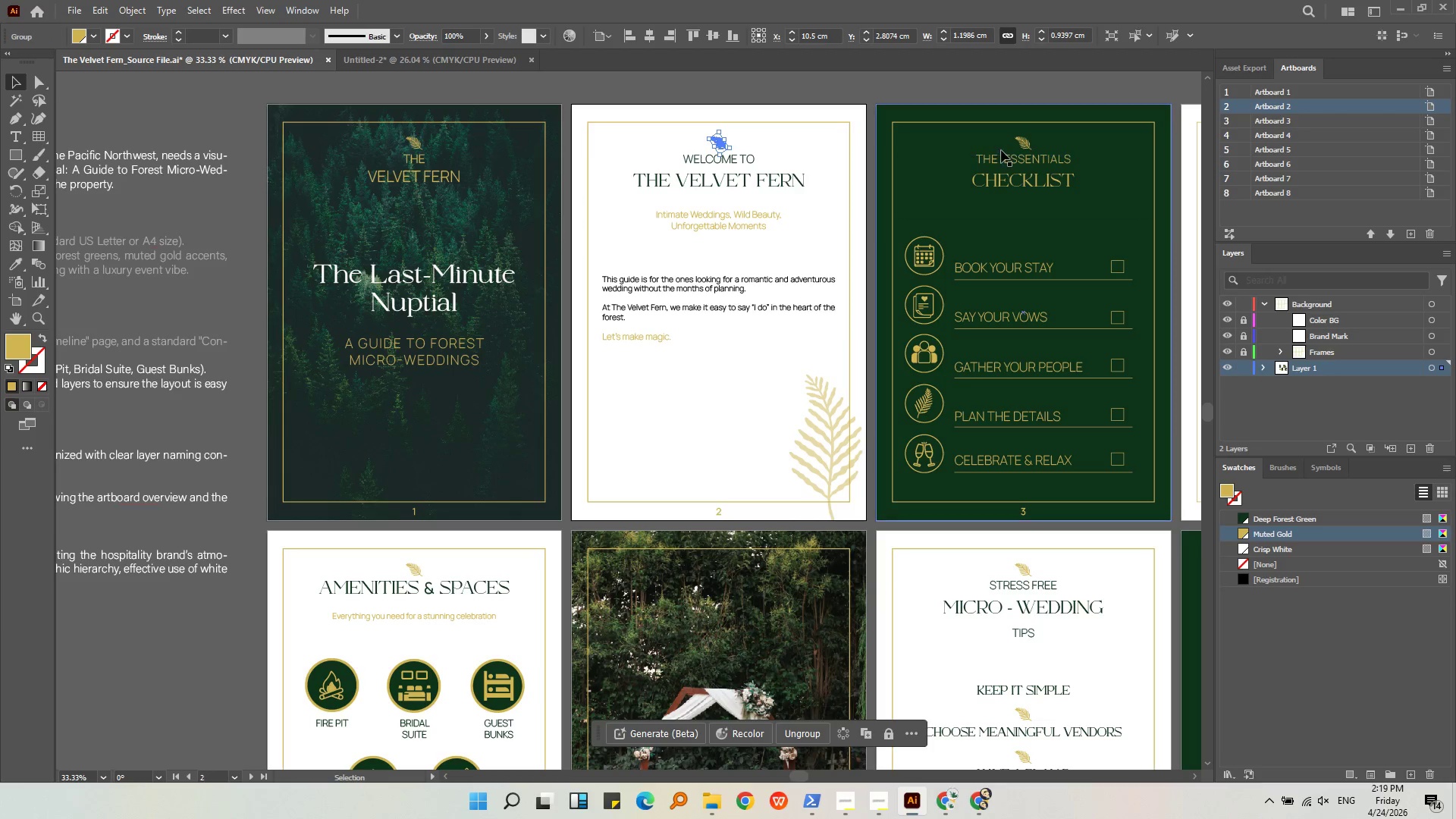 
hold_key(key=ShiftLeft, duration=0.55)
left_click([1024, 144])
 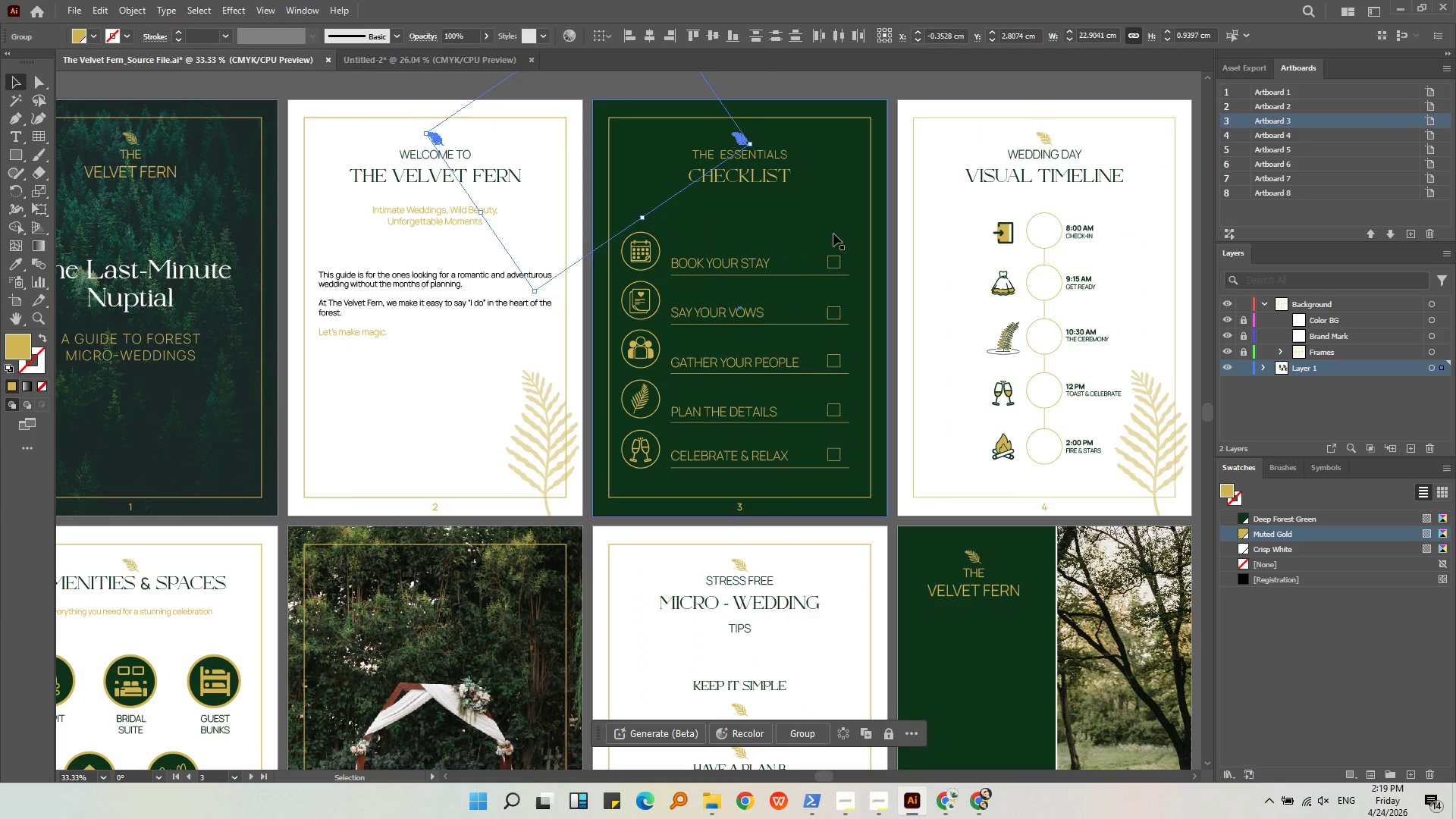 
hold_key(key=ShiftLeft, duration=0.62)
left_click([1041, 146])
 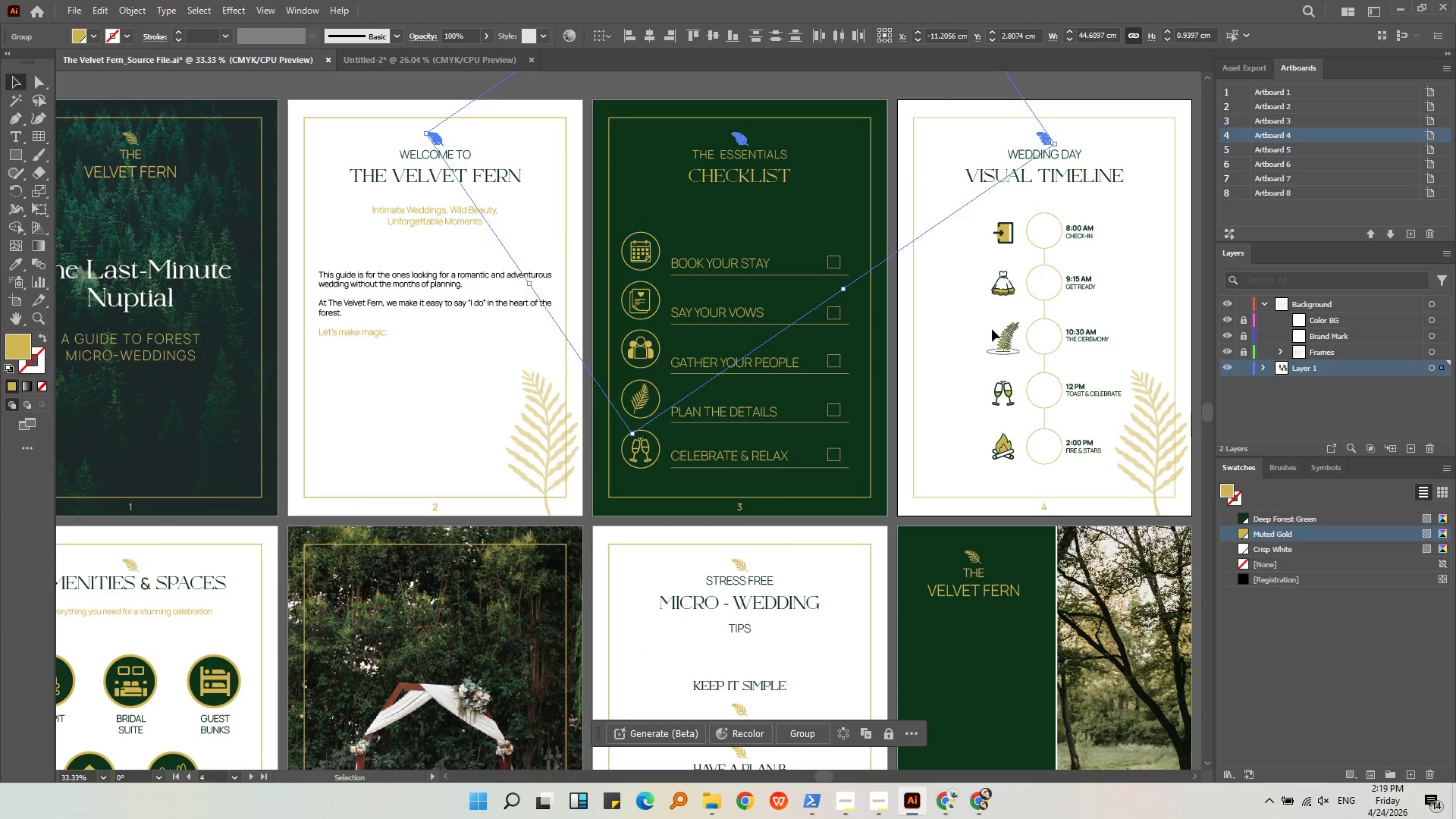 
key(Alt+AltLeft)
 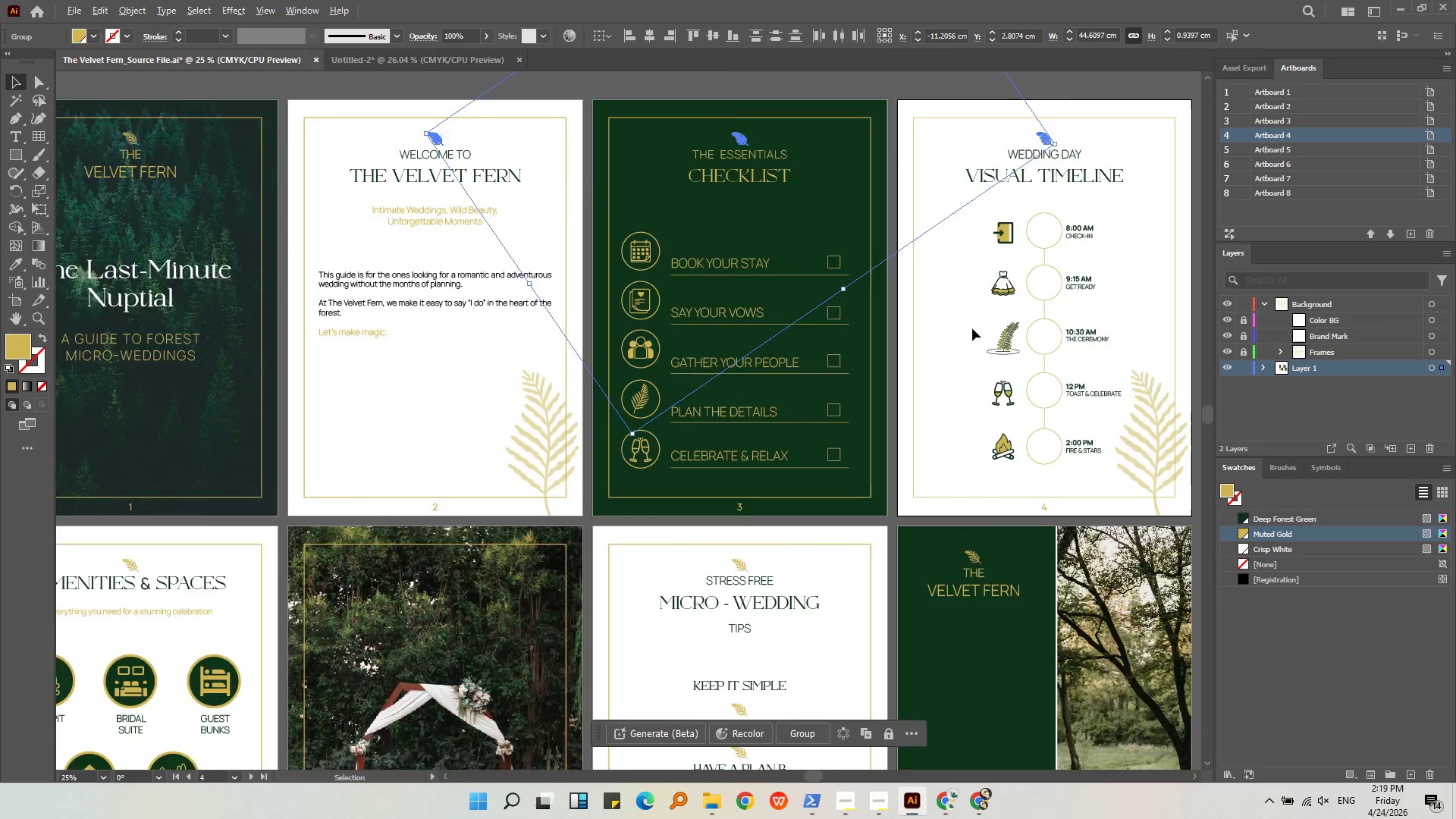 
scroll: coordinate [976, 337], scroll_direction: down, amount: 1.0
 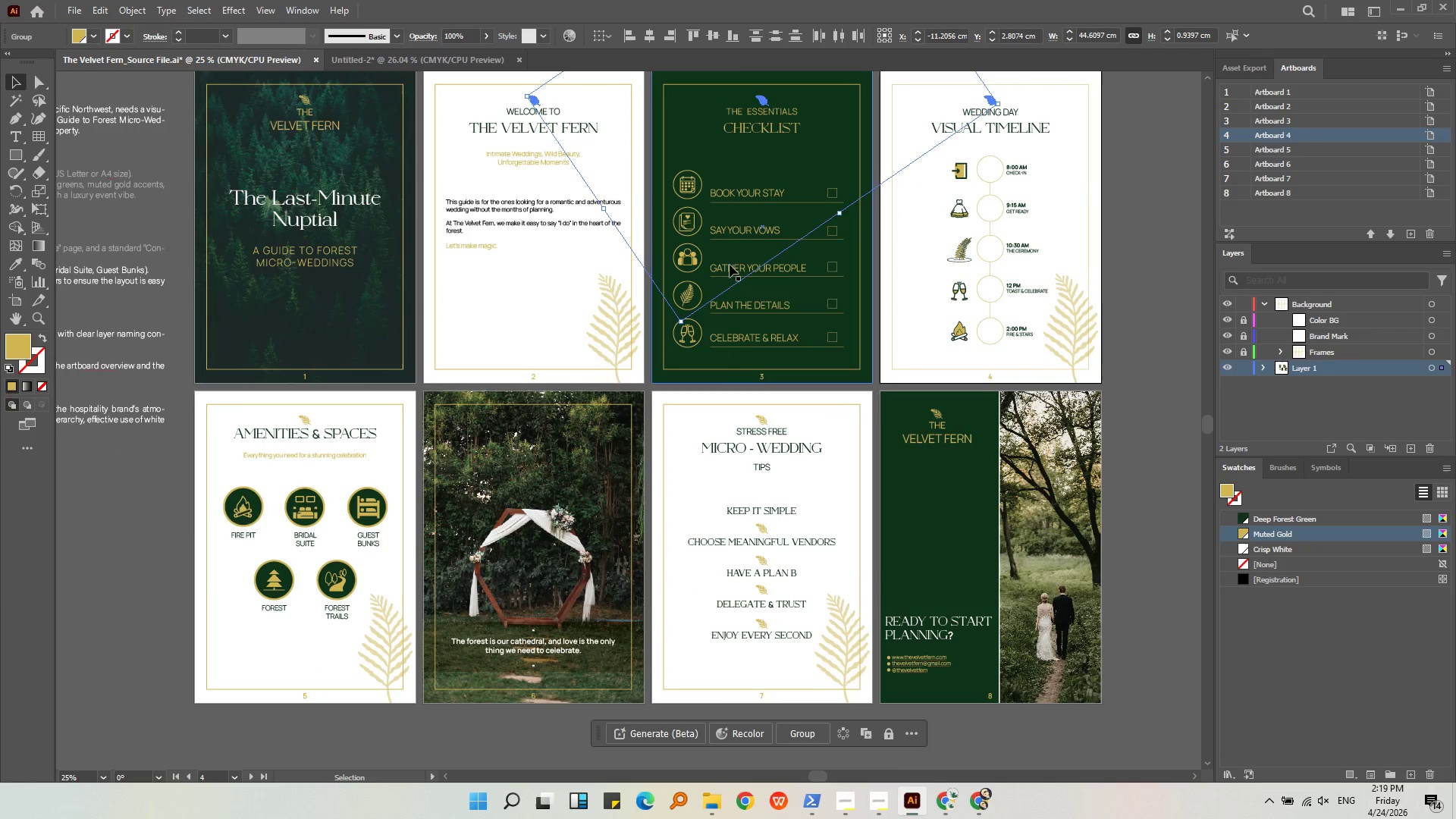 
hold_key(key=ShiftLeft, duration=1.31)
left_click([601, 325])
 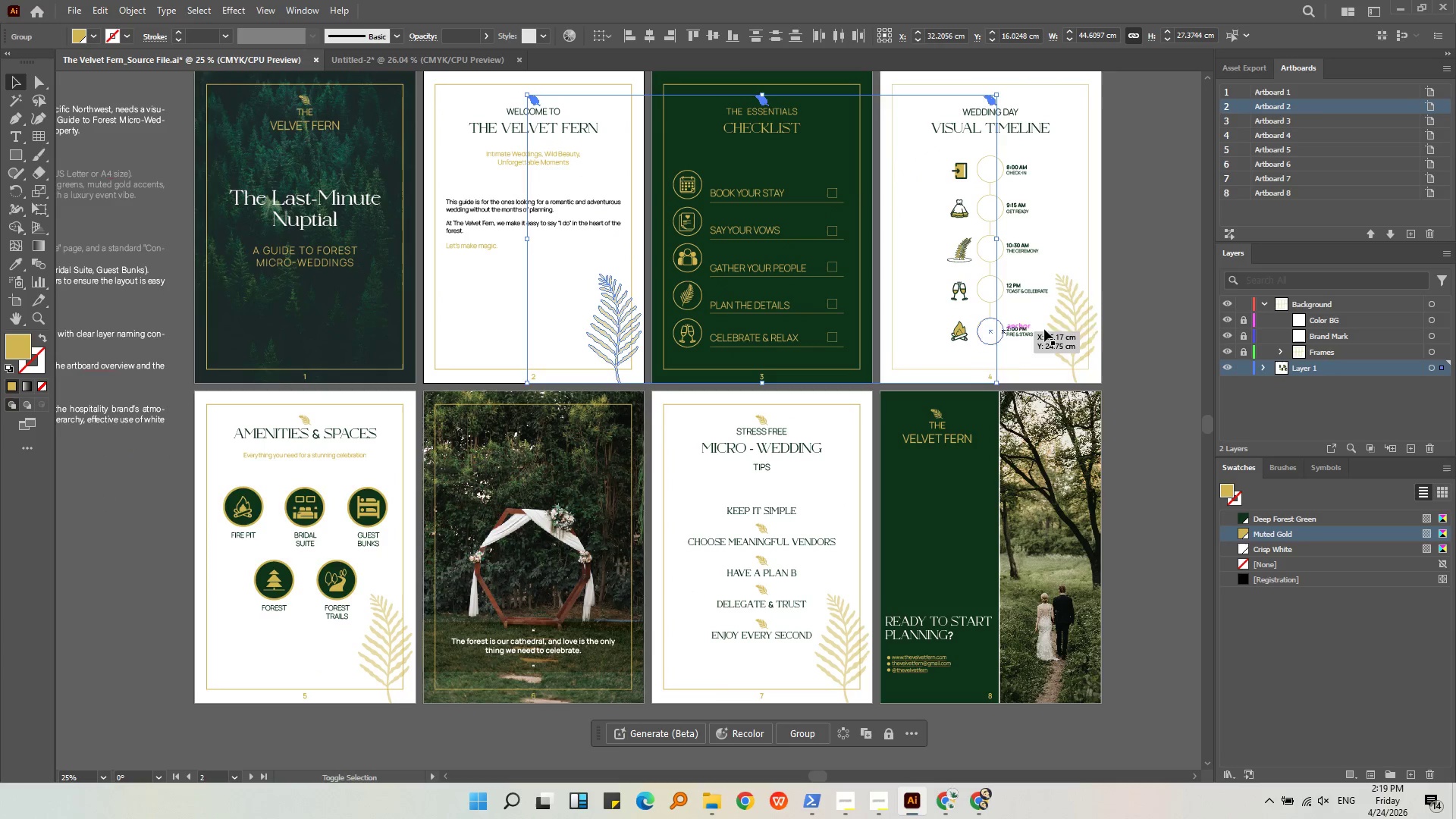 
left_click([1081, 328])
 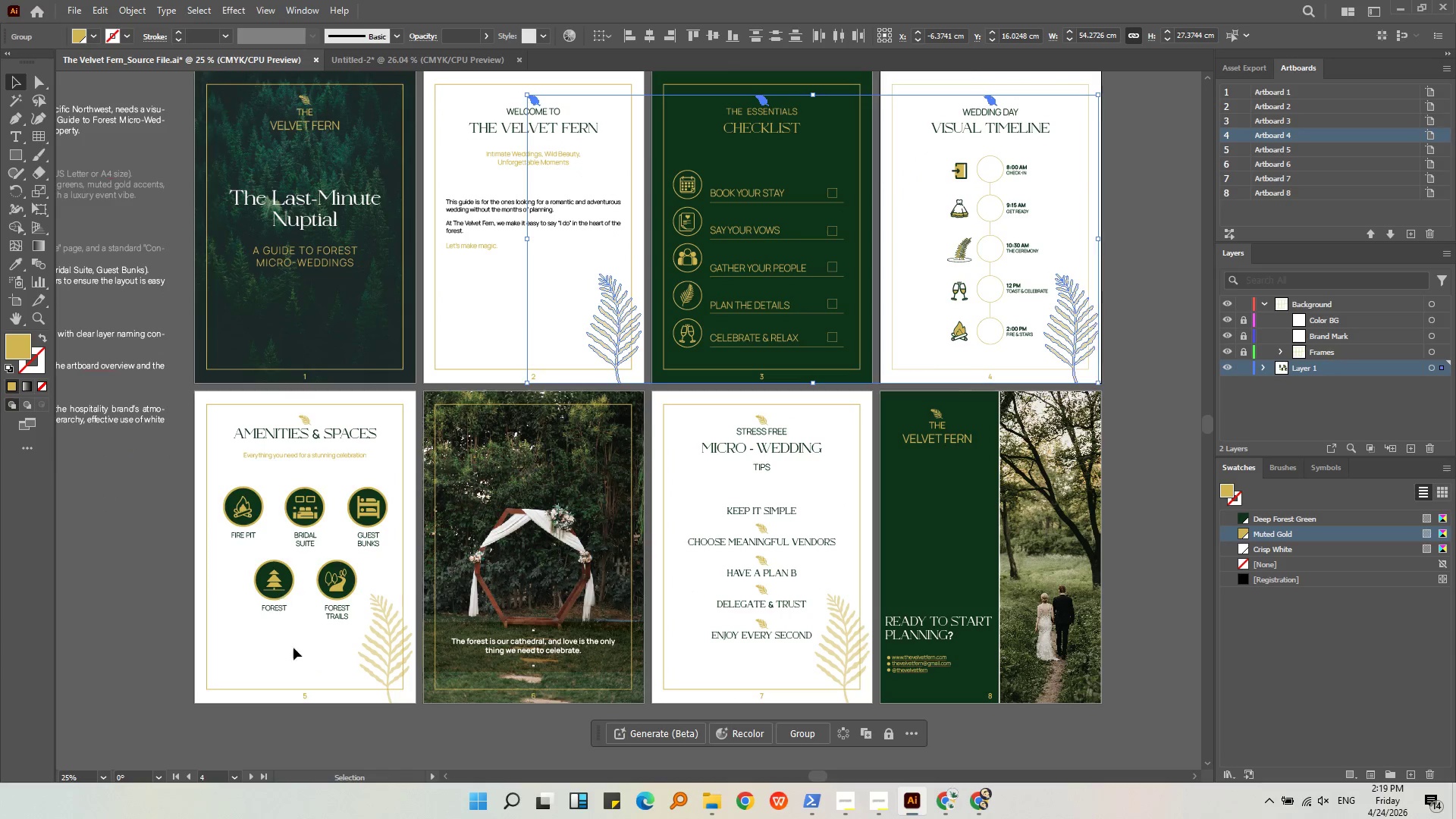 
hold_key(key=ShiftLeft, duration=0.39)
left_click([382, 649])
 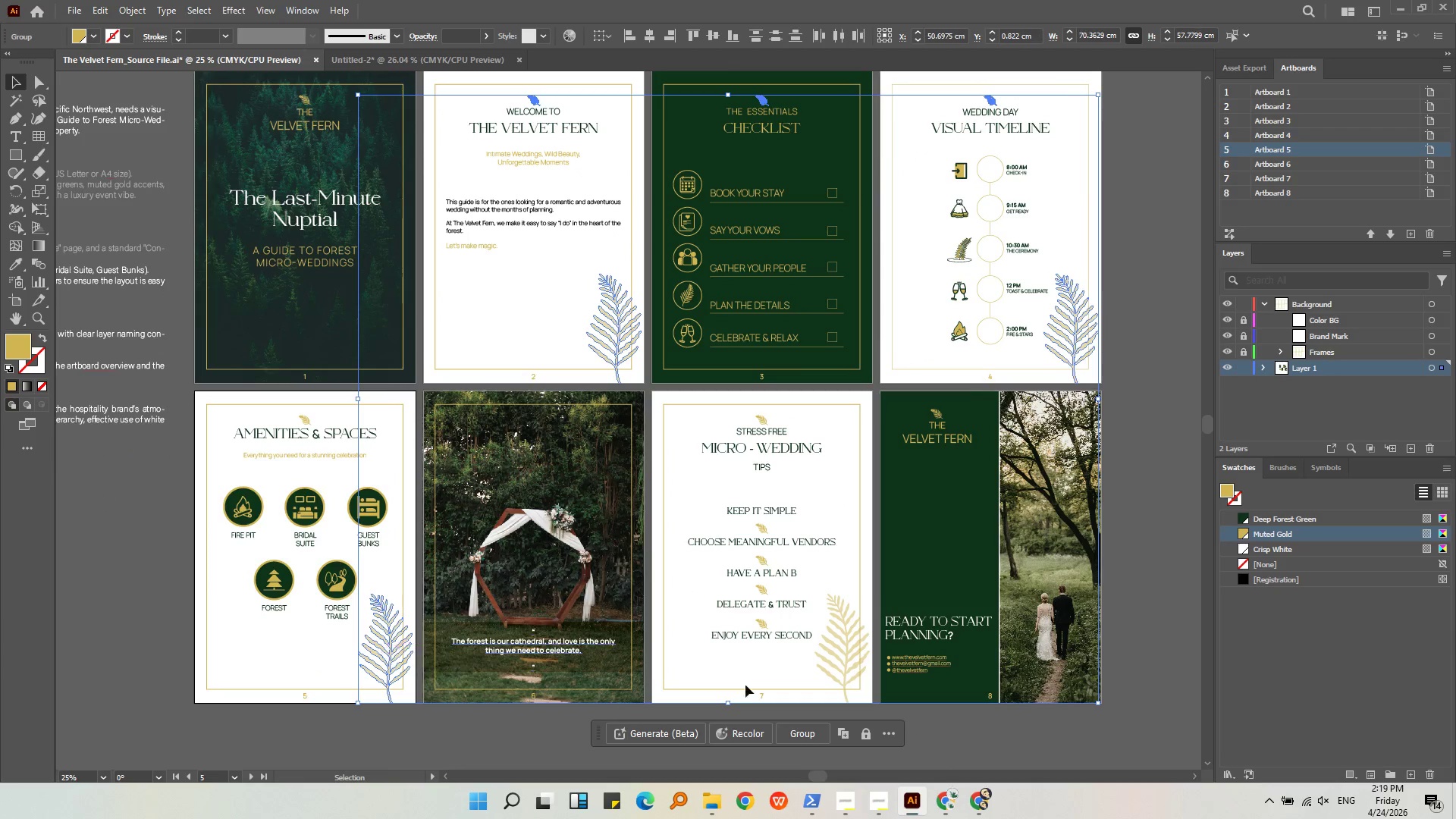 
hold_key(key=ShiftLeft, duration=0.77)
left_click([836, 656])
 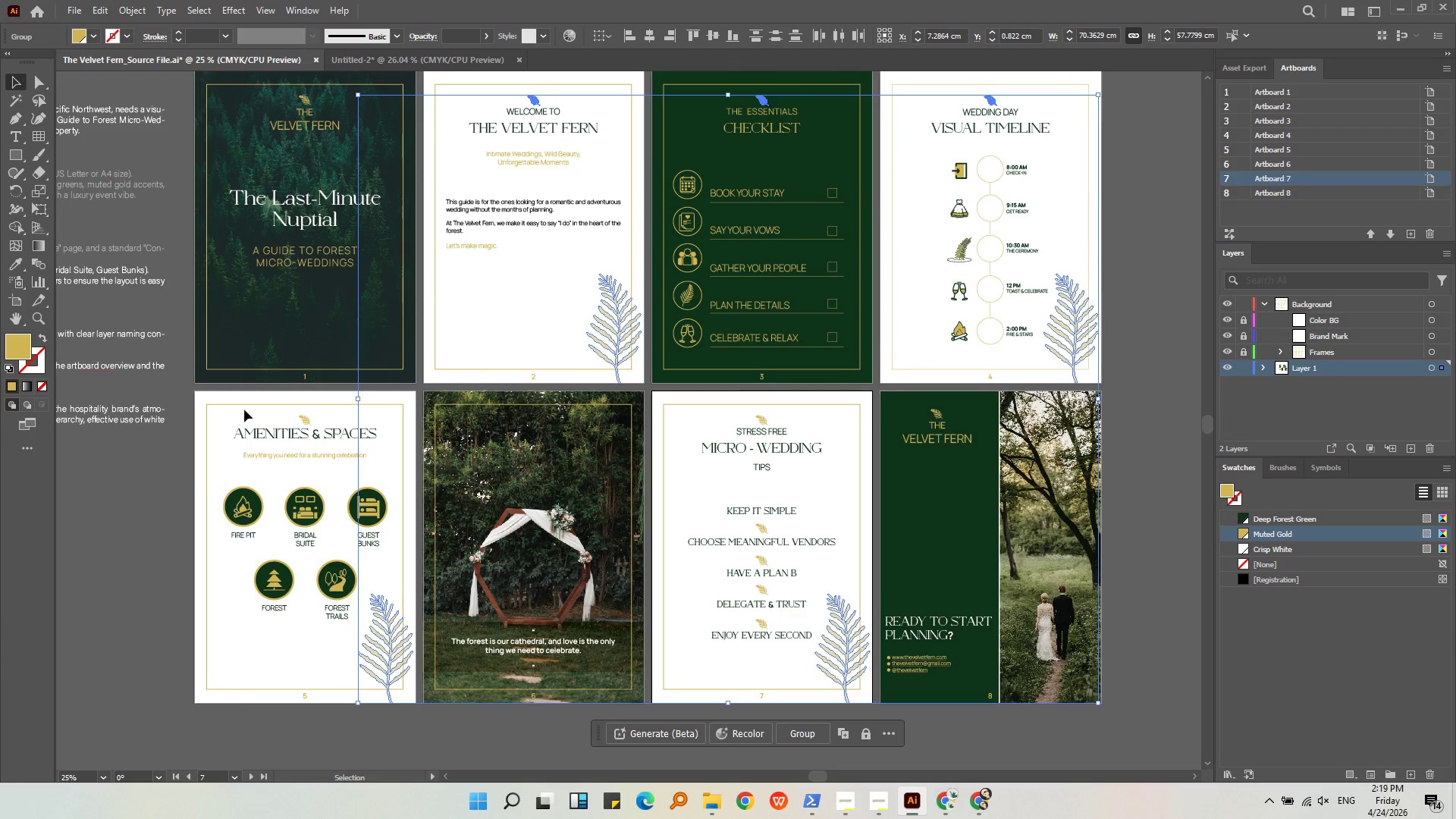 
hold_key(key=ShiftLeft, duration=0.69)
left_click([306, 422])
 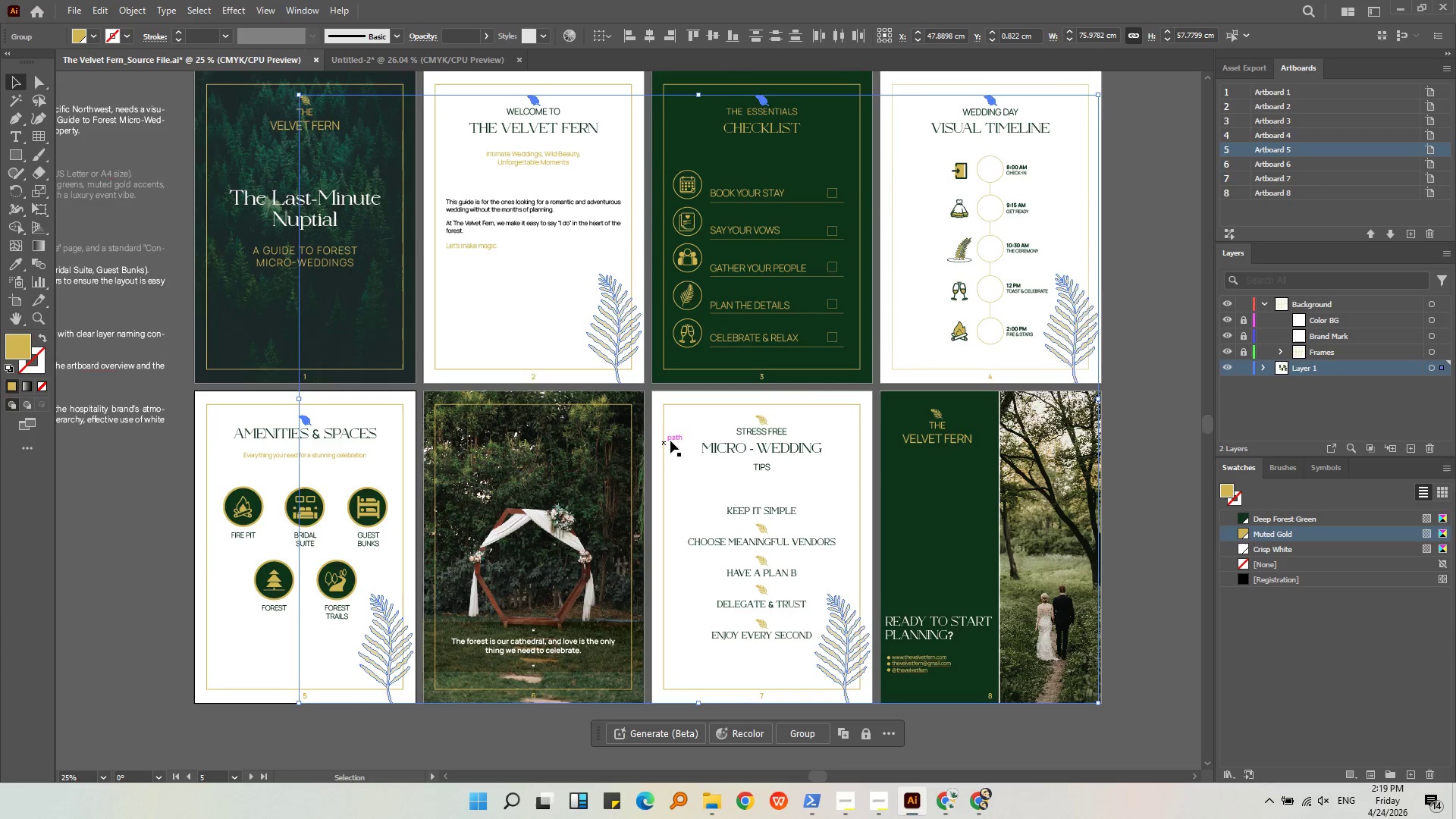 
hold_key(key=ShiftLeft, duration=0.67)
left_click([760, 425])
 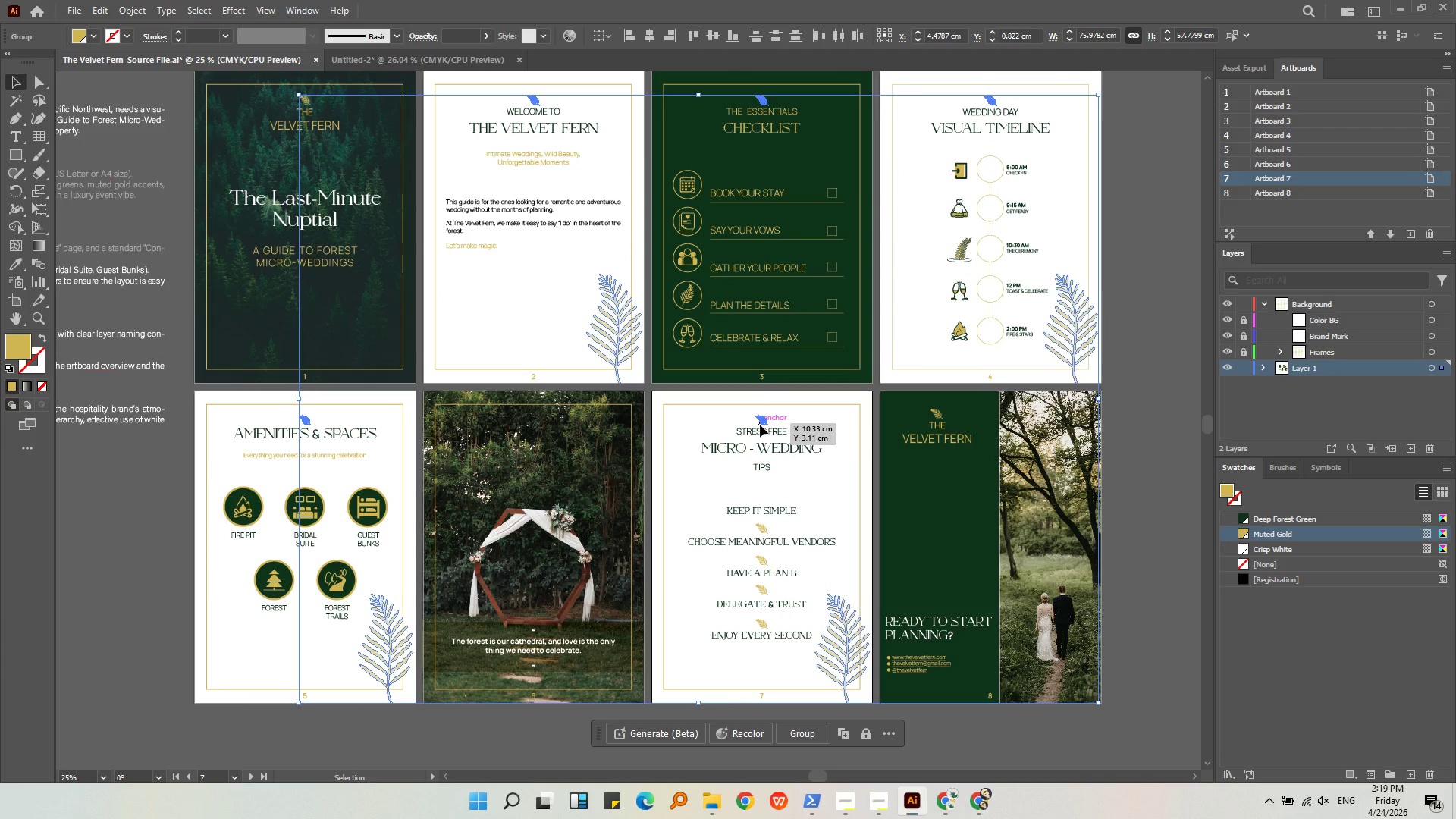 
key(Control+X)
 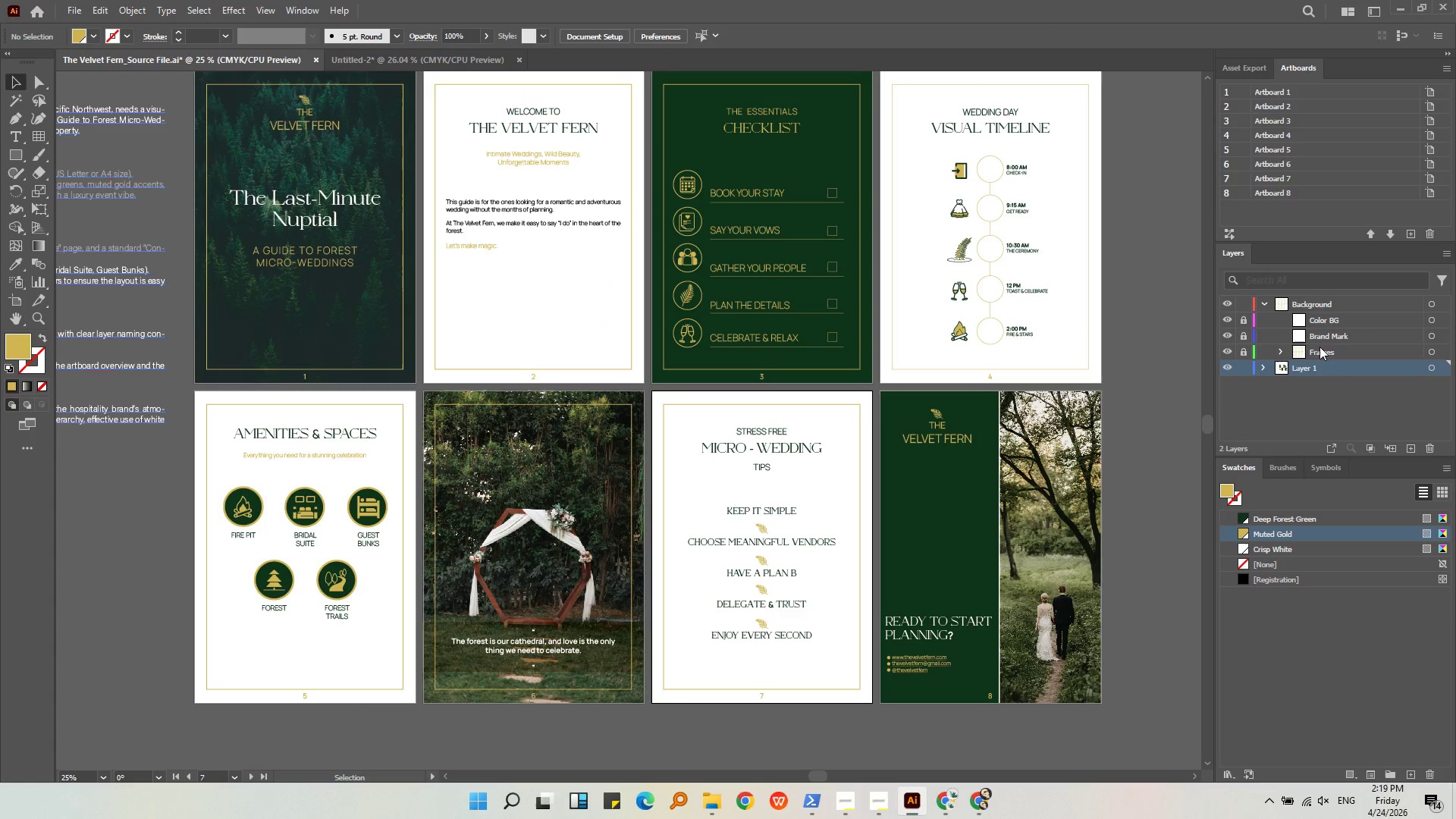 
left_click([1338, 330])
 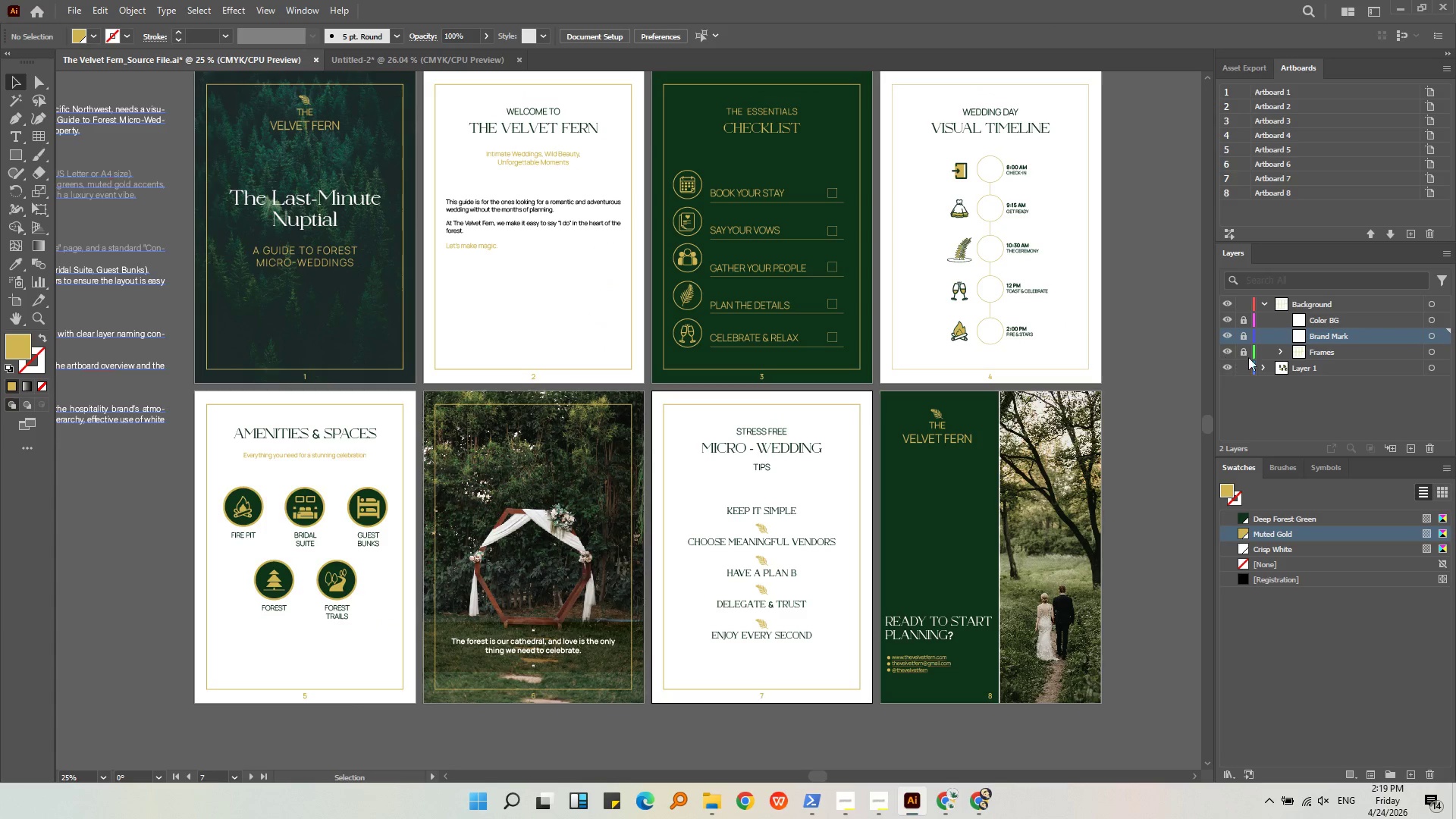 
left_click([1261, 356])
 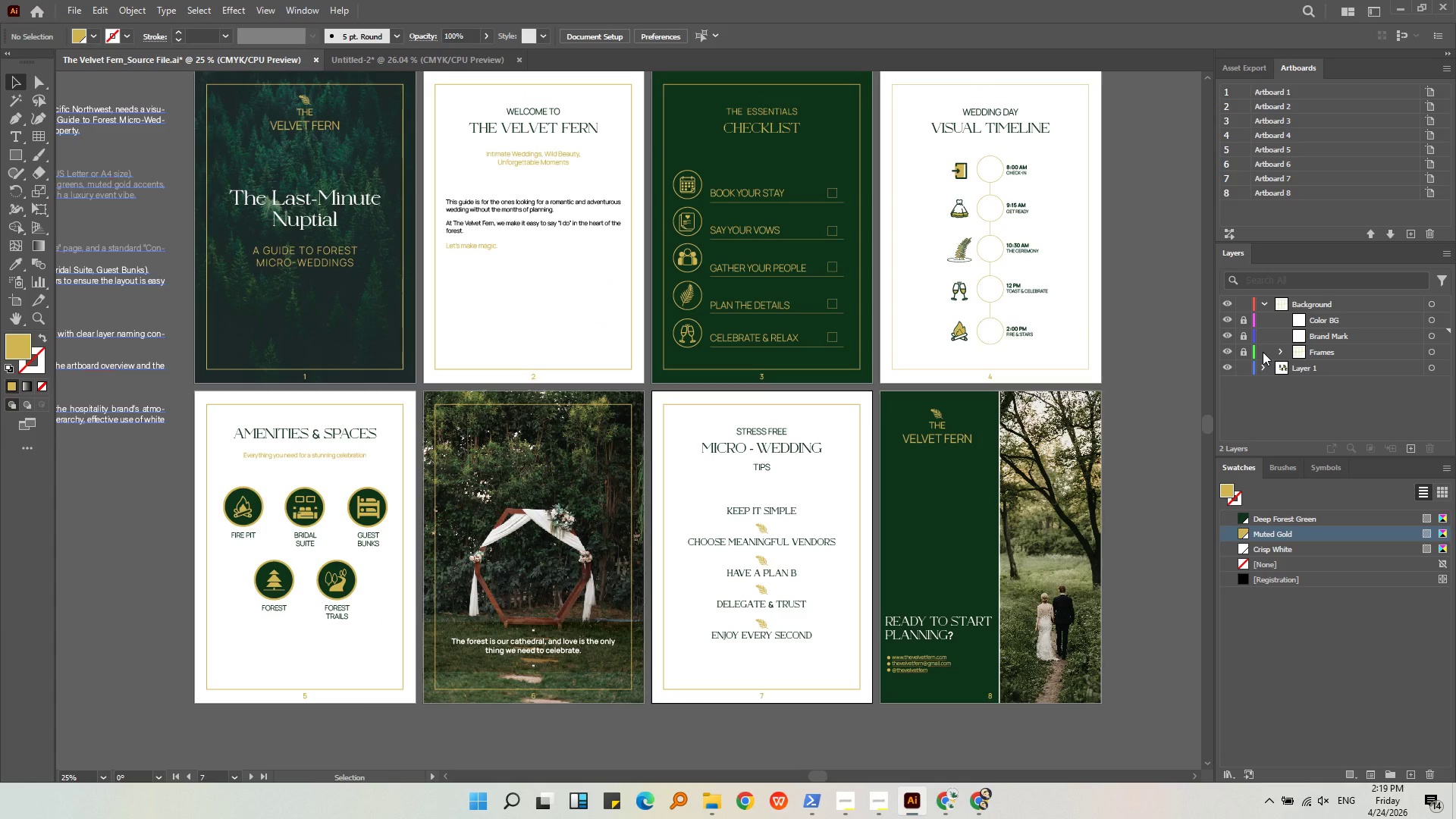 
left_click([1263, 352])
 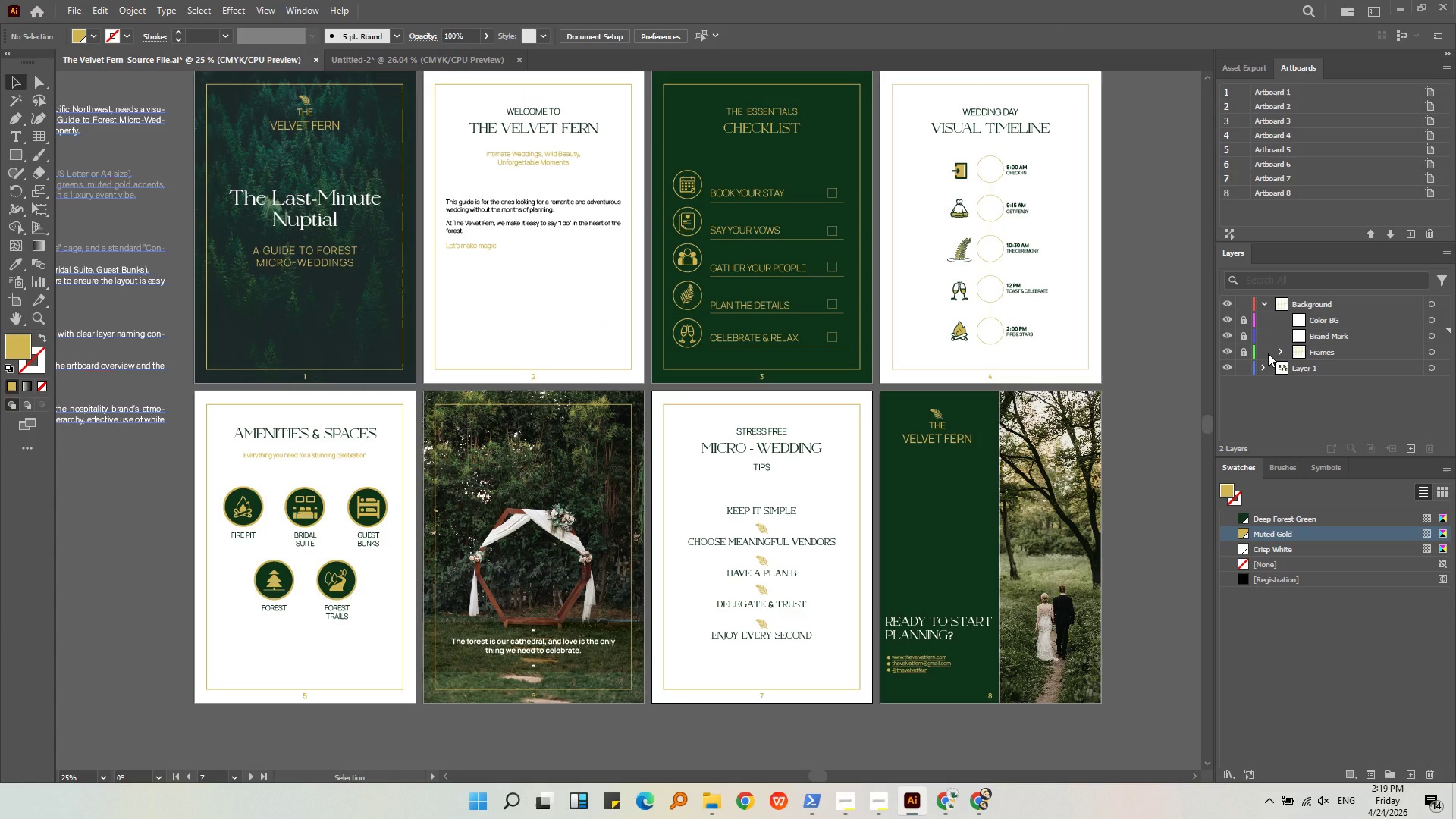 
left_click([1268, 353])
 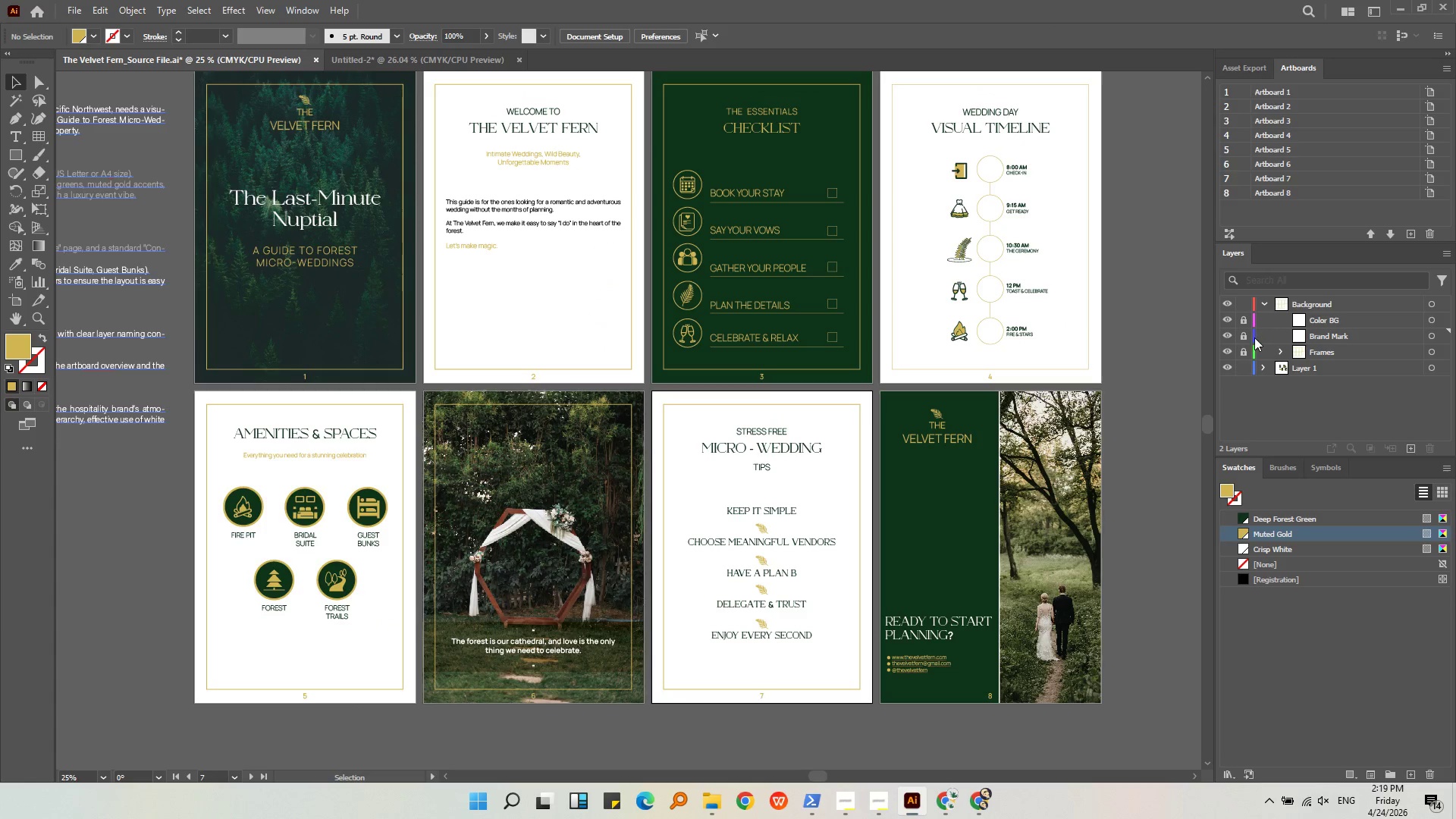 
left_click([1244, 337])
 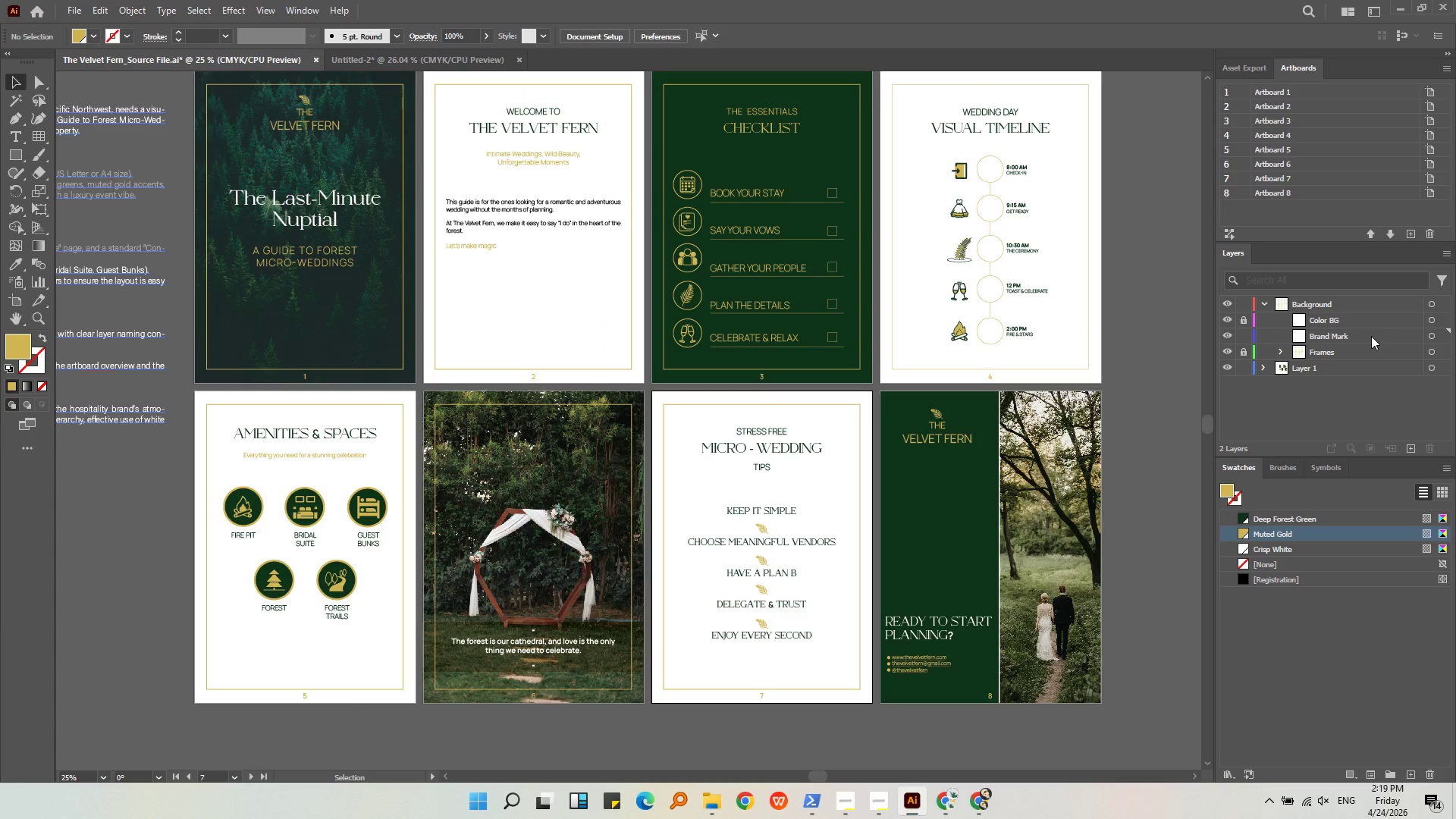 
left_click([1371, 336])
 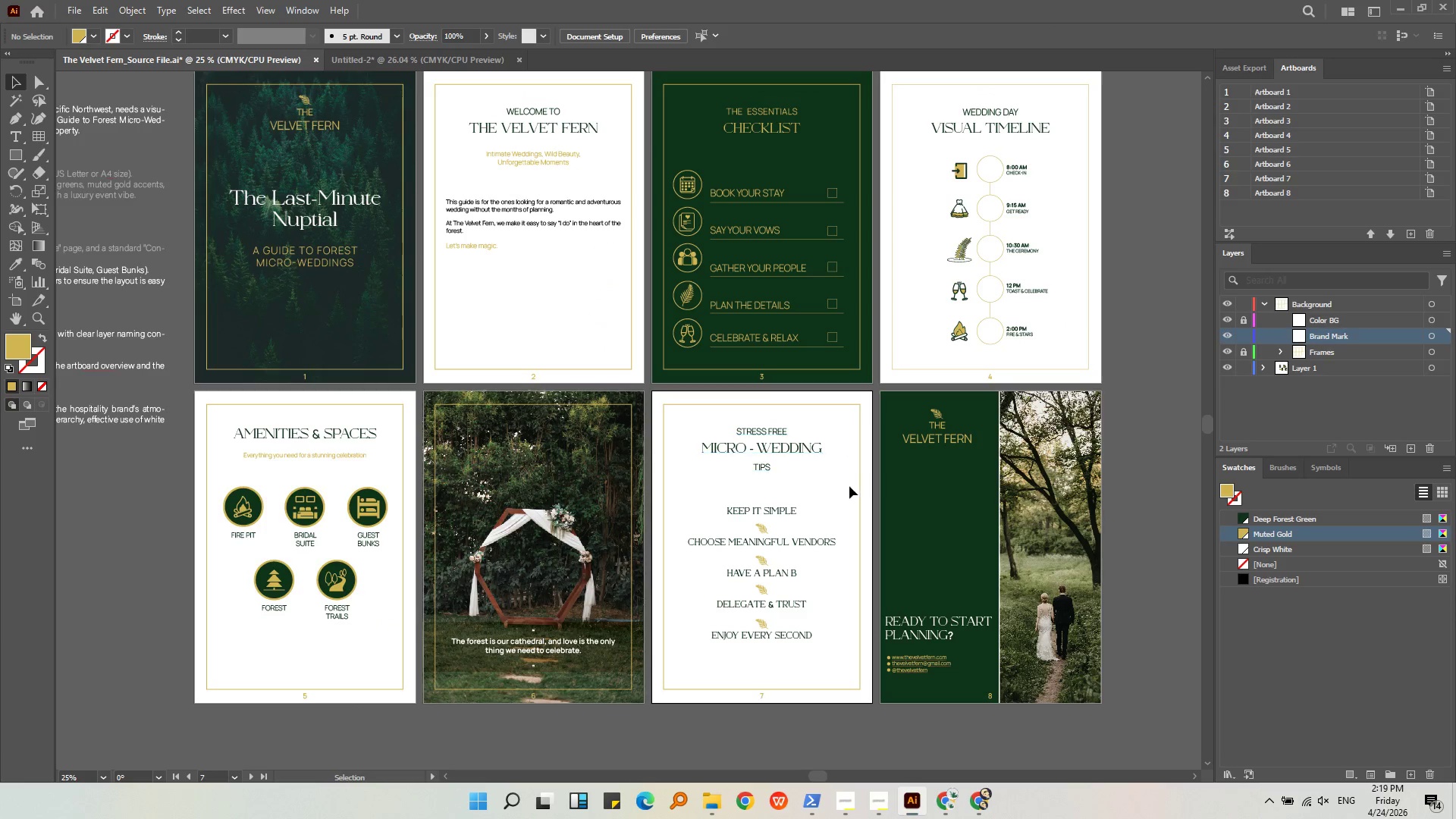 
left_click([852, 500])
 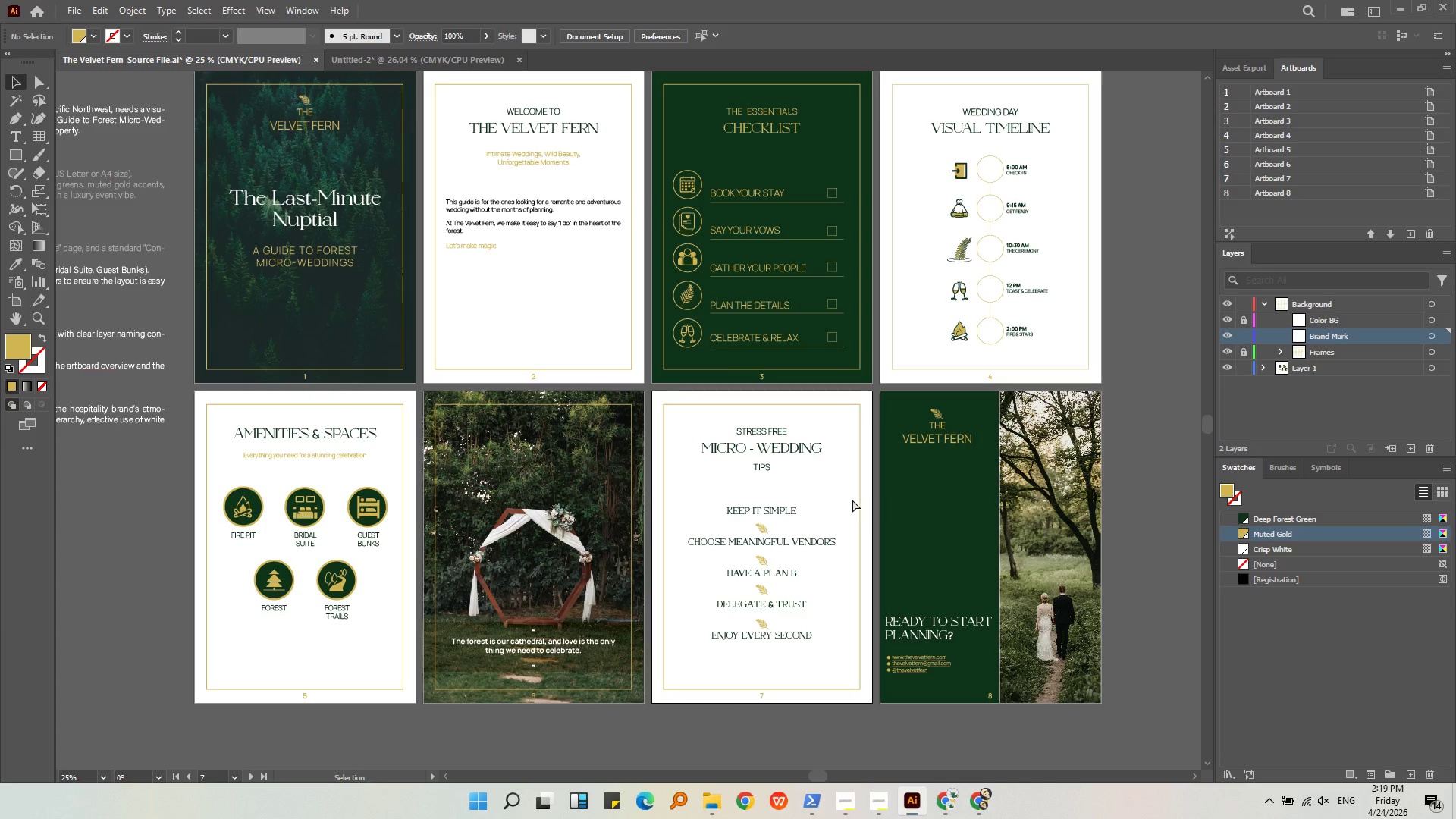 
key(Control+Shift+V)
 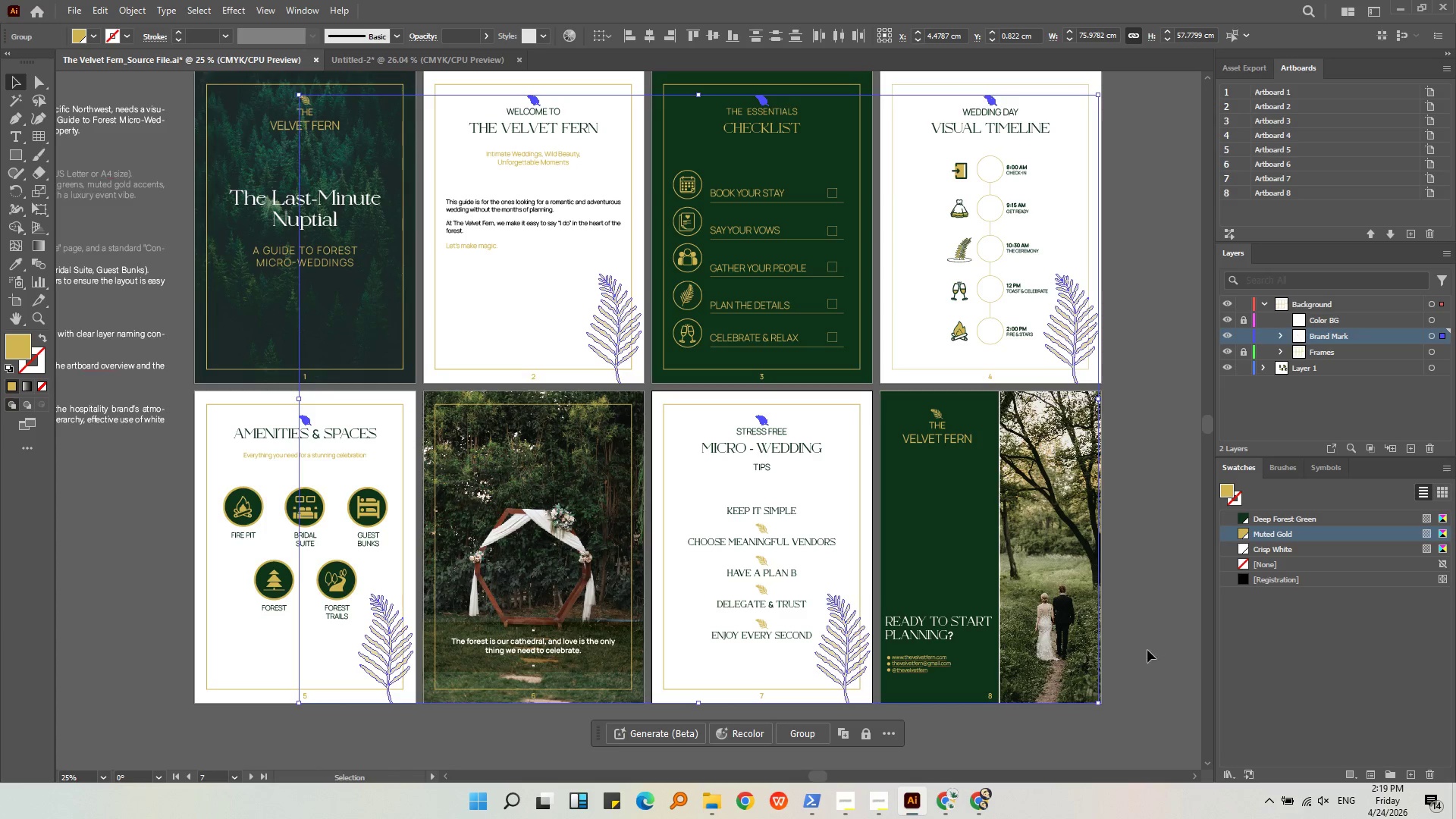 
left_click([1156, 641])
 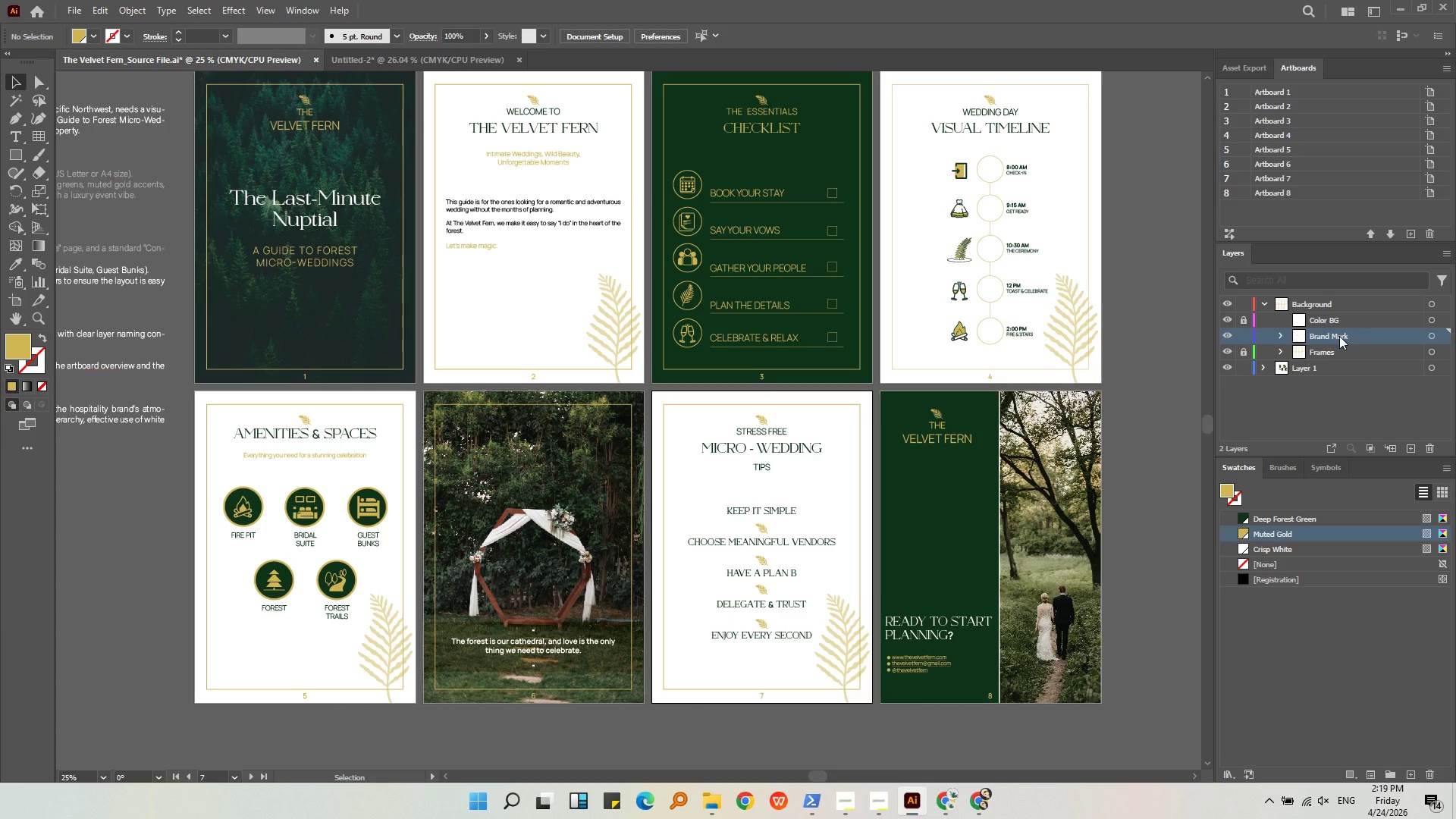 
left_click([1171, 606])
 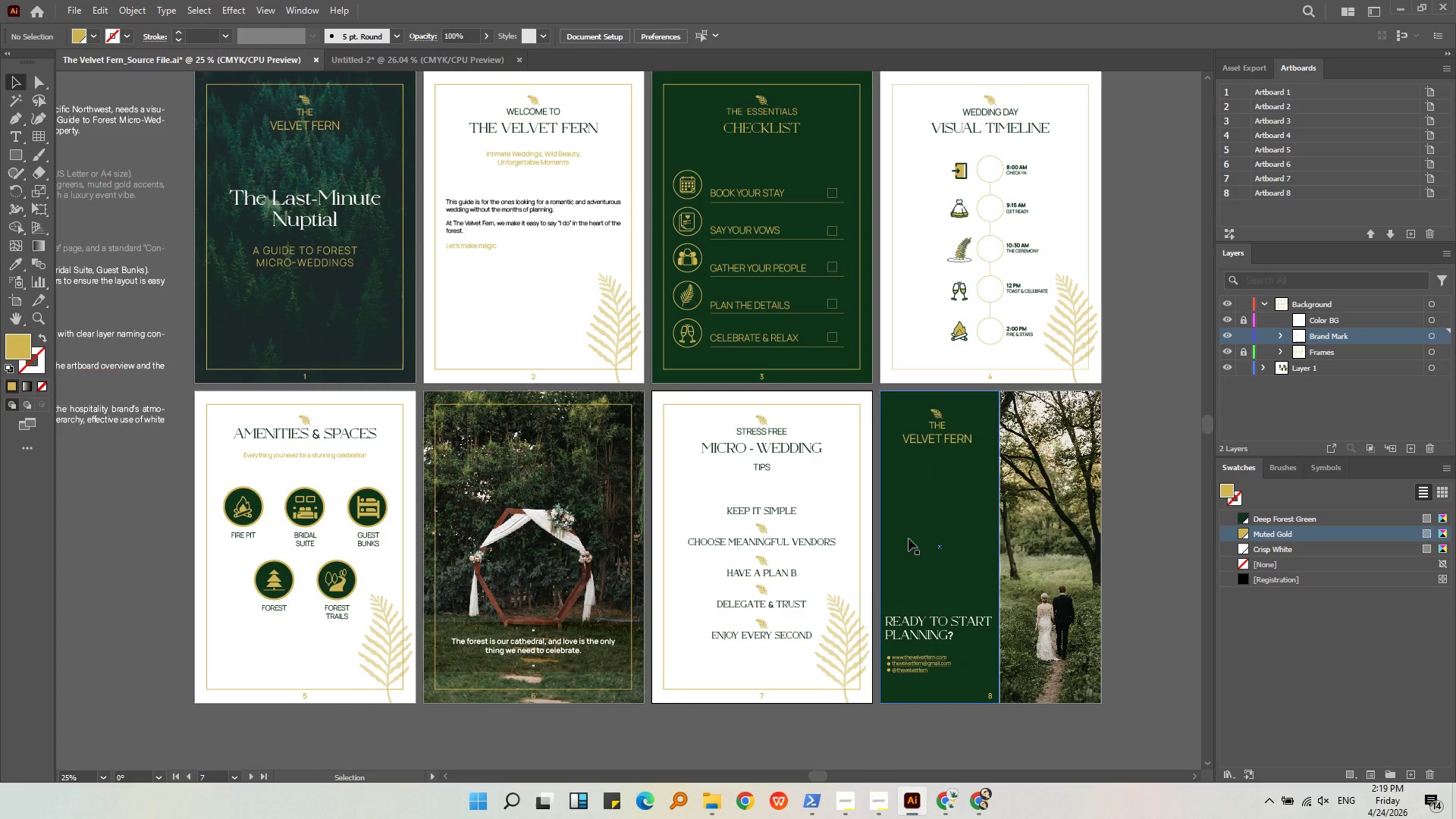 
left_click([906, 538])
 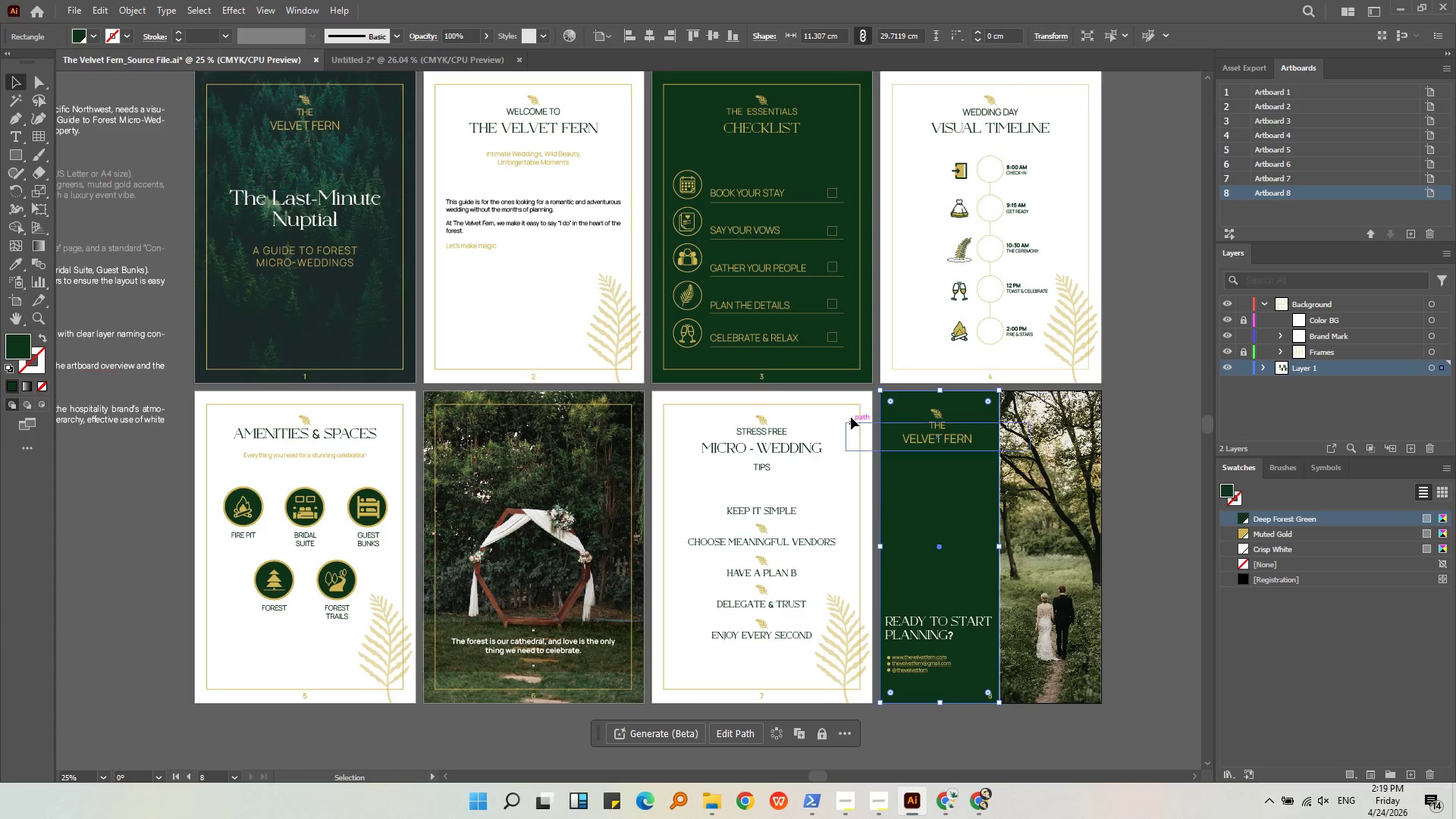 
hold_key(key=ShiftLeft, duration=0.78)
left_click([863, 379])
 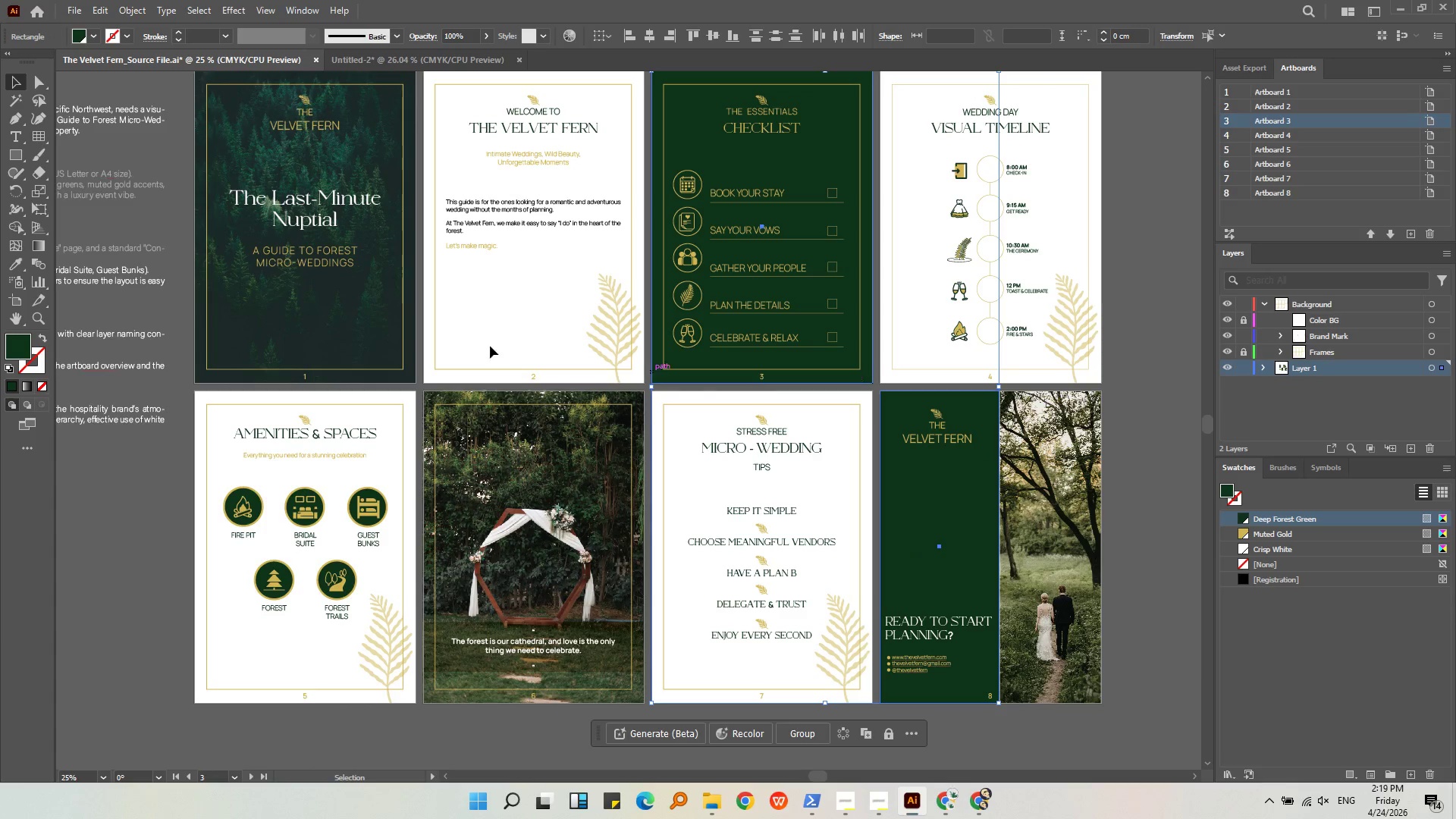 
hold_key(key=ShiftLeft, duration=1.09)
left_click([407, 331])
 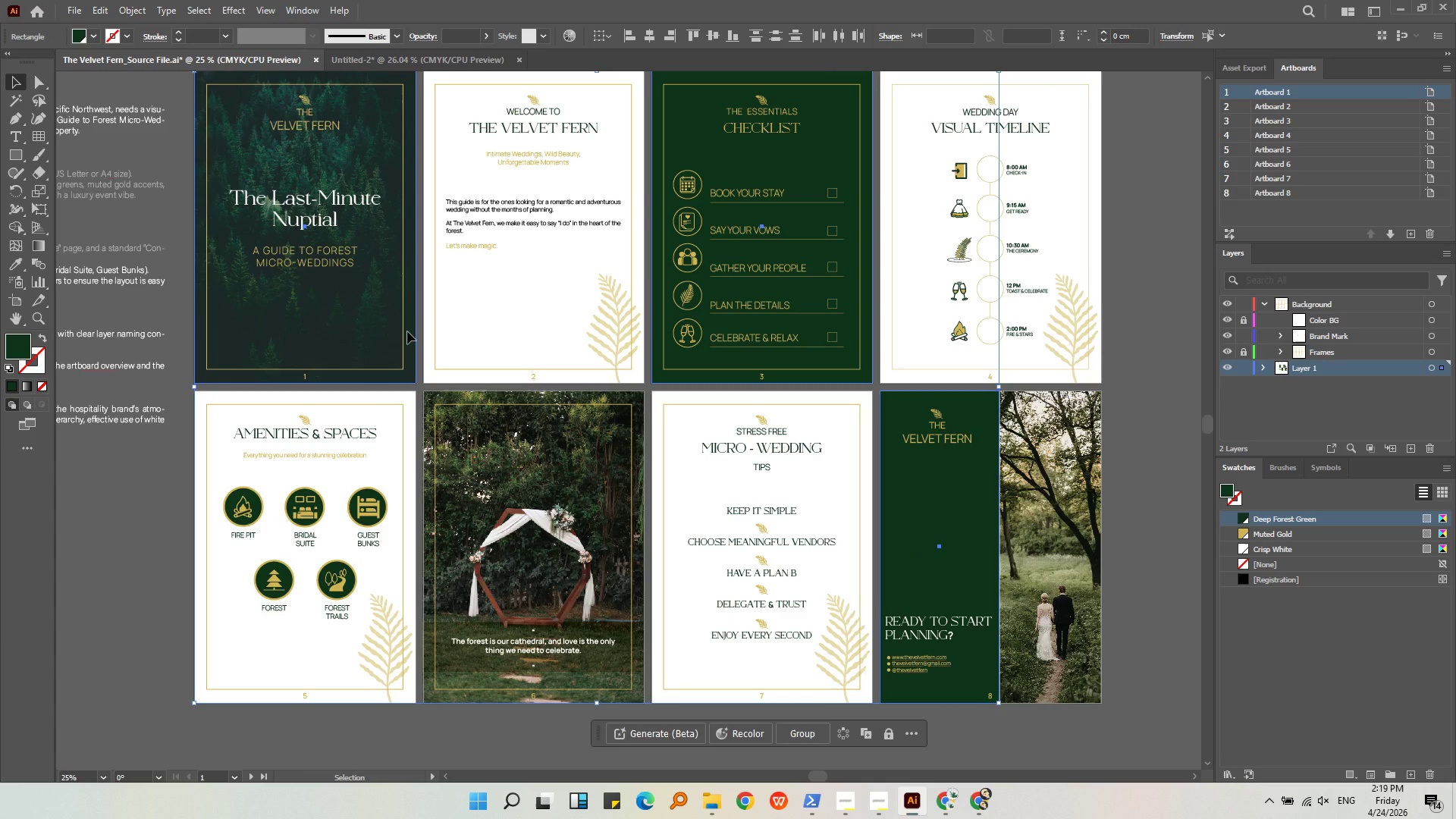 
key(Control+X)
 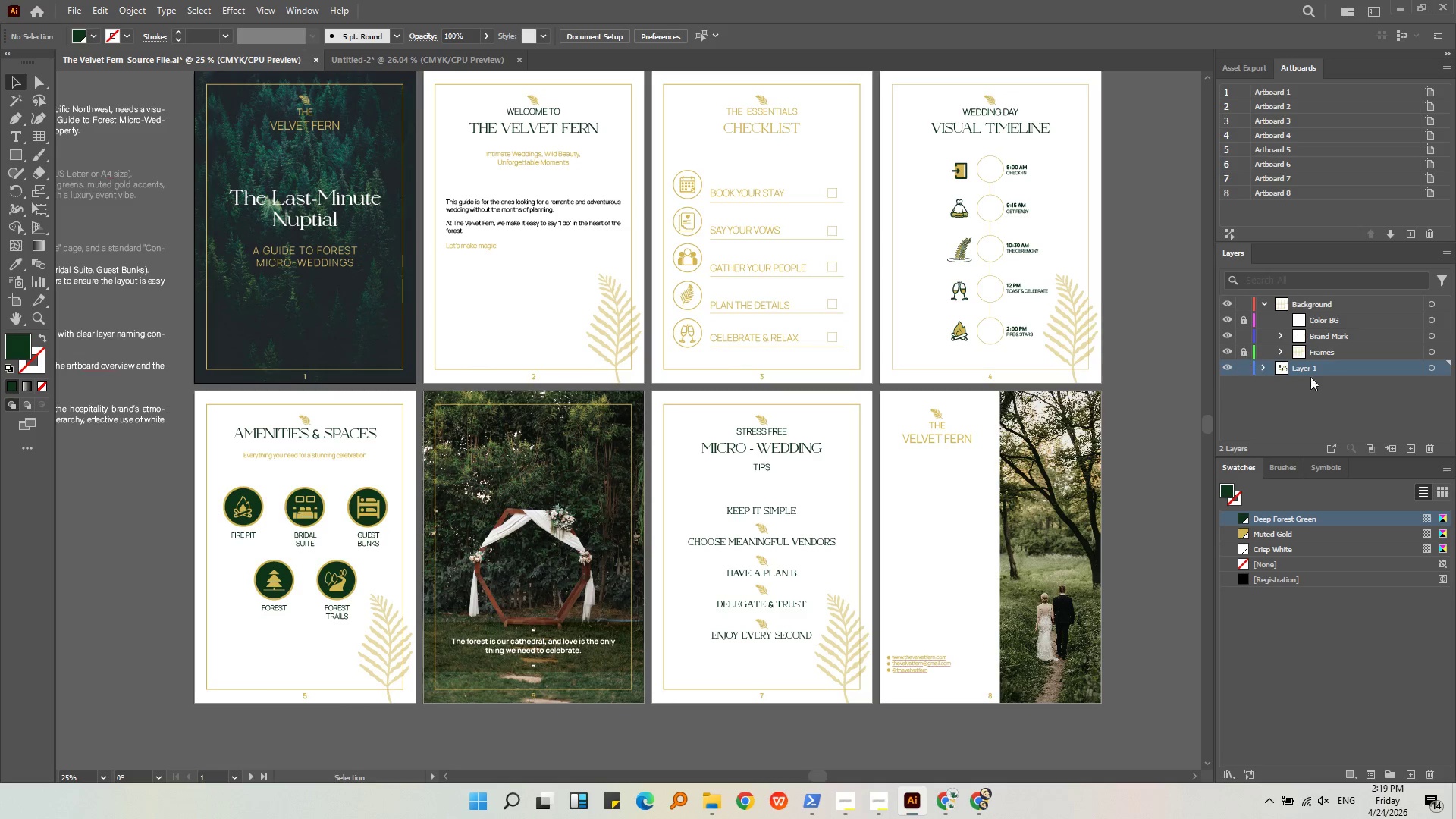 
left_click([1334, 323])
 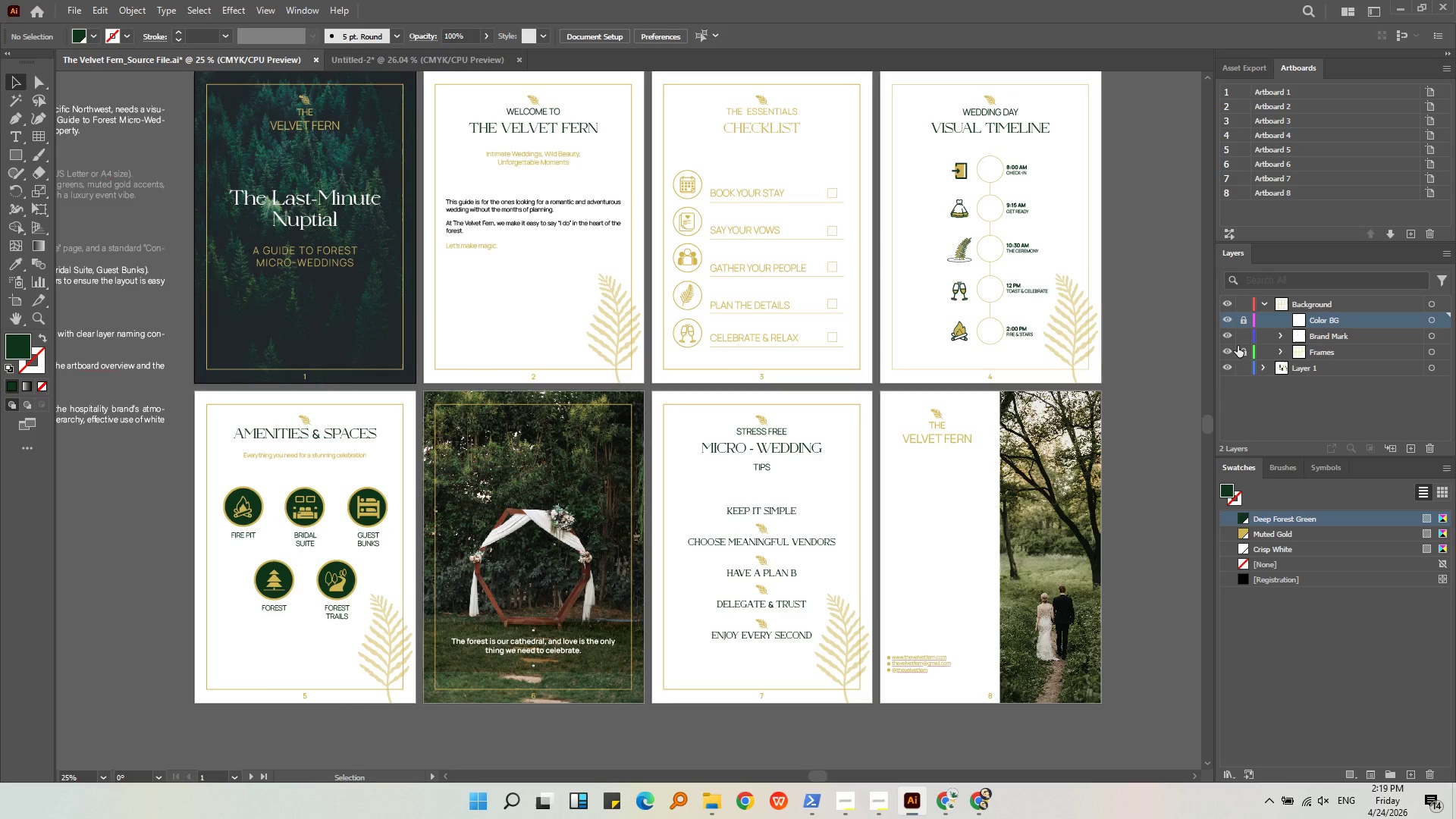 
left_click([1238, 339])
 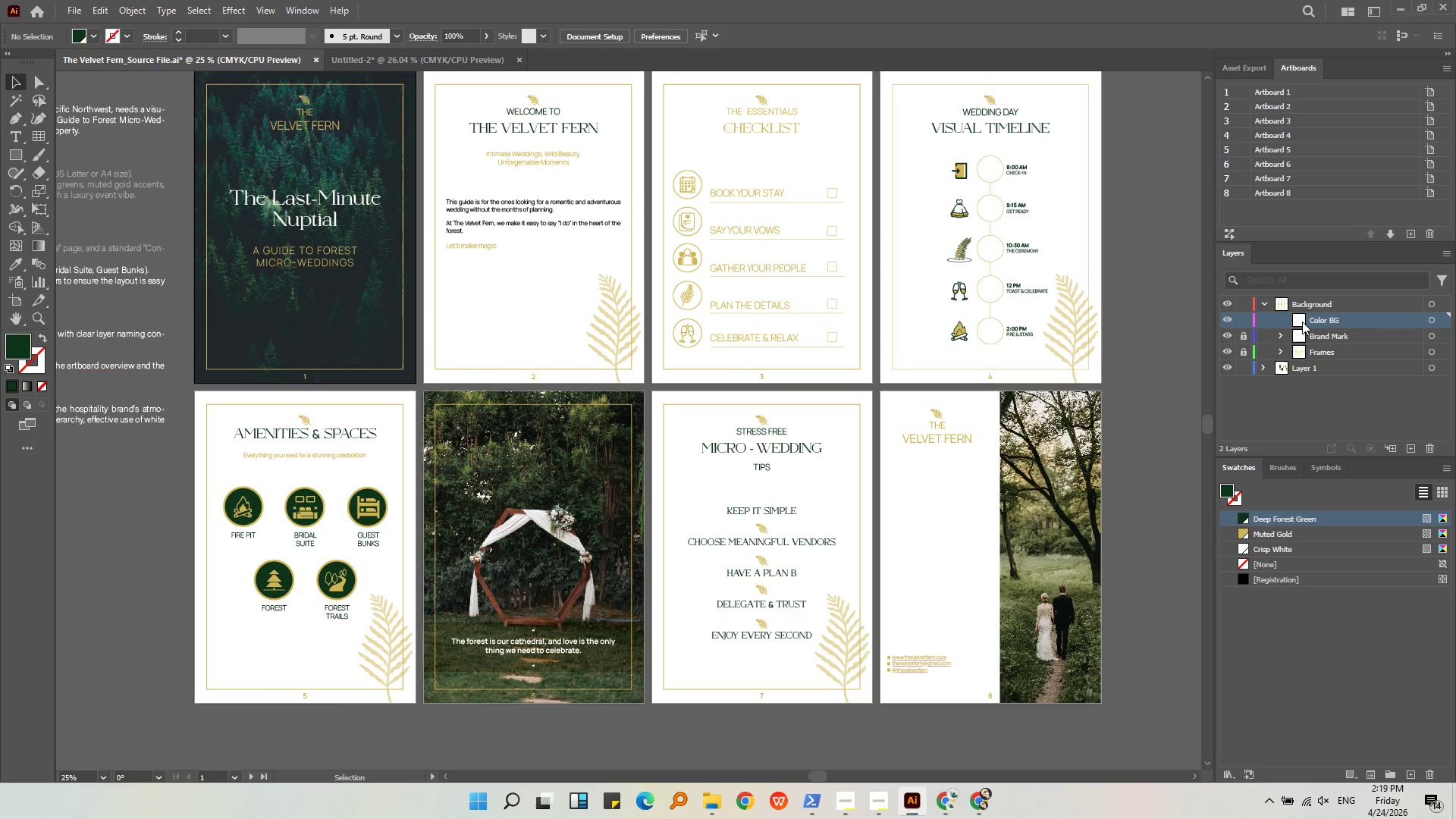 
double_click([1370, 322])
 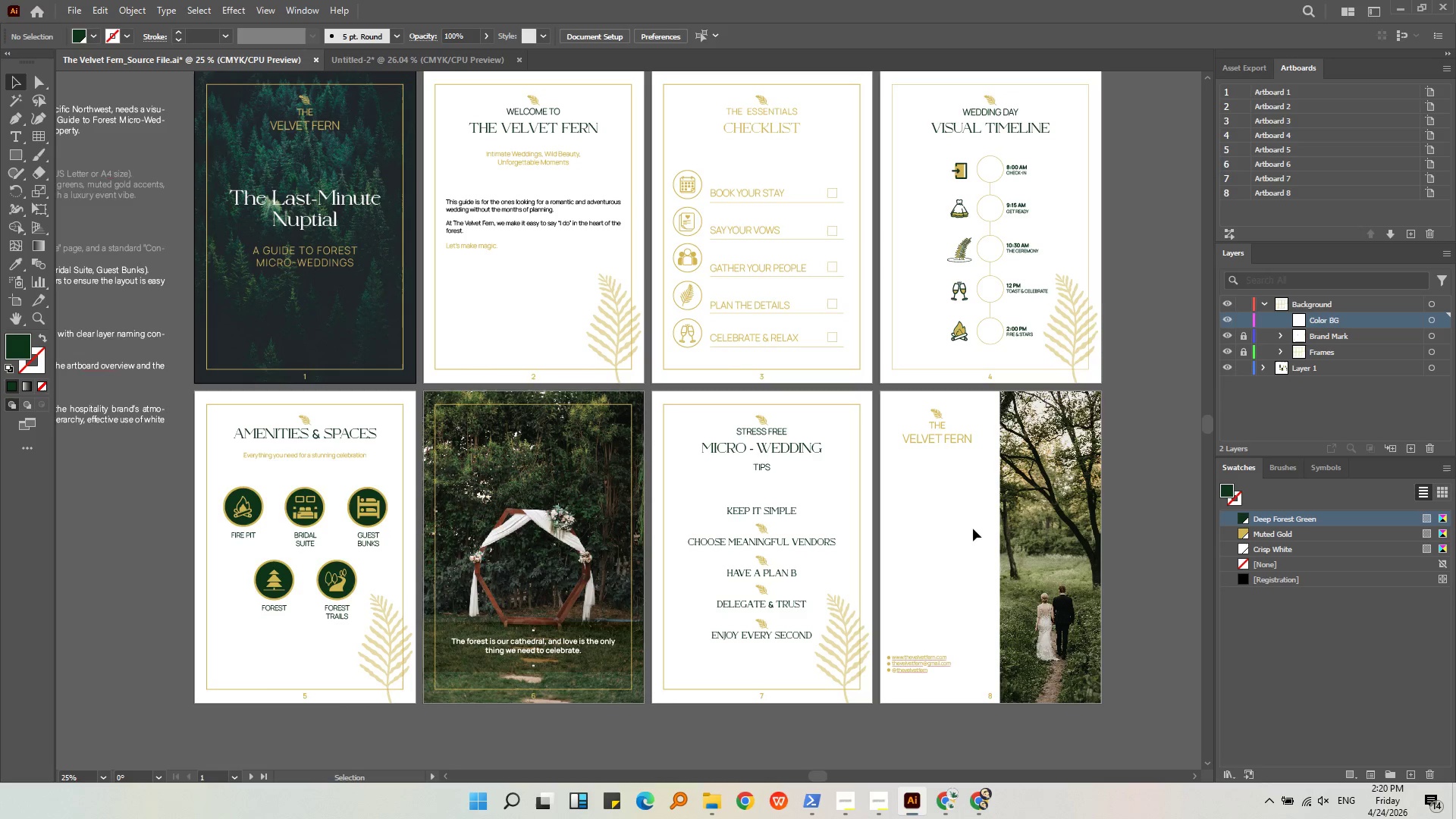 
left_click([972, 529])
 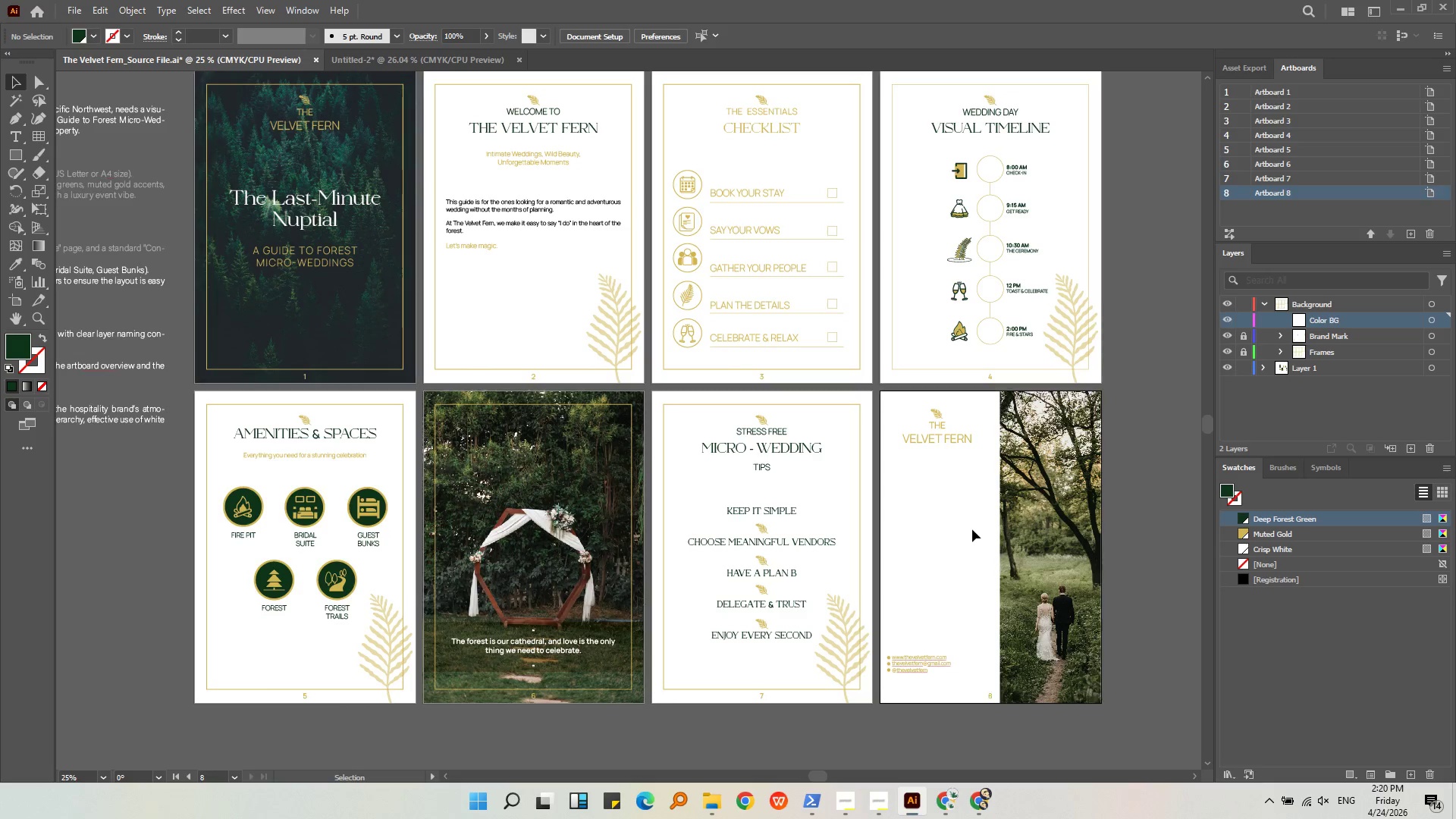 
key(Control+Shift+V)
 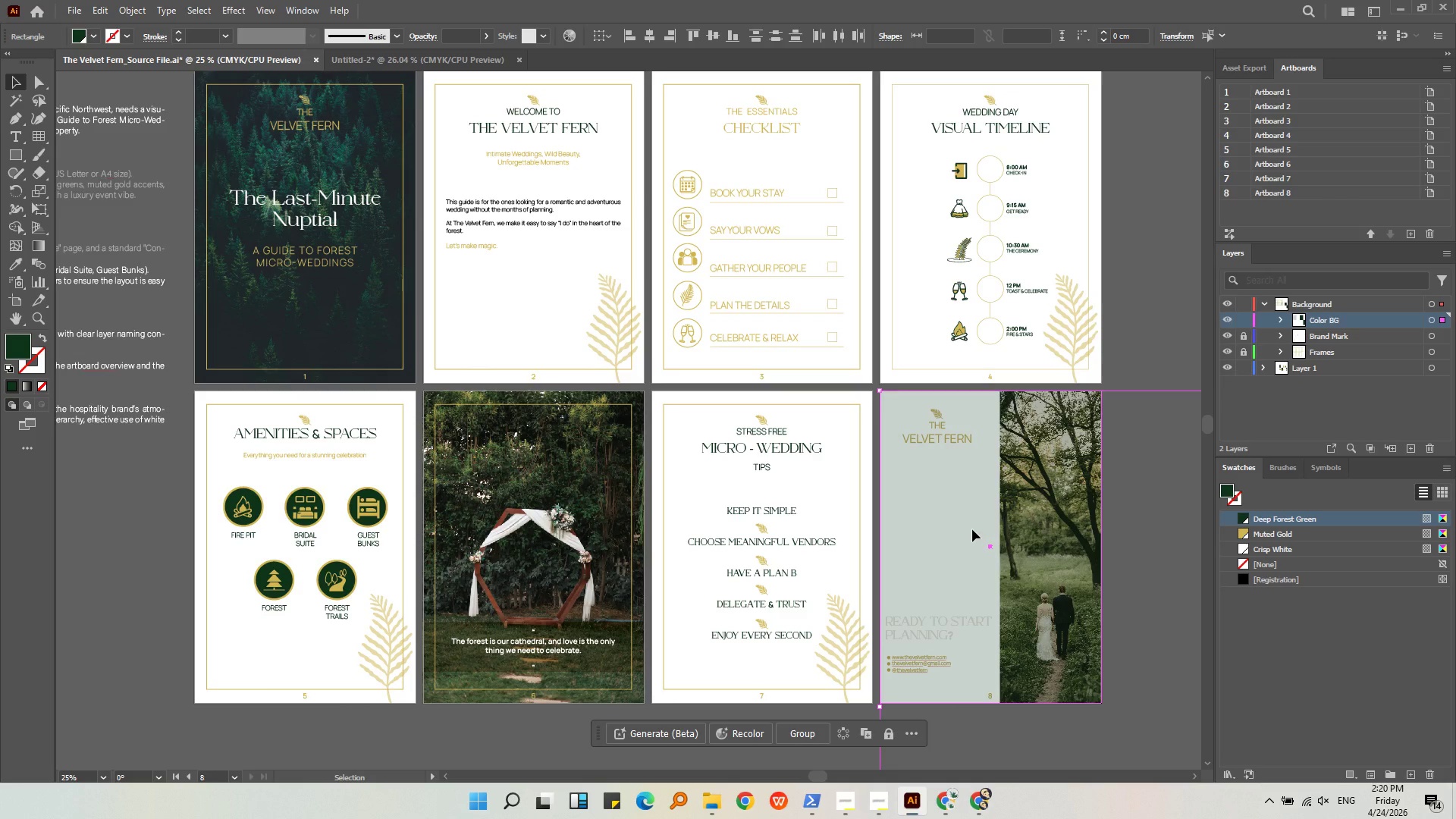 
key(Control+Z)
 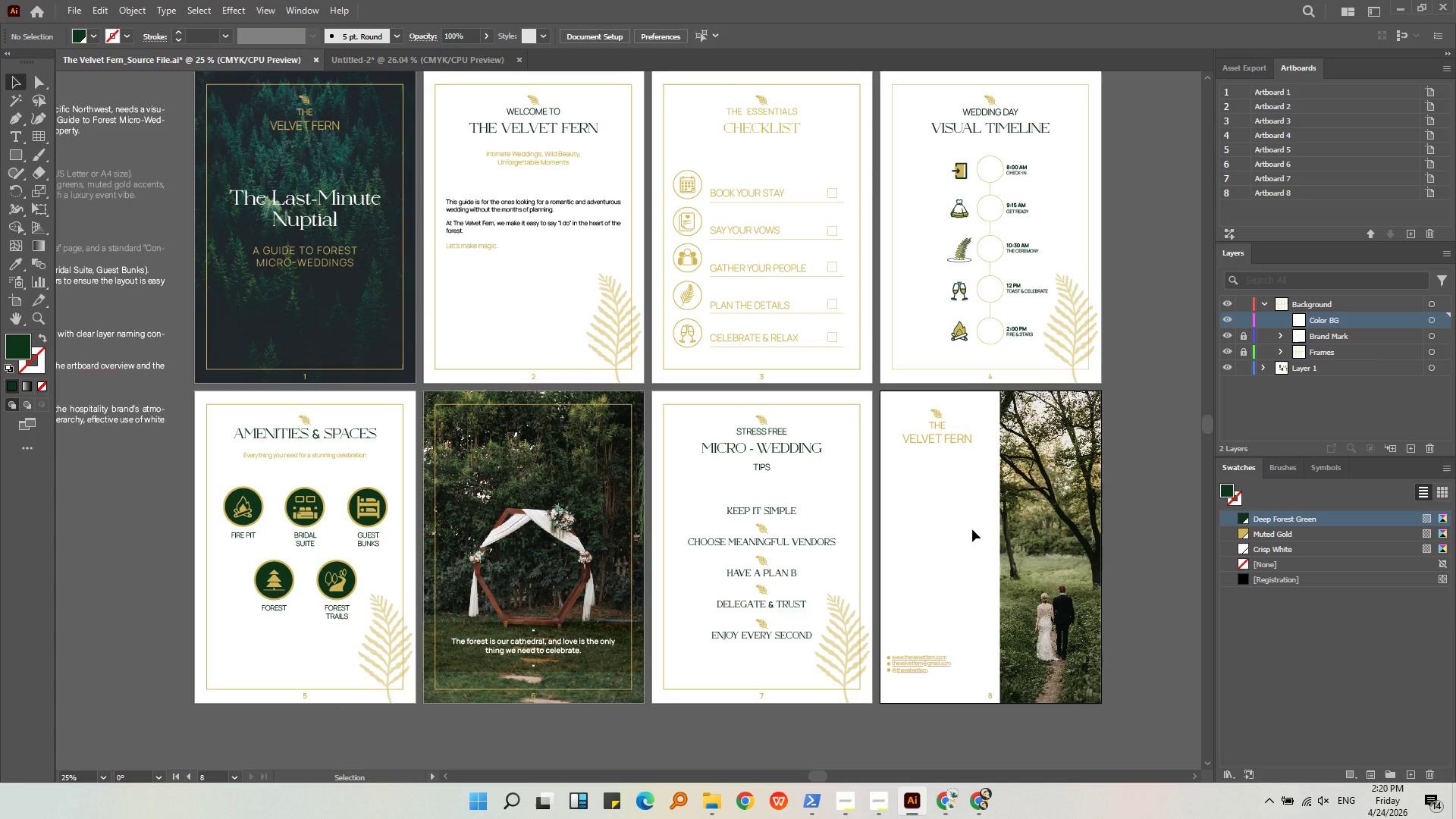 
key(Control+Z)
 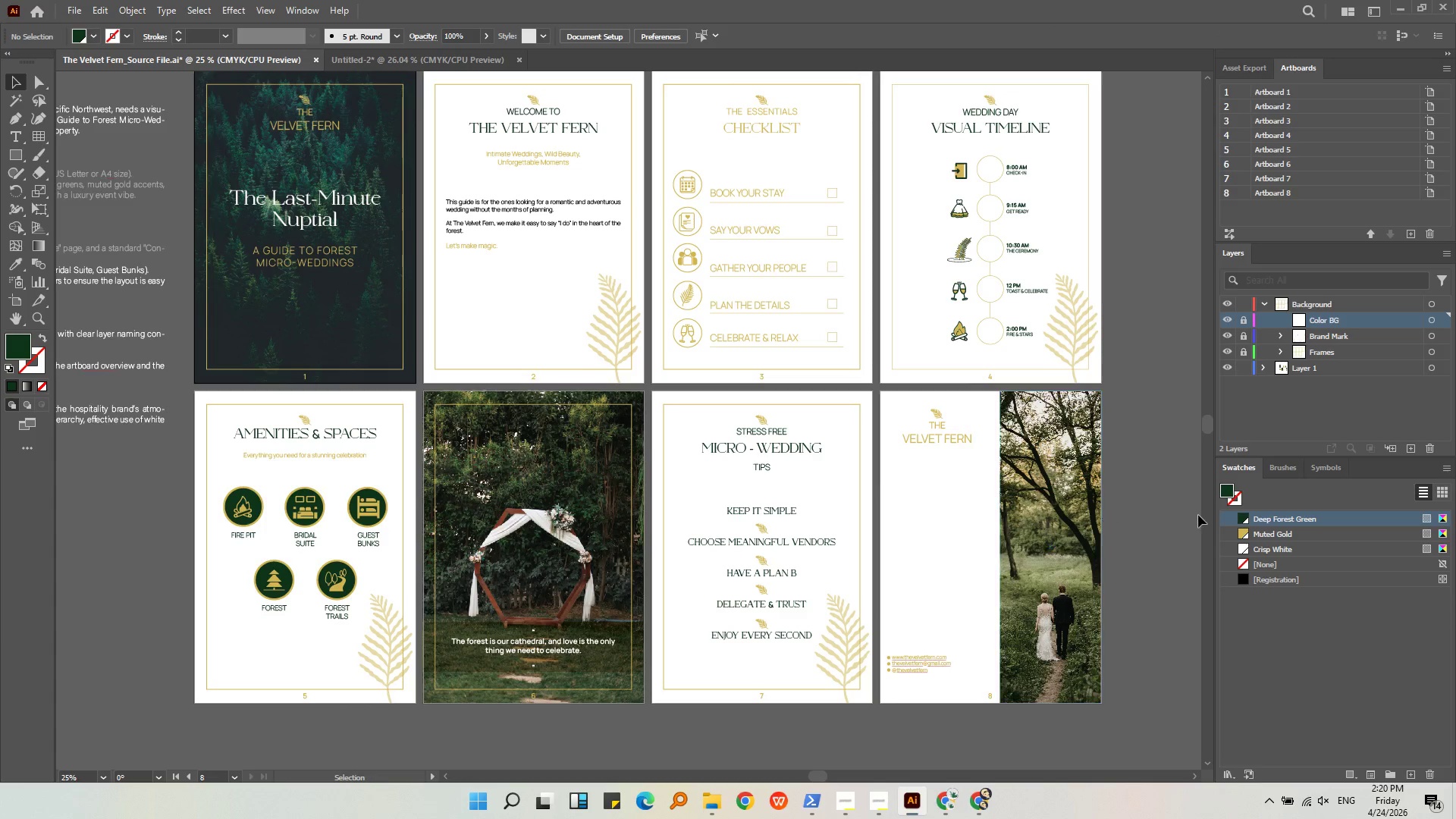 
left_click([1216, 515])
 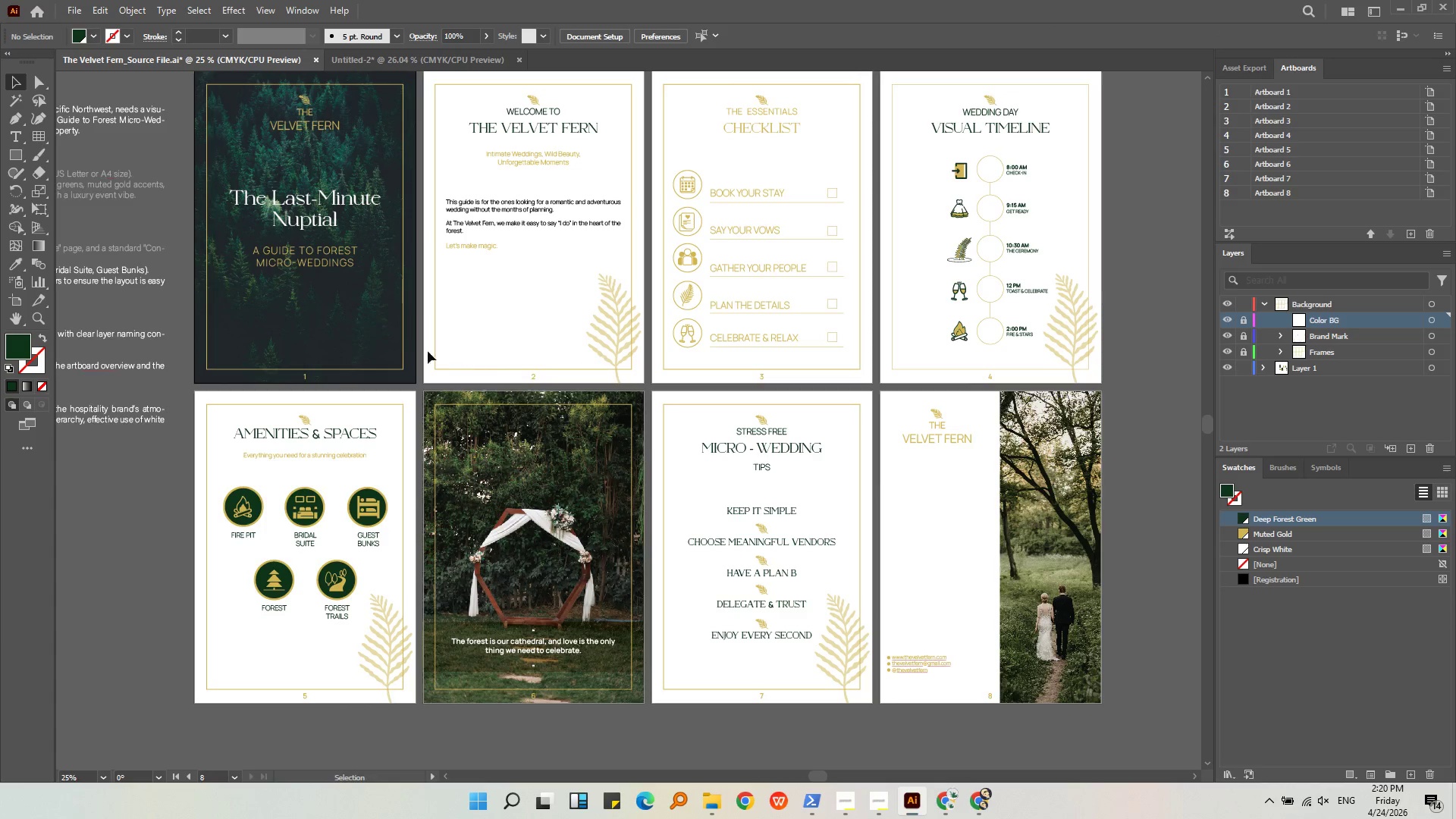 
left_click([363, 320])
 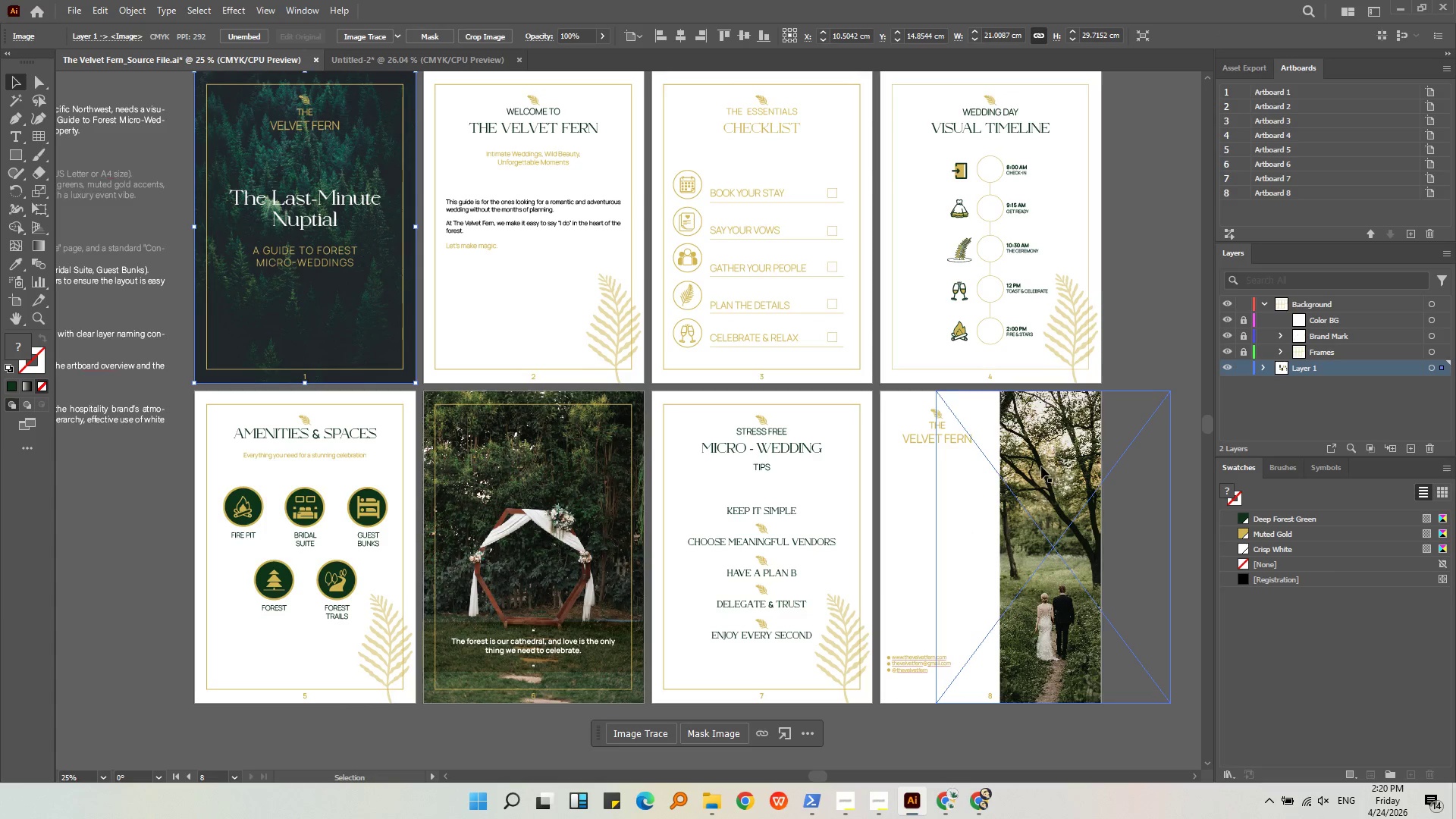 
key(Control+Z)
 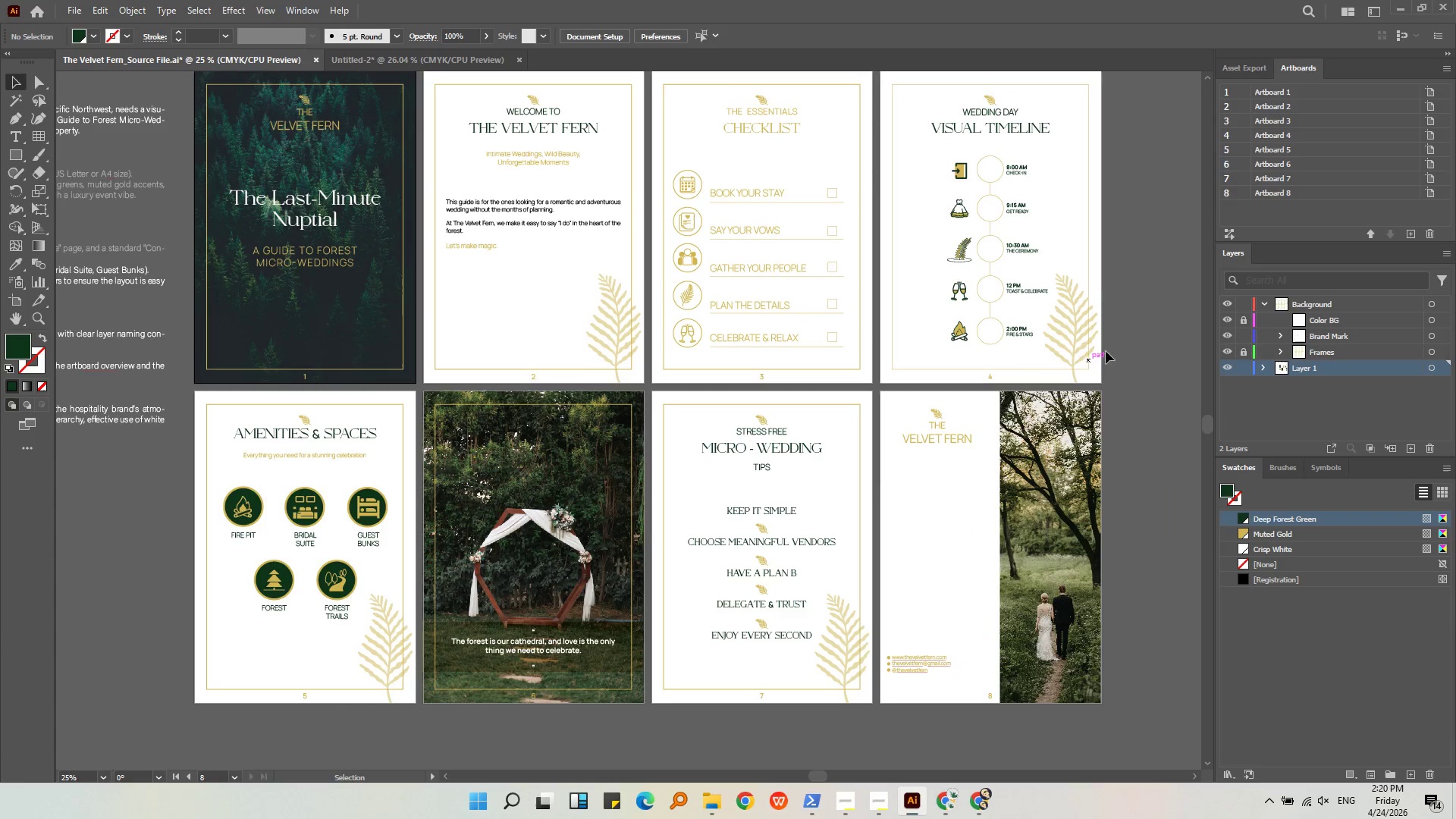 
left_click([1117, 345])
 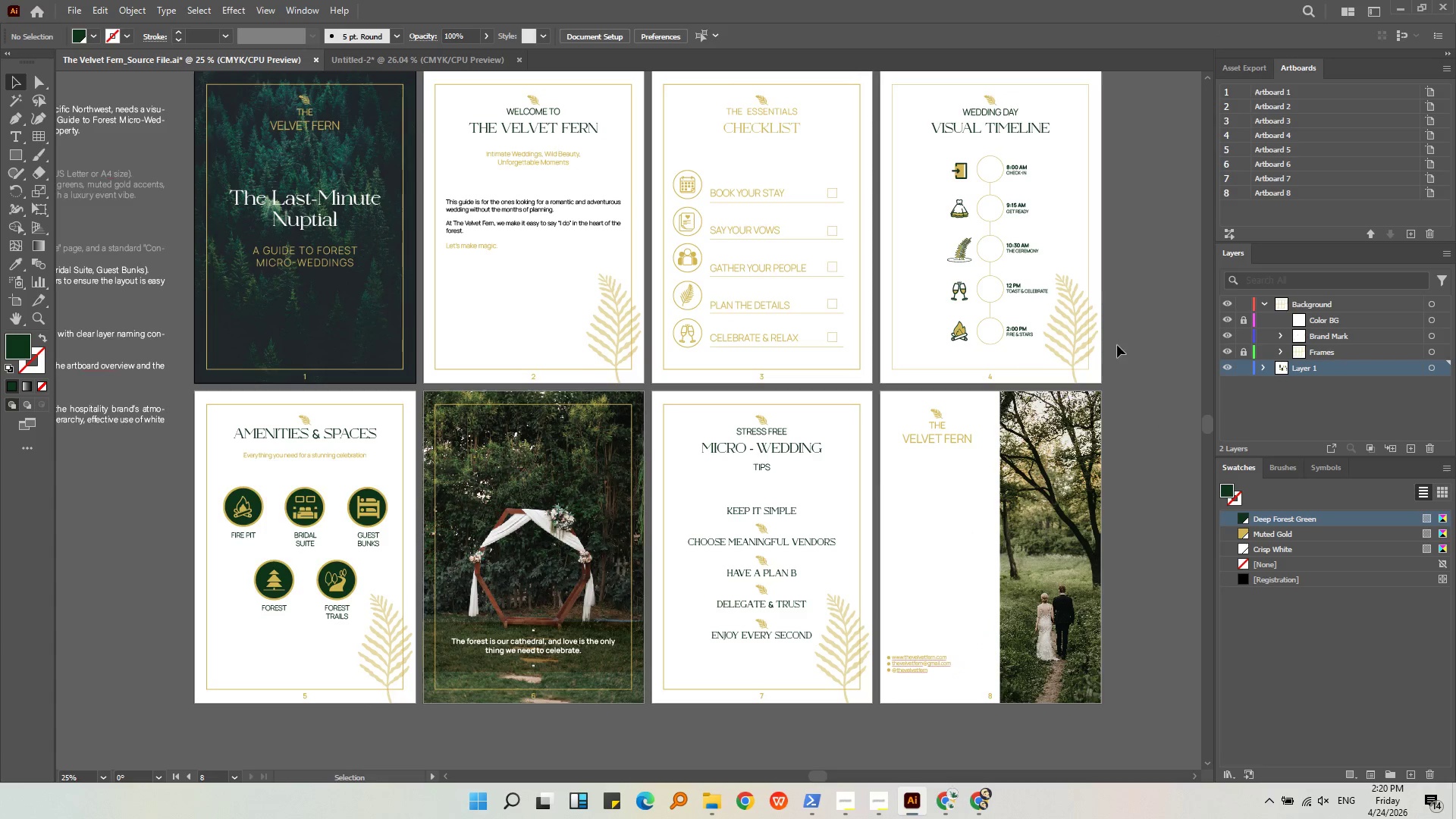 
key(Control+Z)
 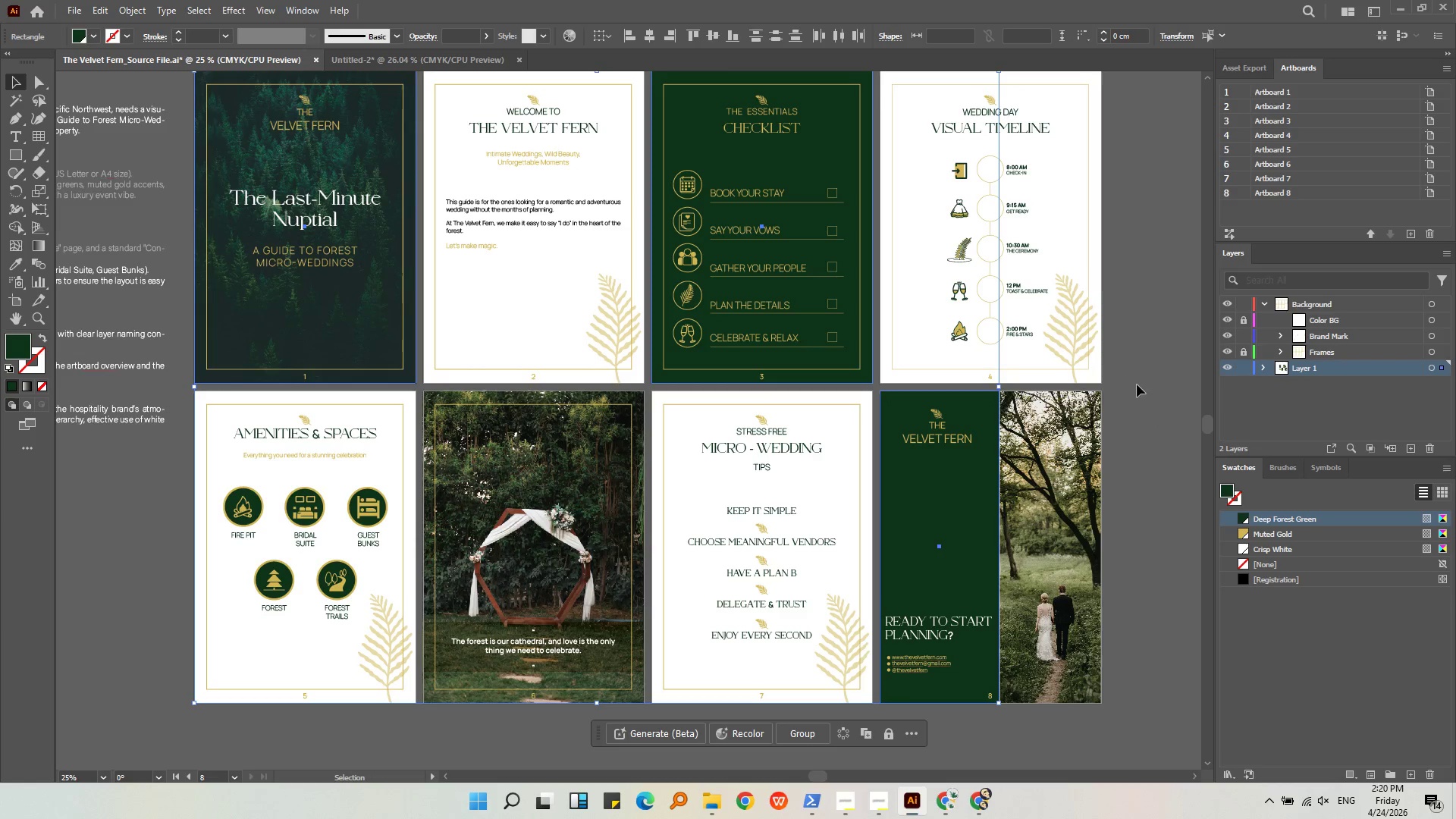 
left_click([1144, 384])
 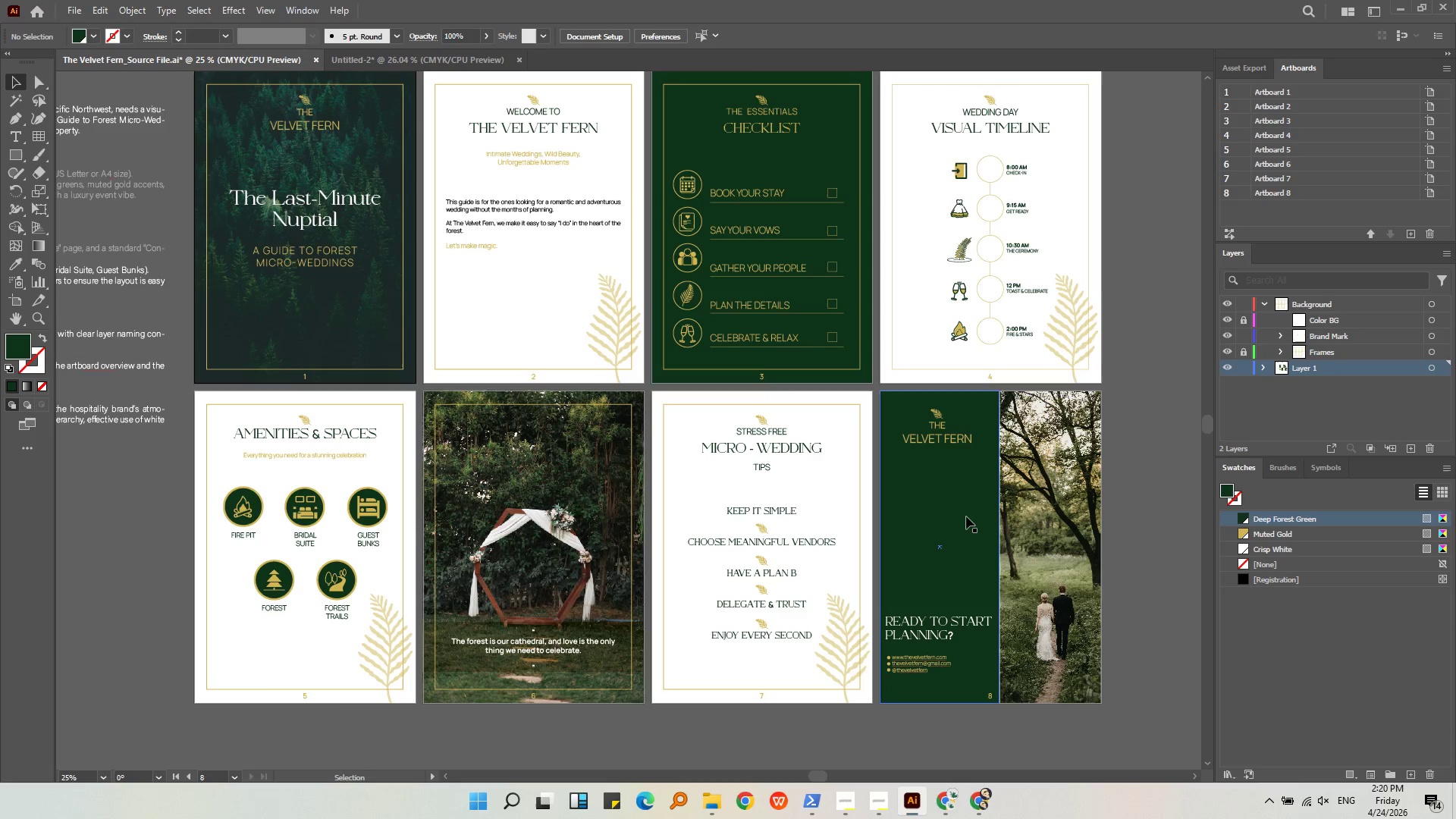 
left_click([966, 516])
 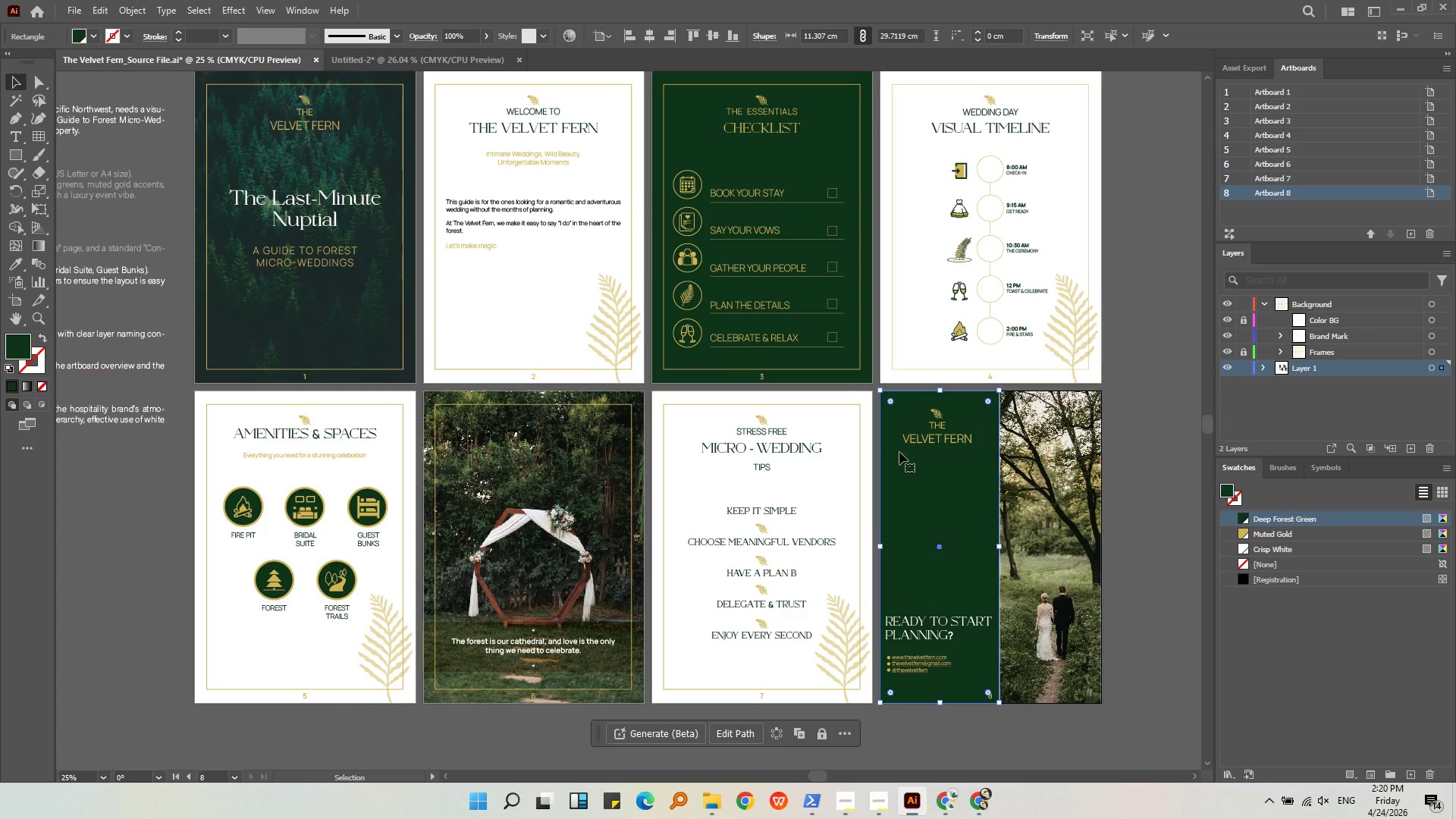 
hold_key(key=ShiftLeft, duration=0.8)
left_click([864, 376])
 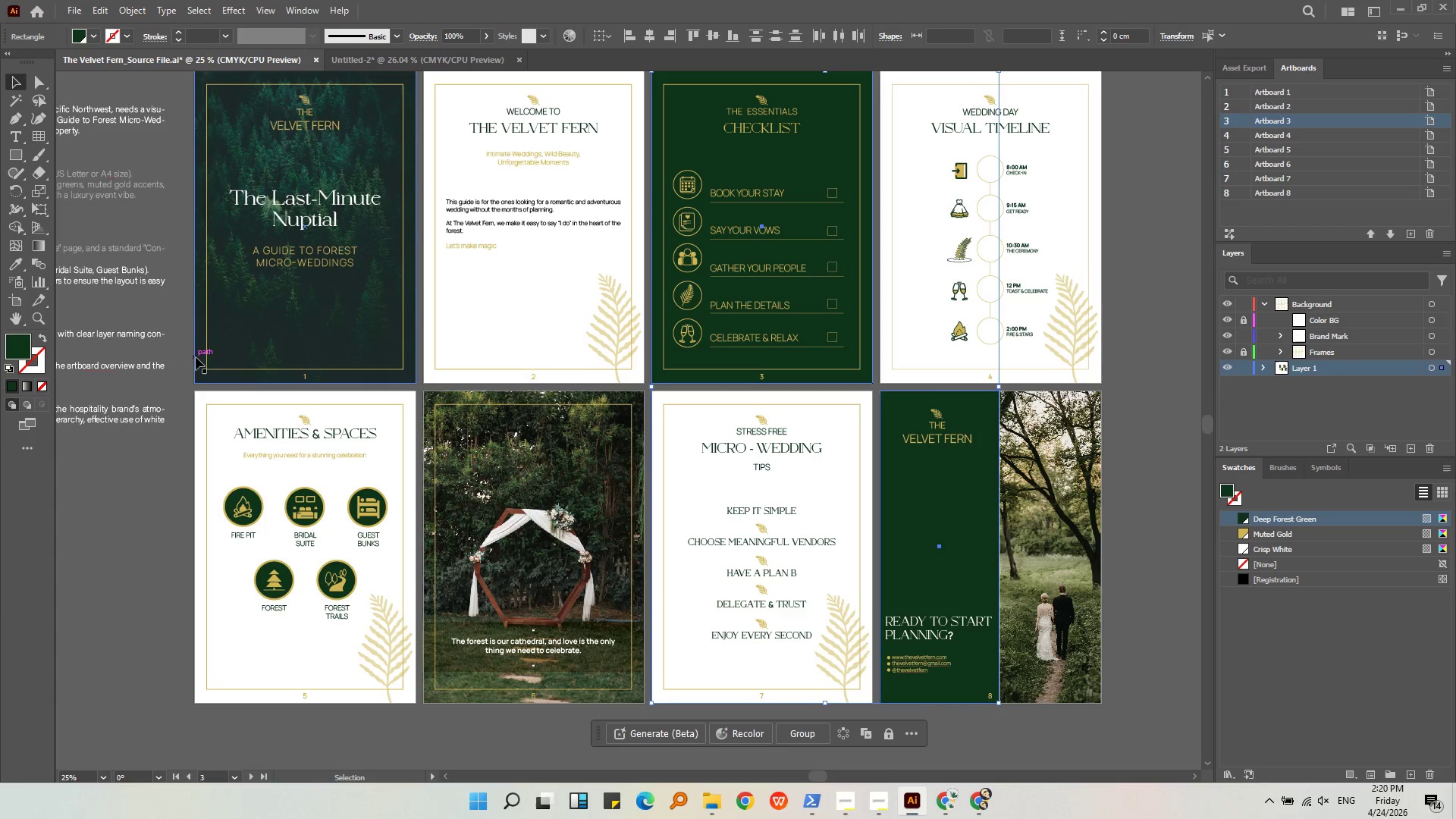 
hold_key(key=ShiftLeft, duration=0.88)
left_click([373, 337])
 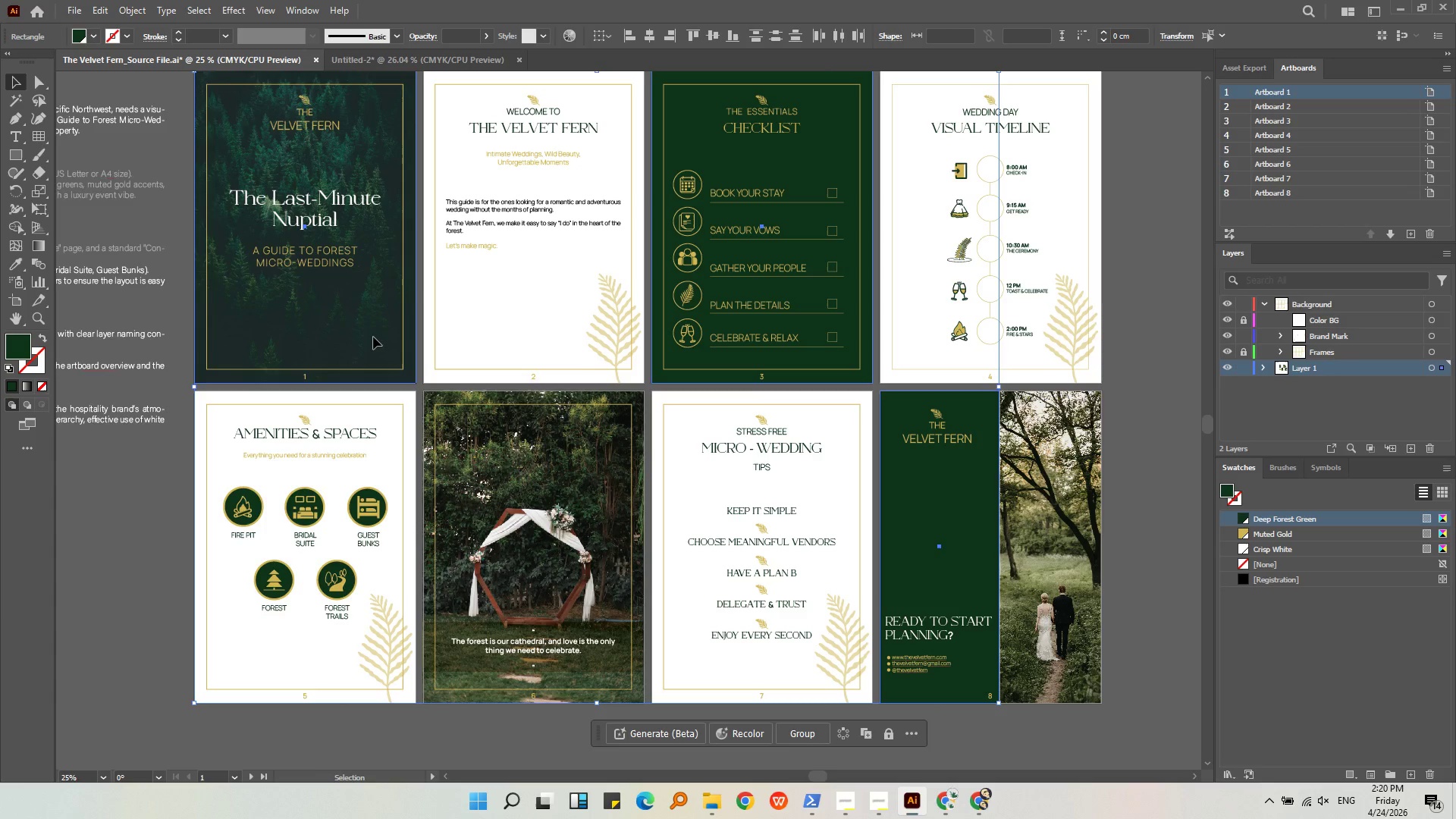 
key(Control+X)
 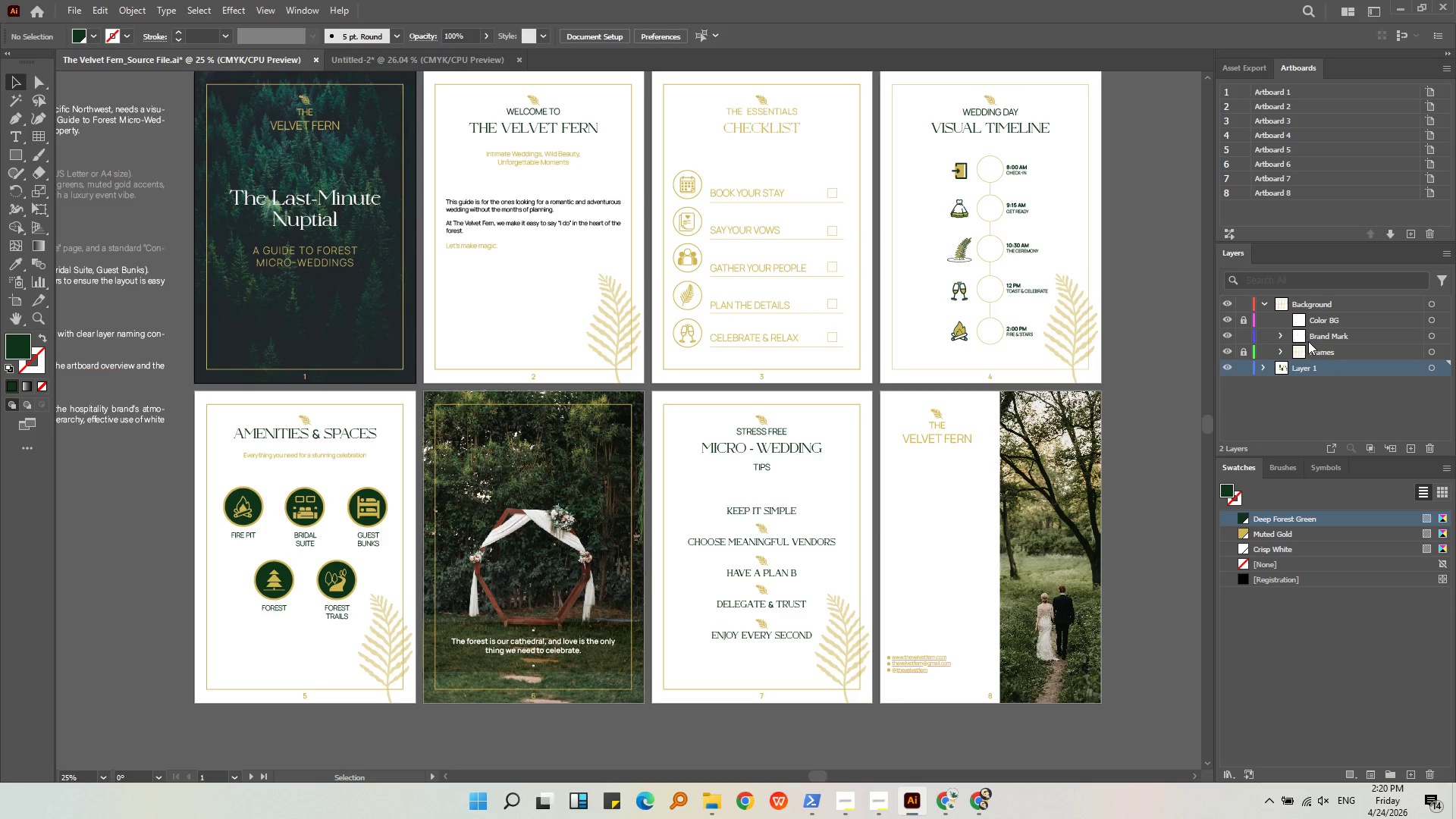 
left_click([1320, 322])
 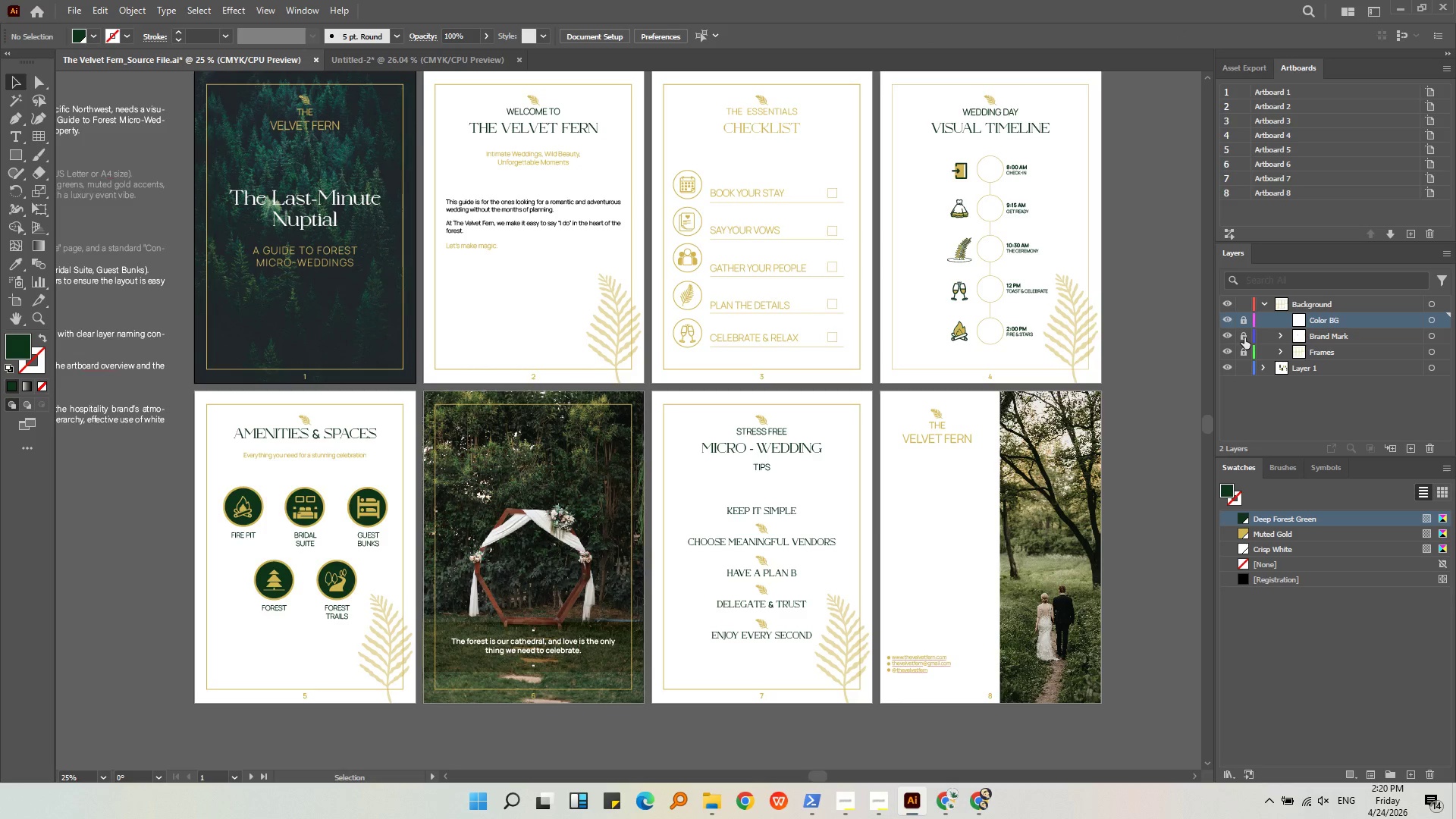 
double_click([1244, 321])
 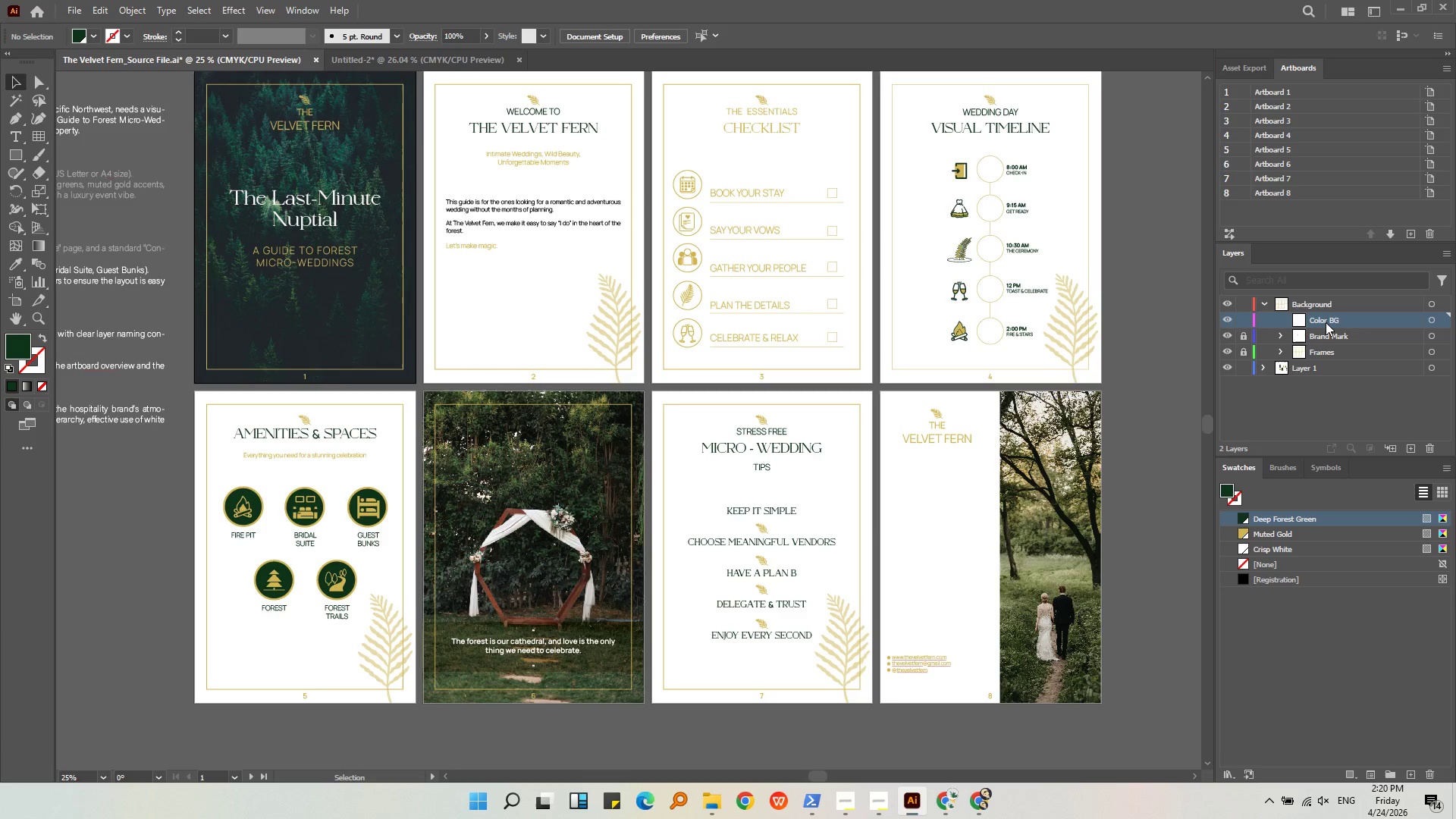 
triple_click([1326, 322])
 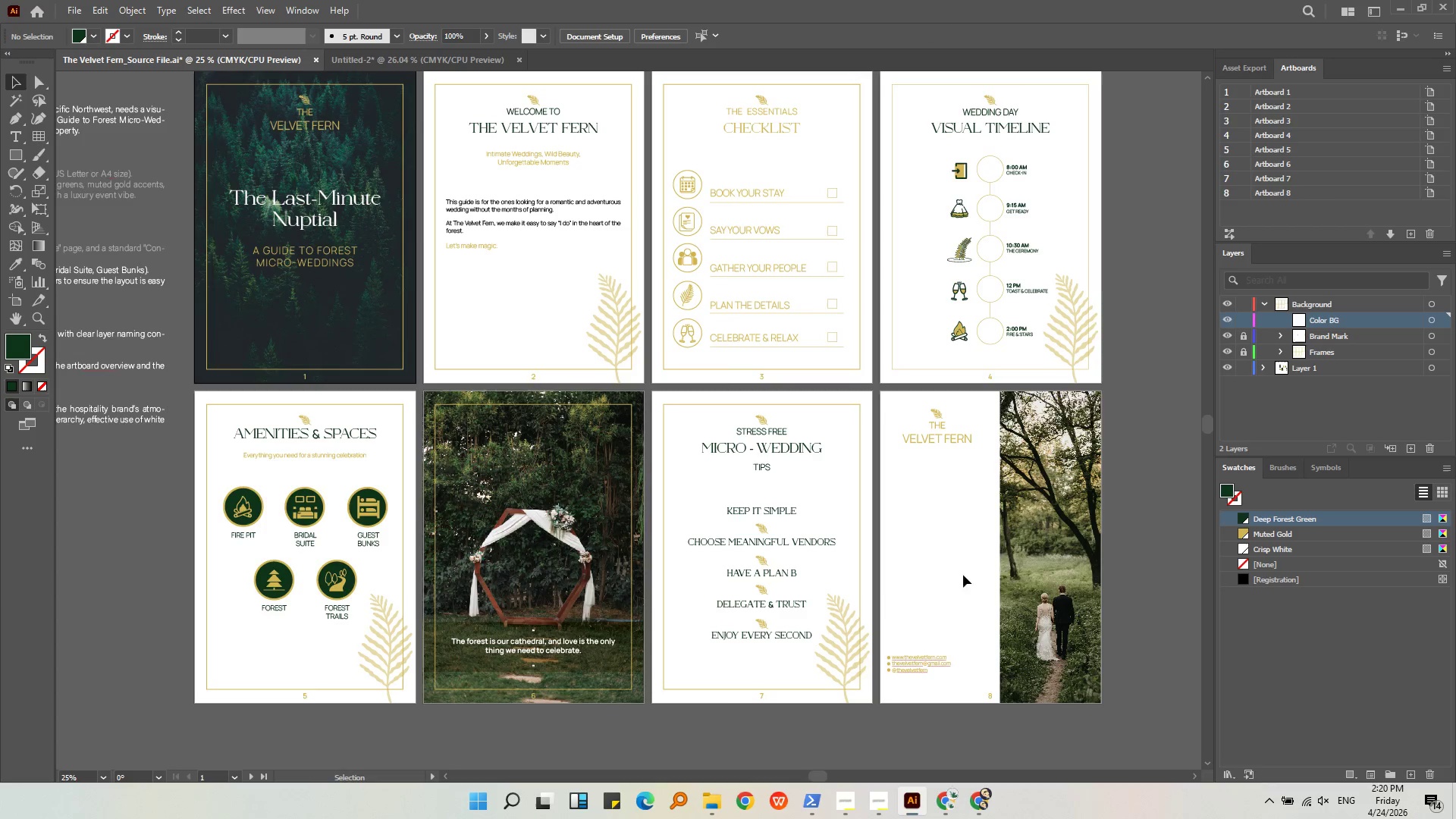 
left_click([932, 571])
 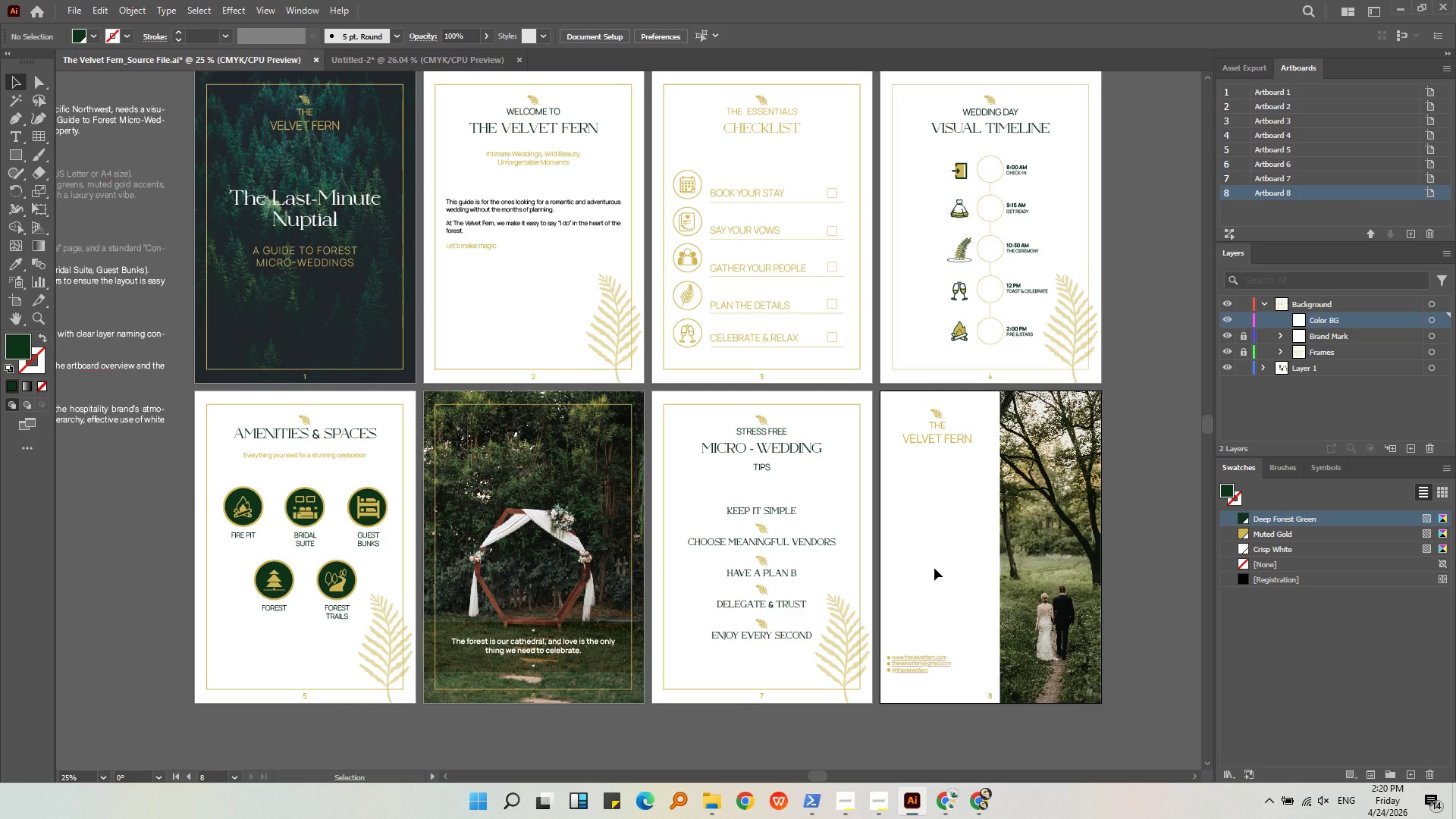 
key(Alt+AltLeft)
 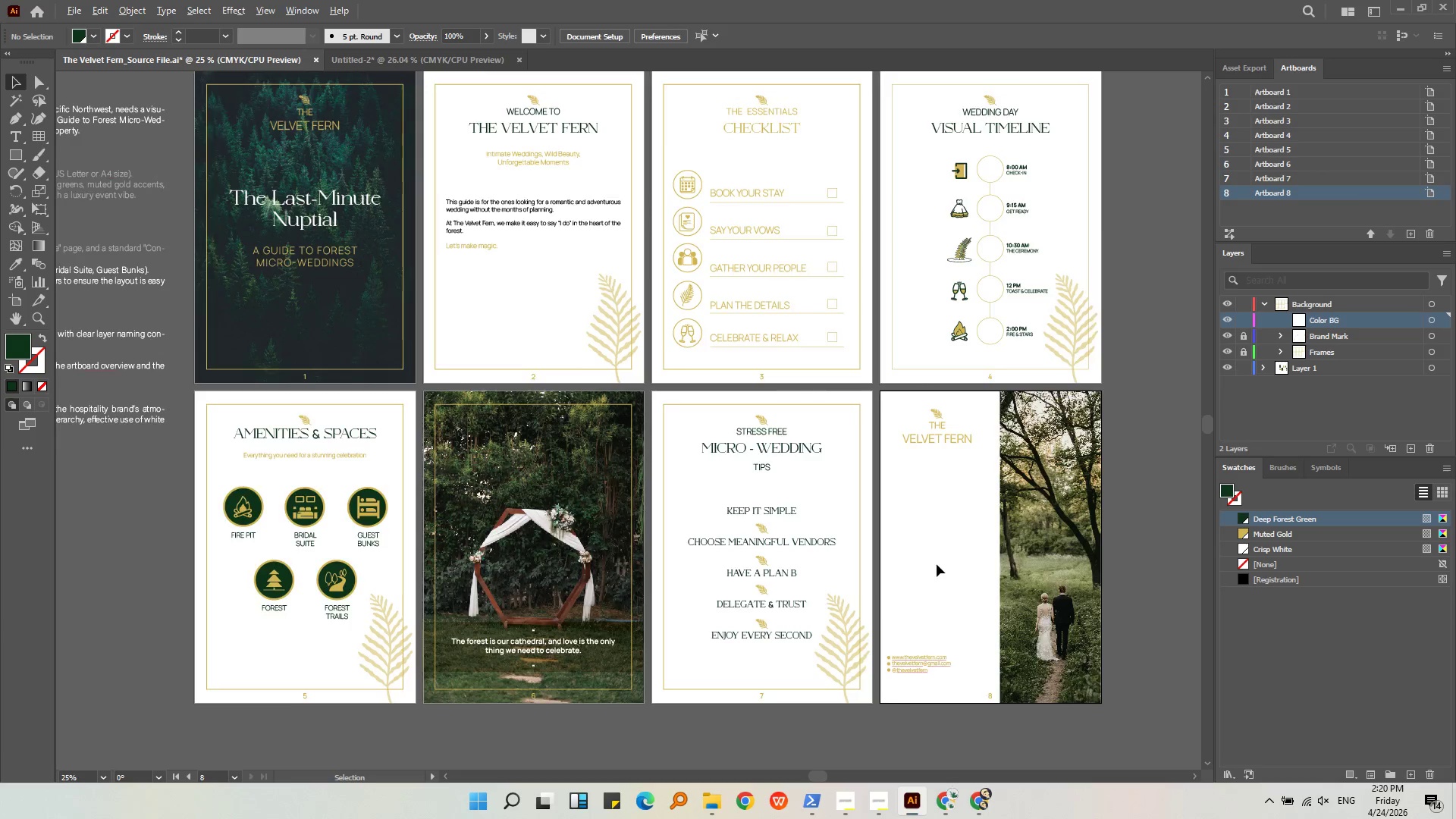 
scroll: coordinate [937, 564], scroll_direction: down, amount: 1.0
 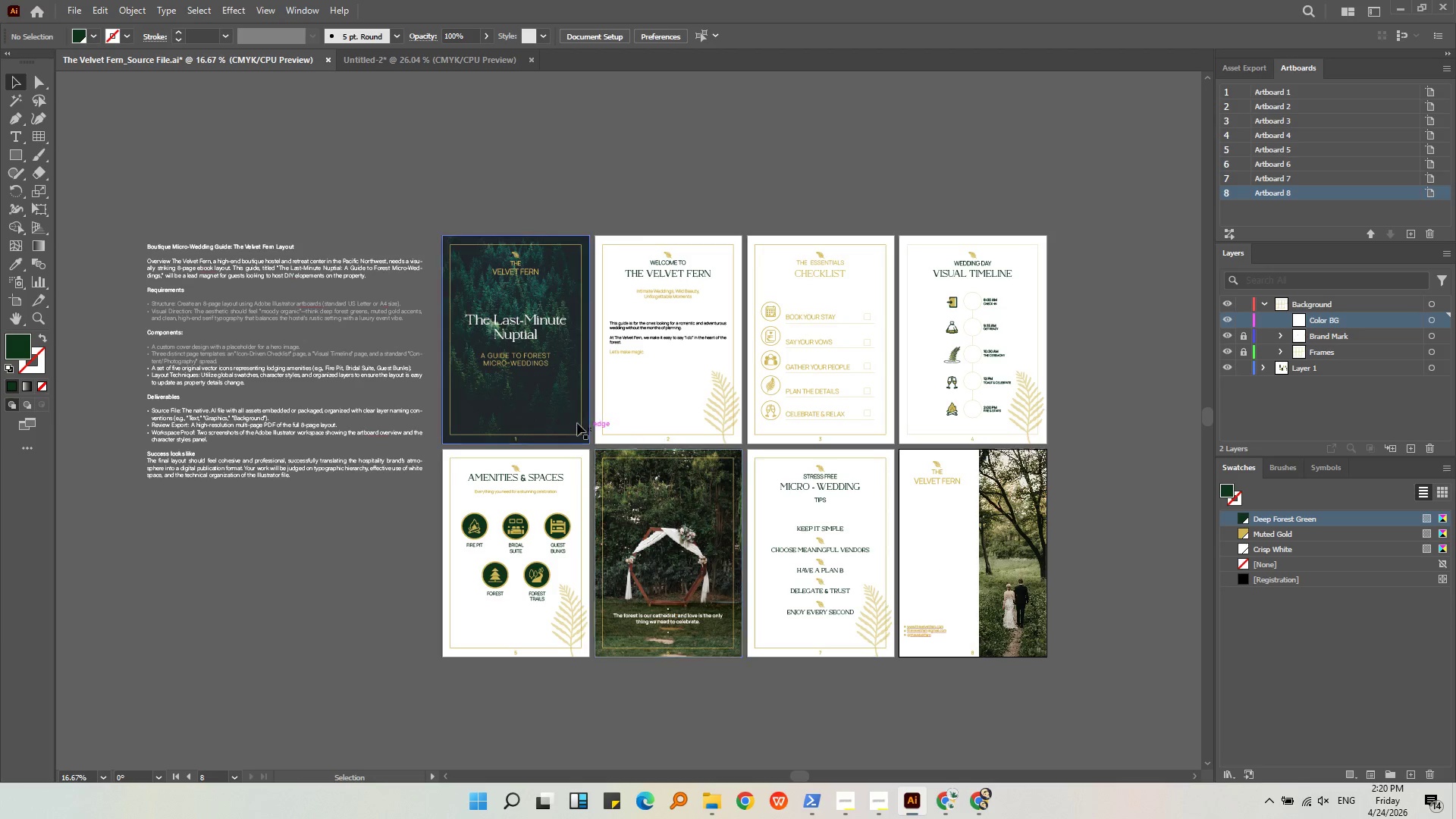 
left_click([539, 407])
 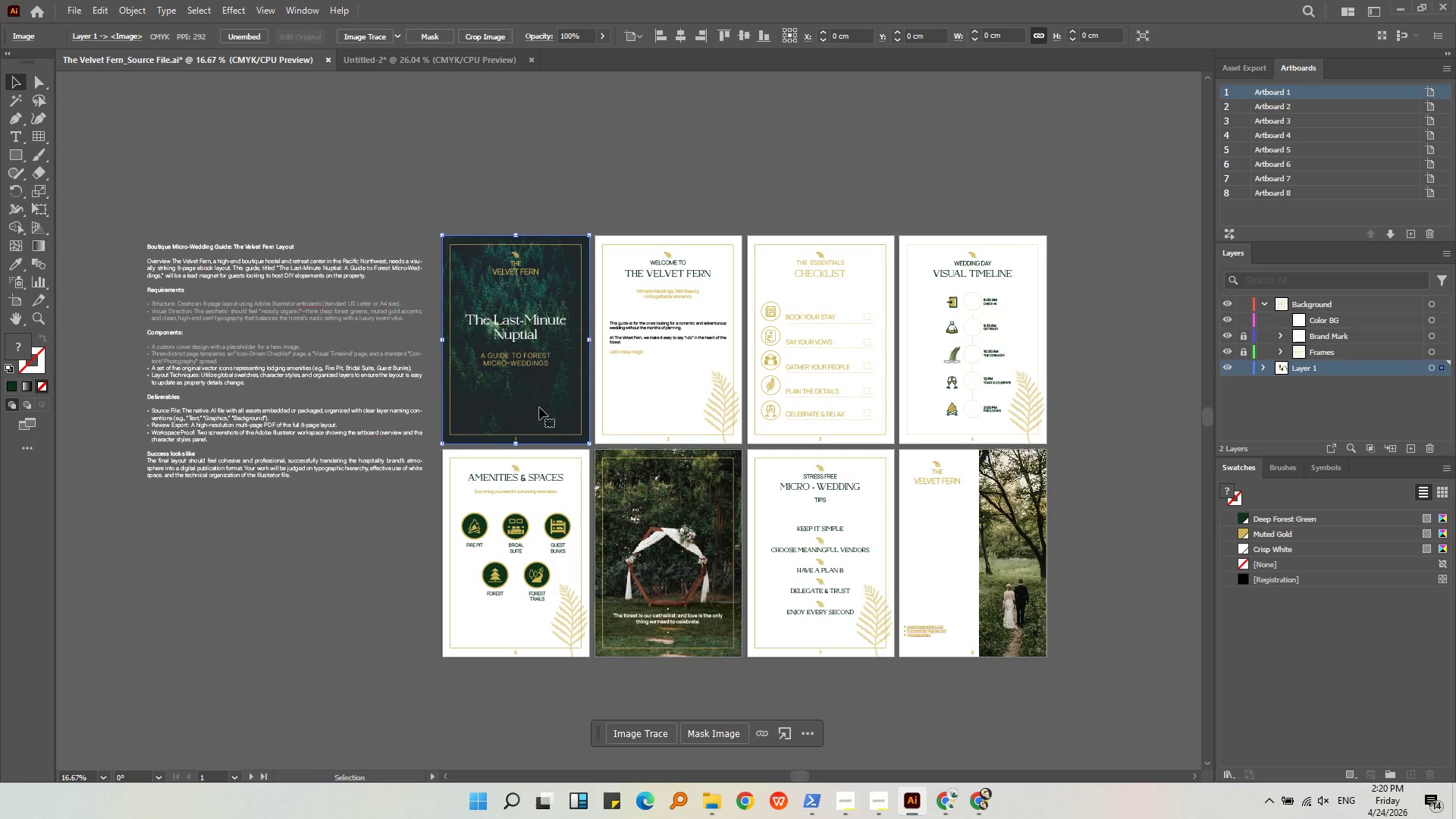 
key(Control+Shift+V)
 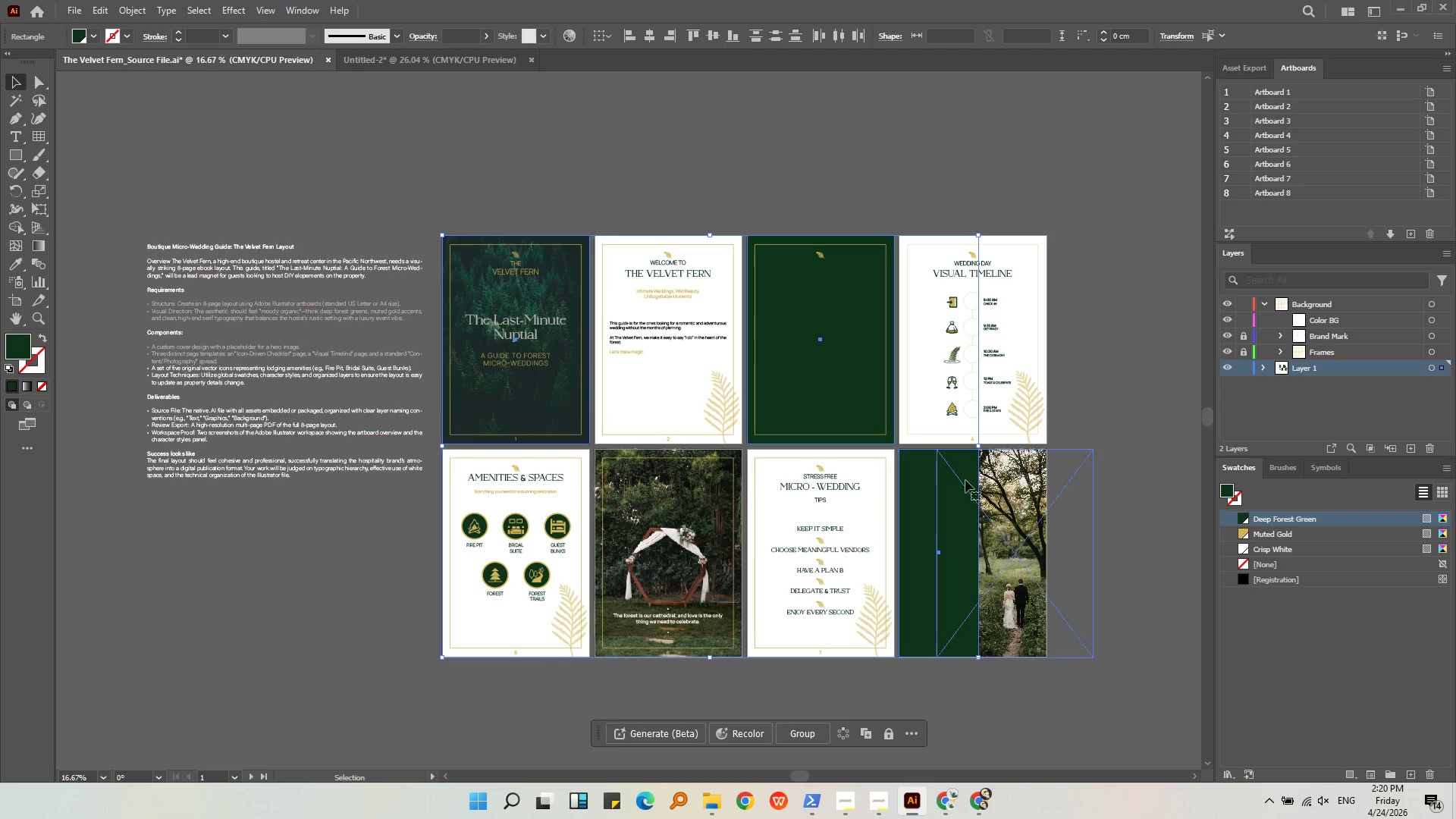 
right_click([943, 481])
 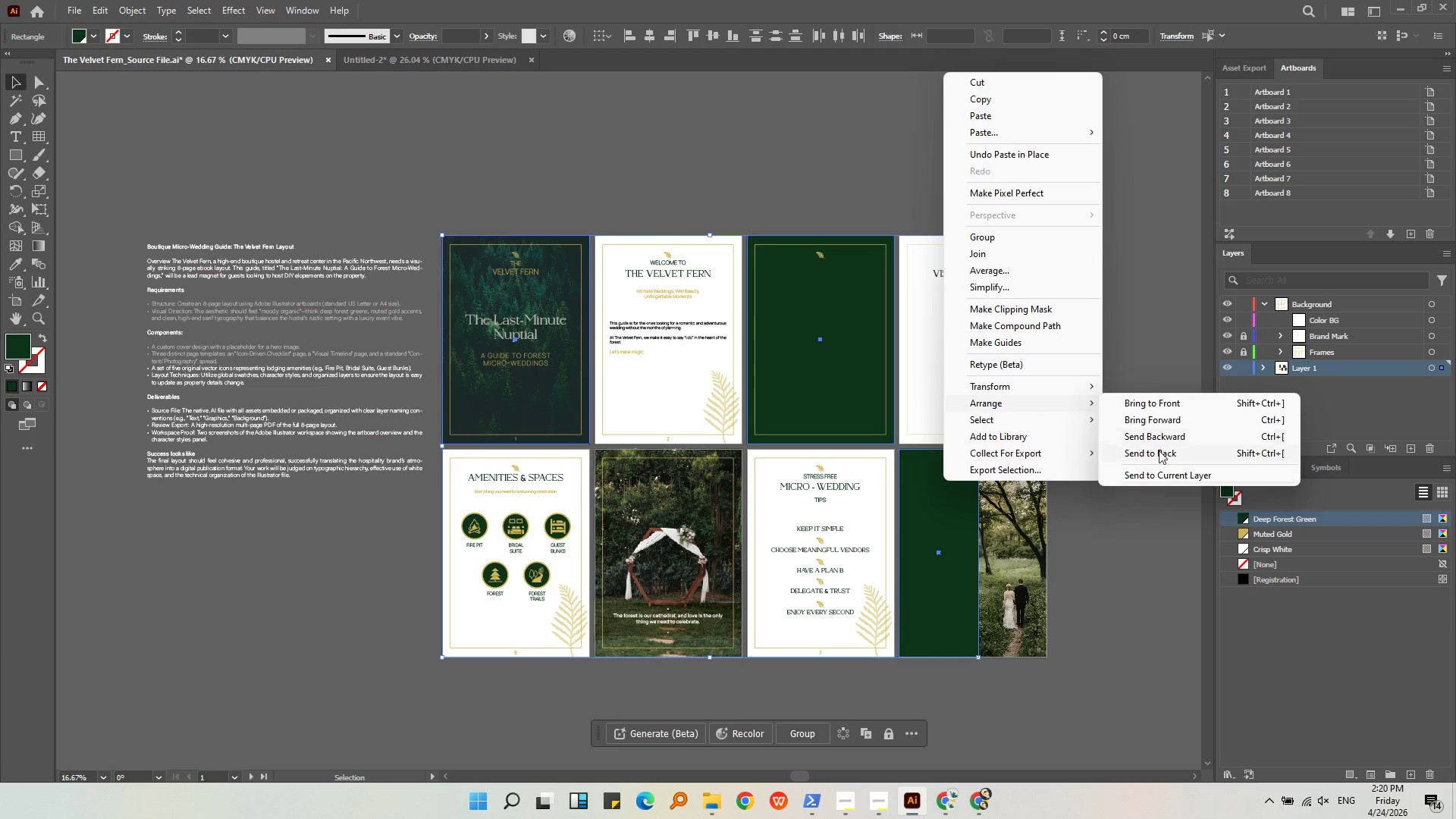 
double_click([1124, 424])
 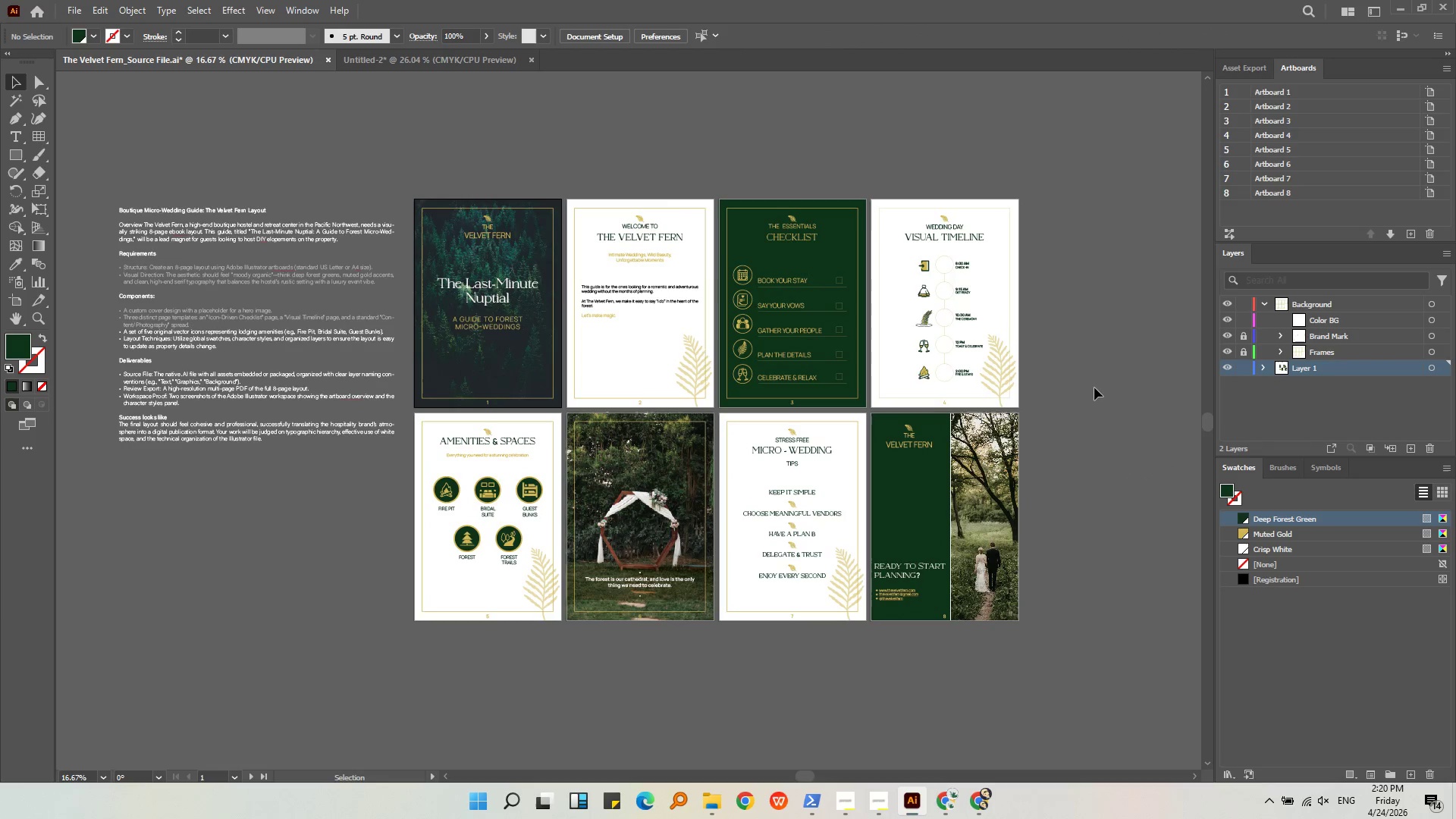 
left_click([1094, 388])
 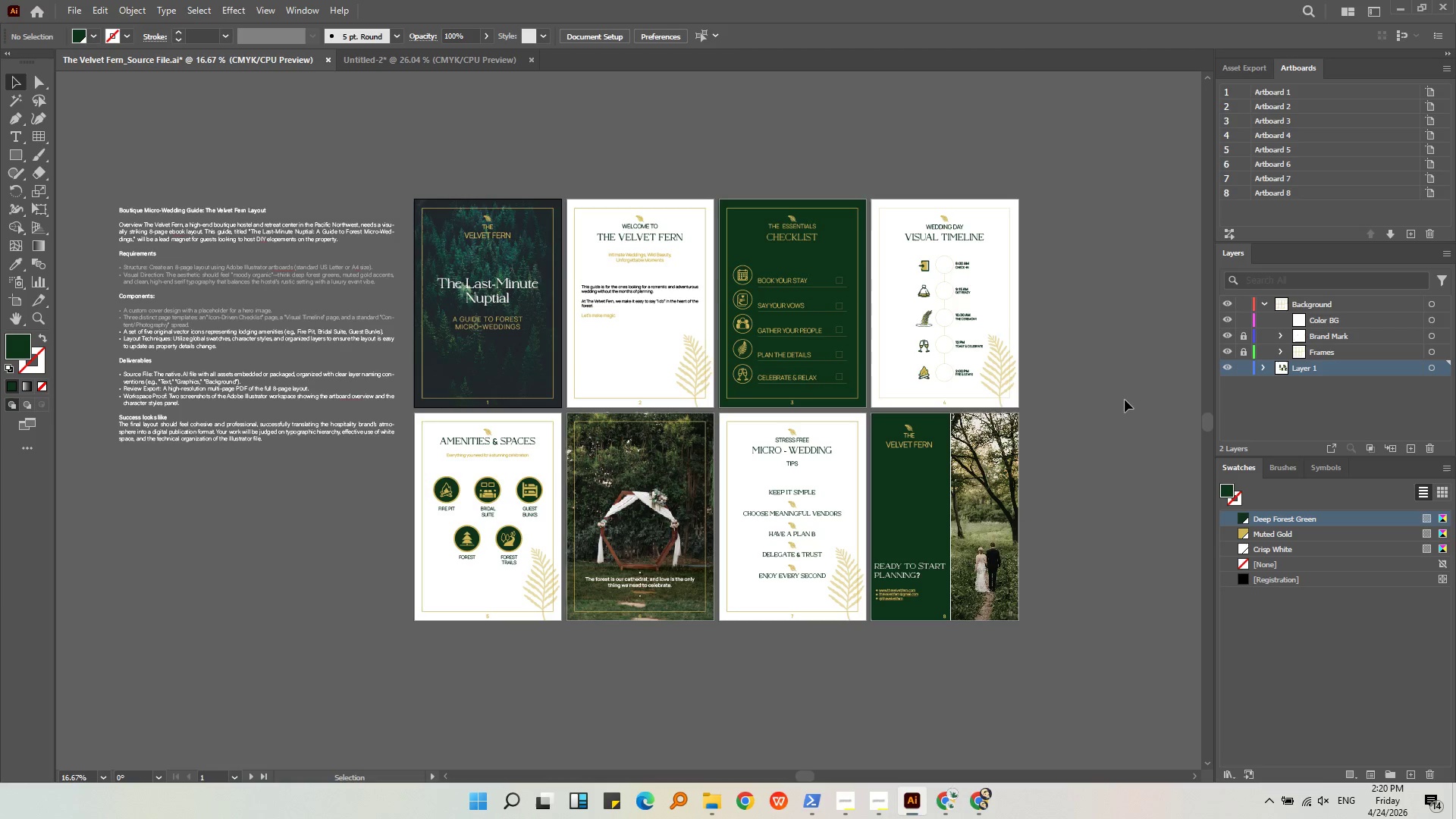 
left_click([1247, 318])
 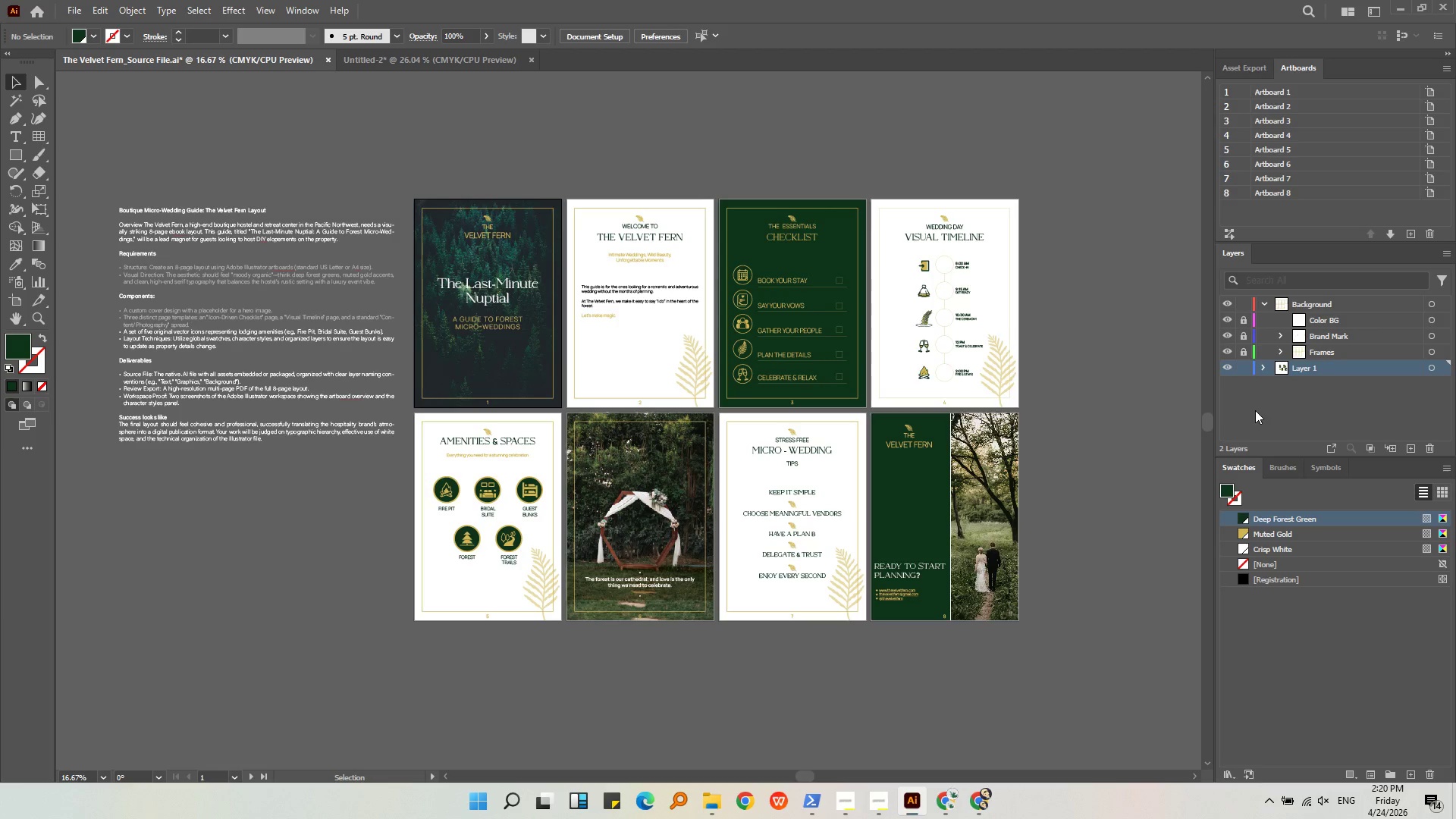 
left_click([1255, 410])
 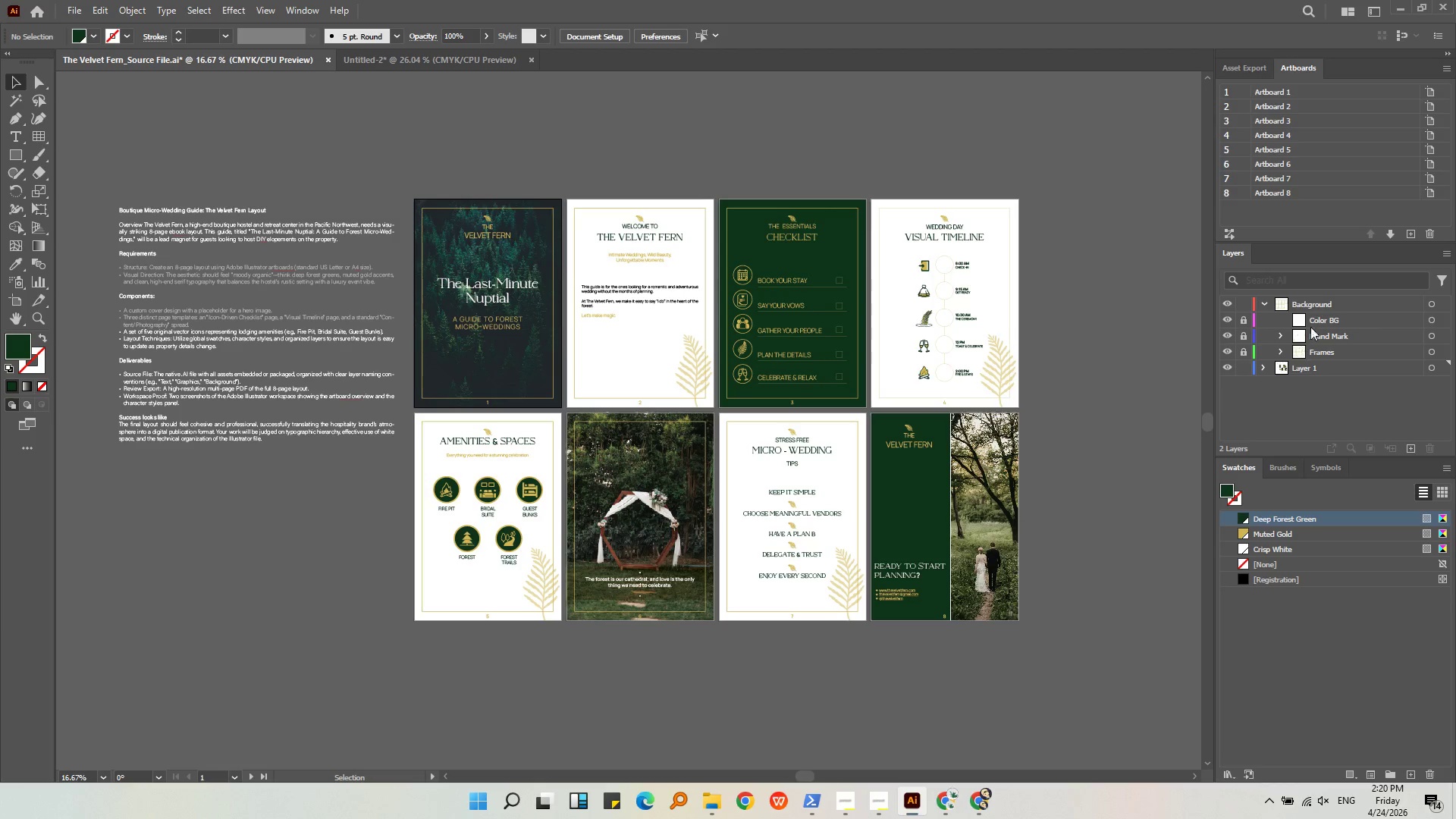 
left_click([1316, 318])
 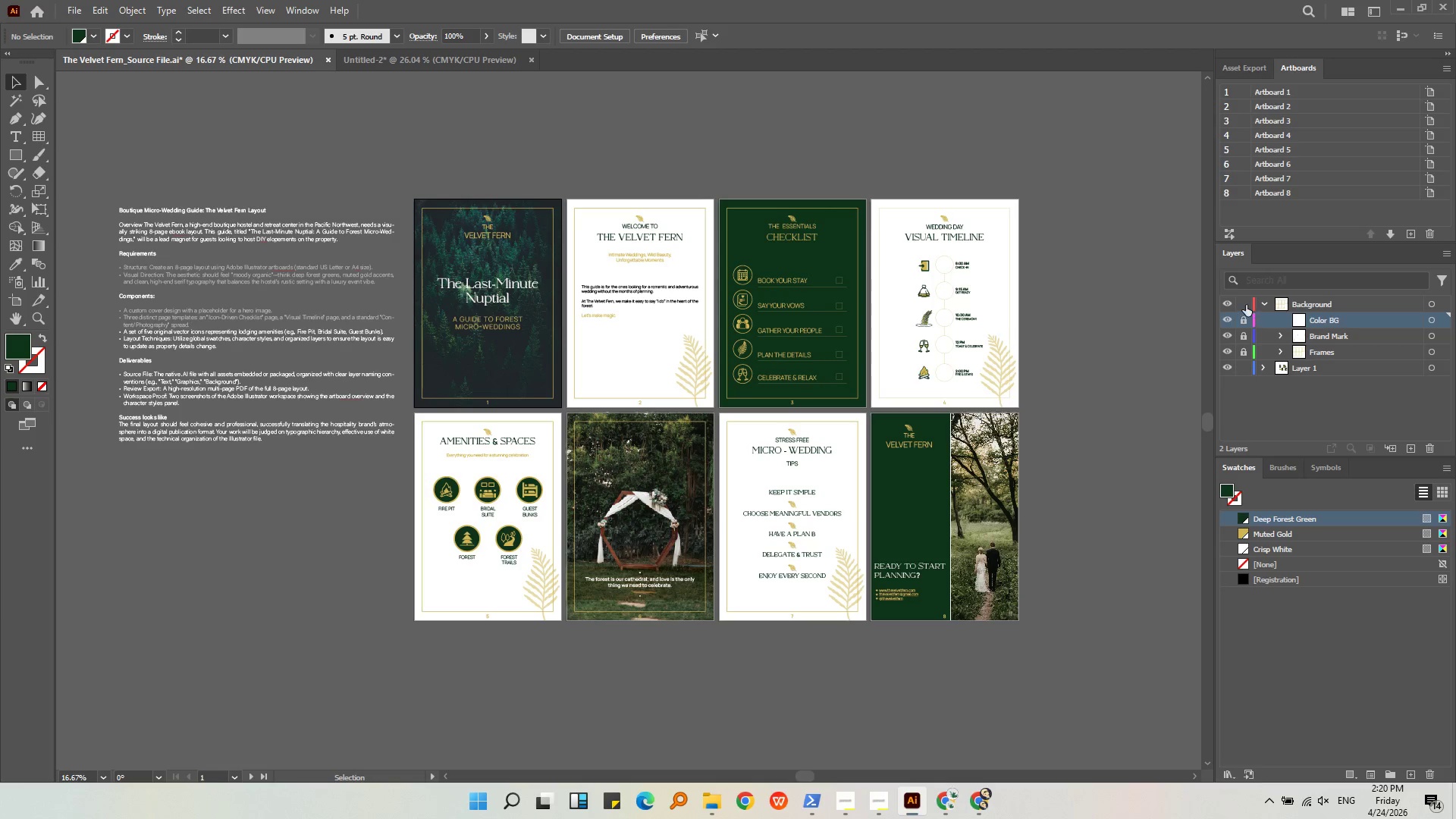 
left_click([1244, 303])
 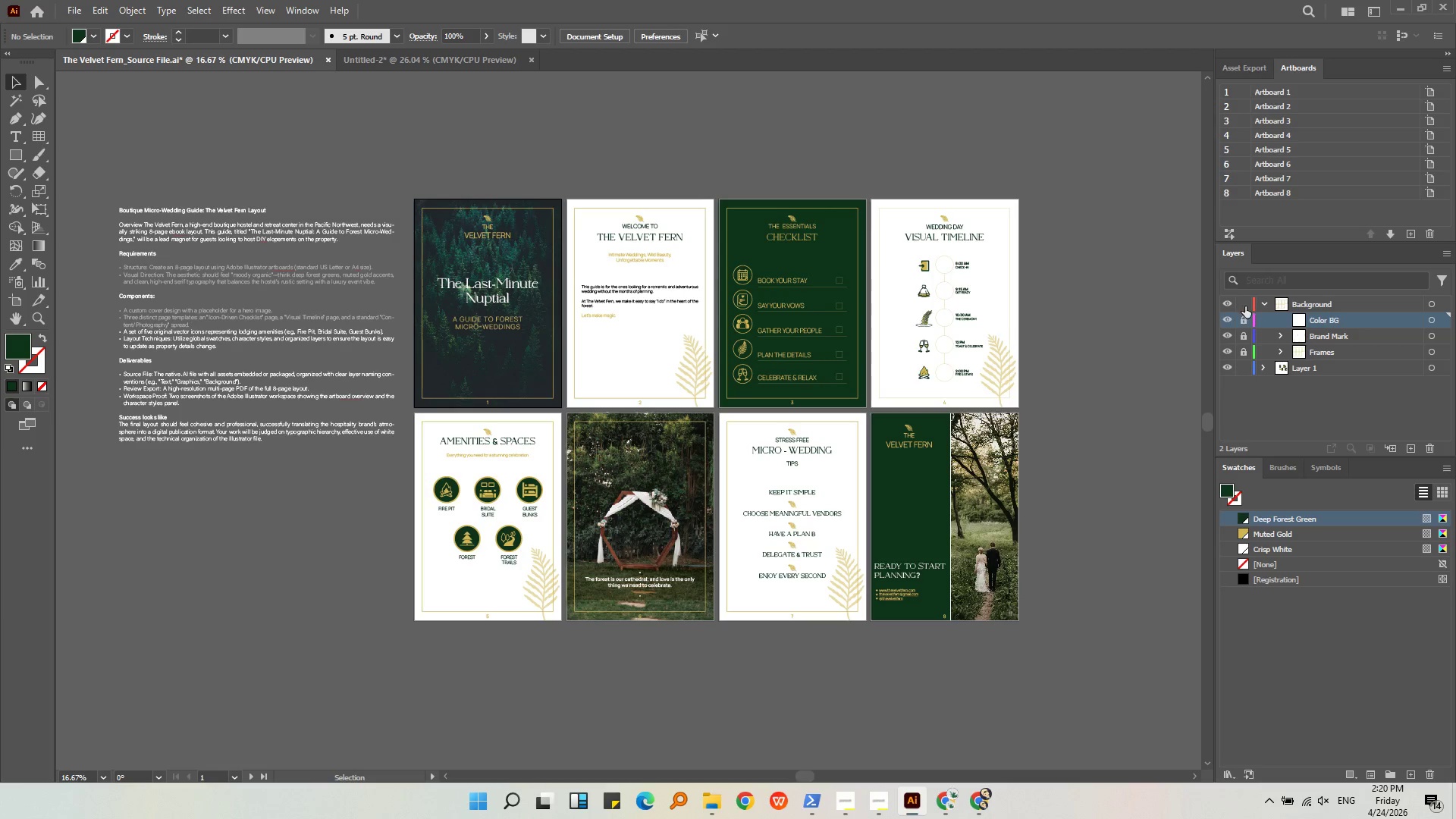 
double_click([1263, 303])
 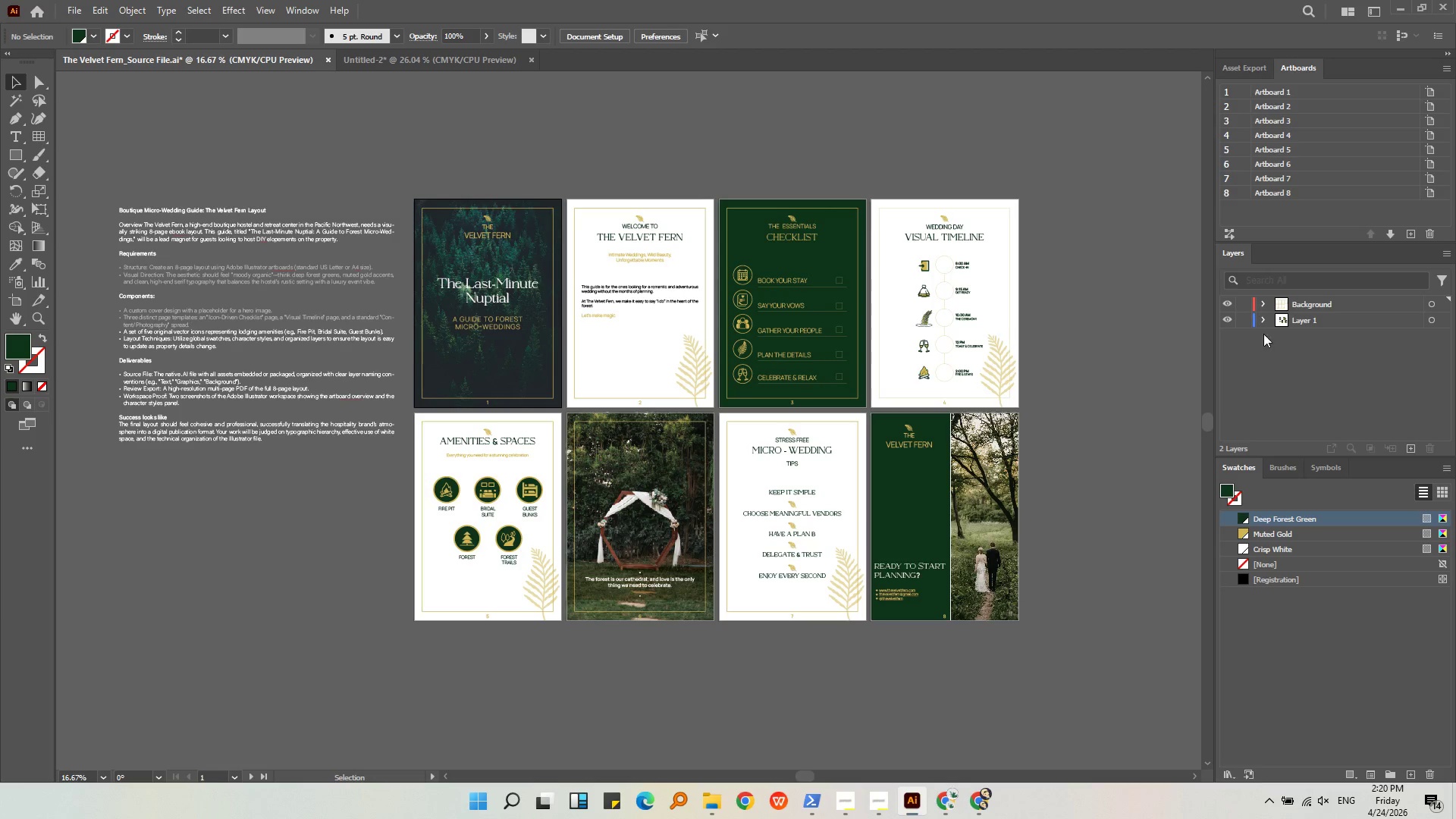 
left_click([1260, 303])
 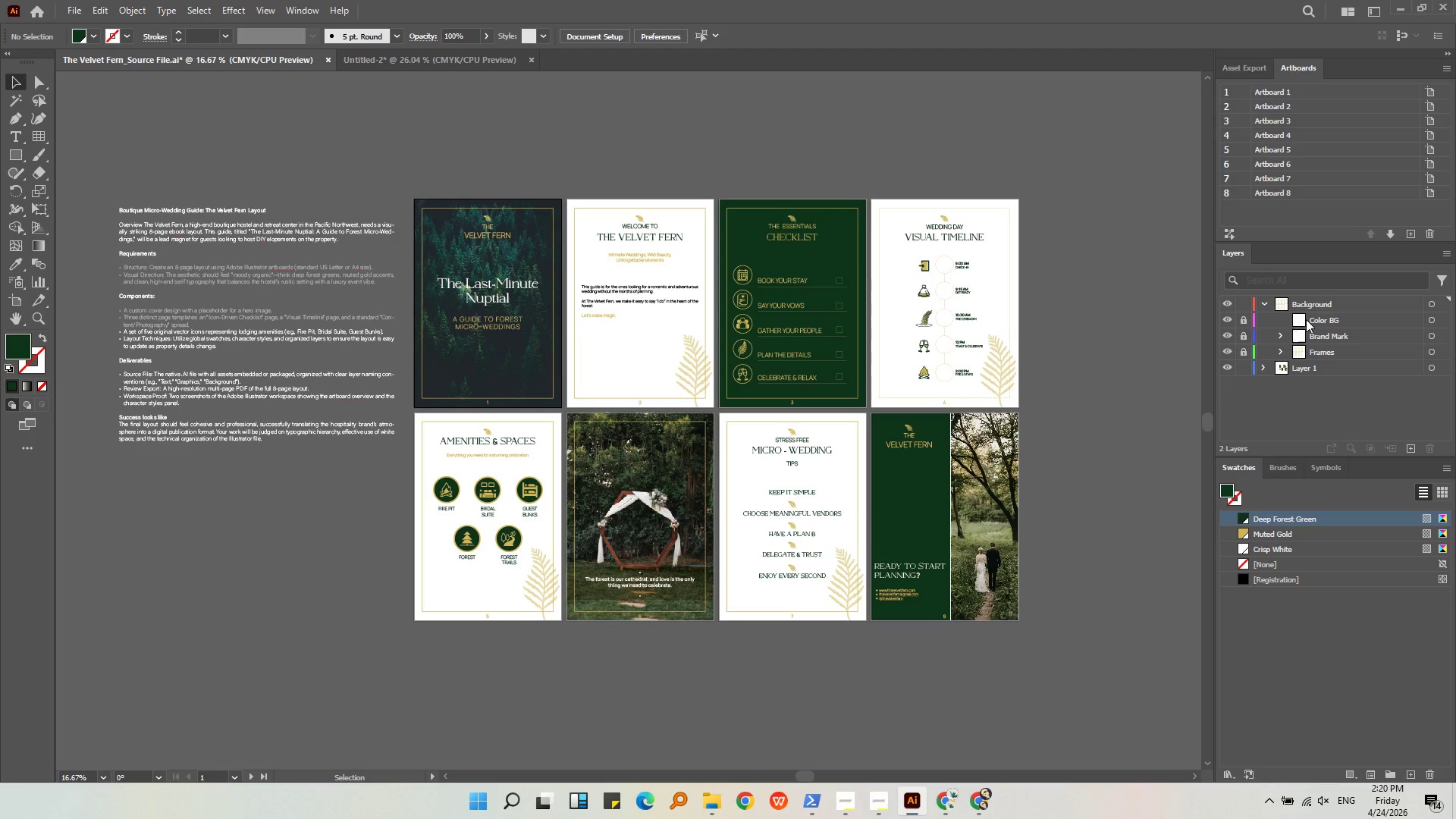 
left_click([1307, 319])
 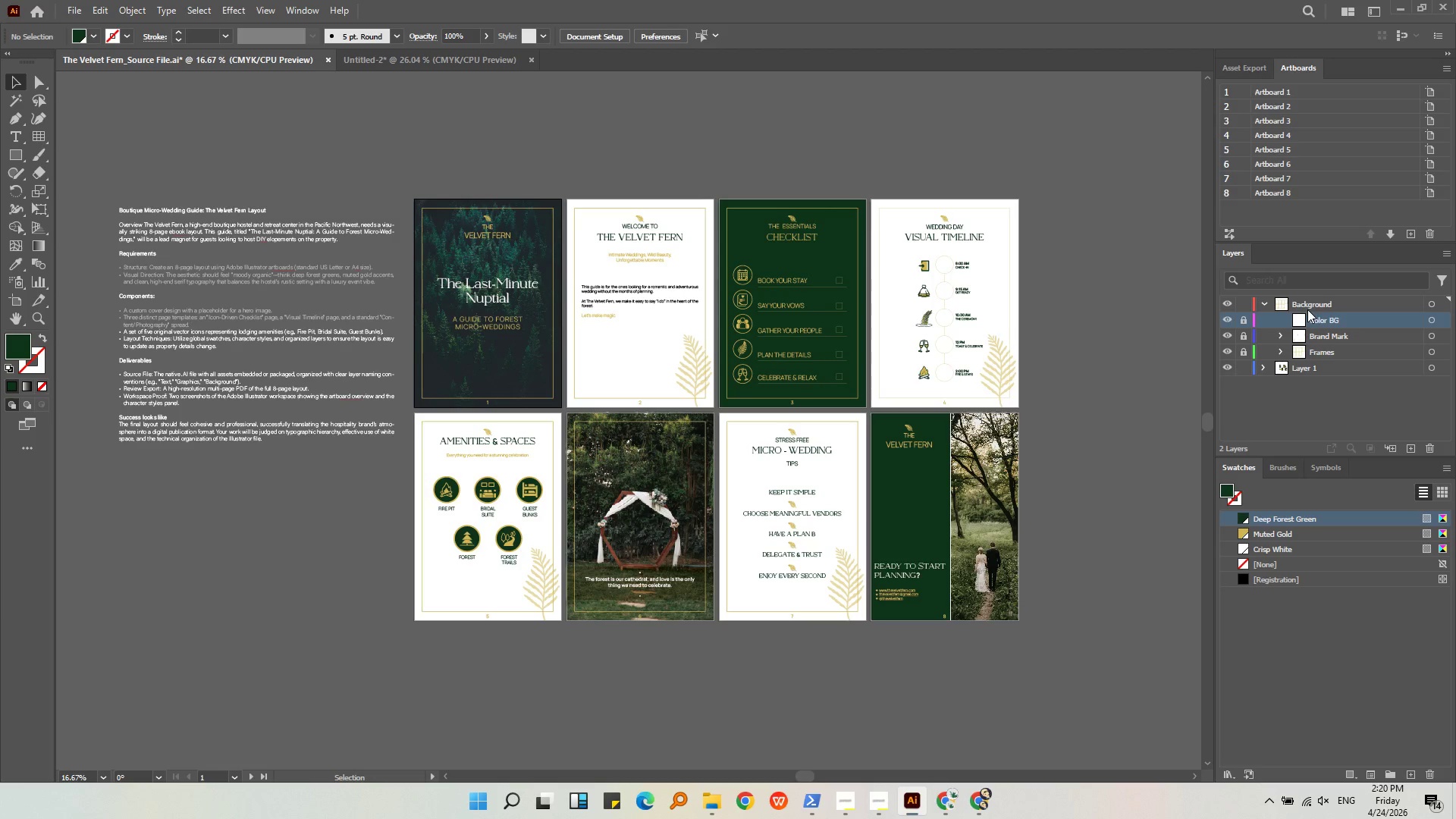 
left_click([1307, 303])
 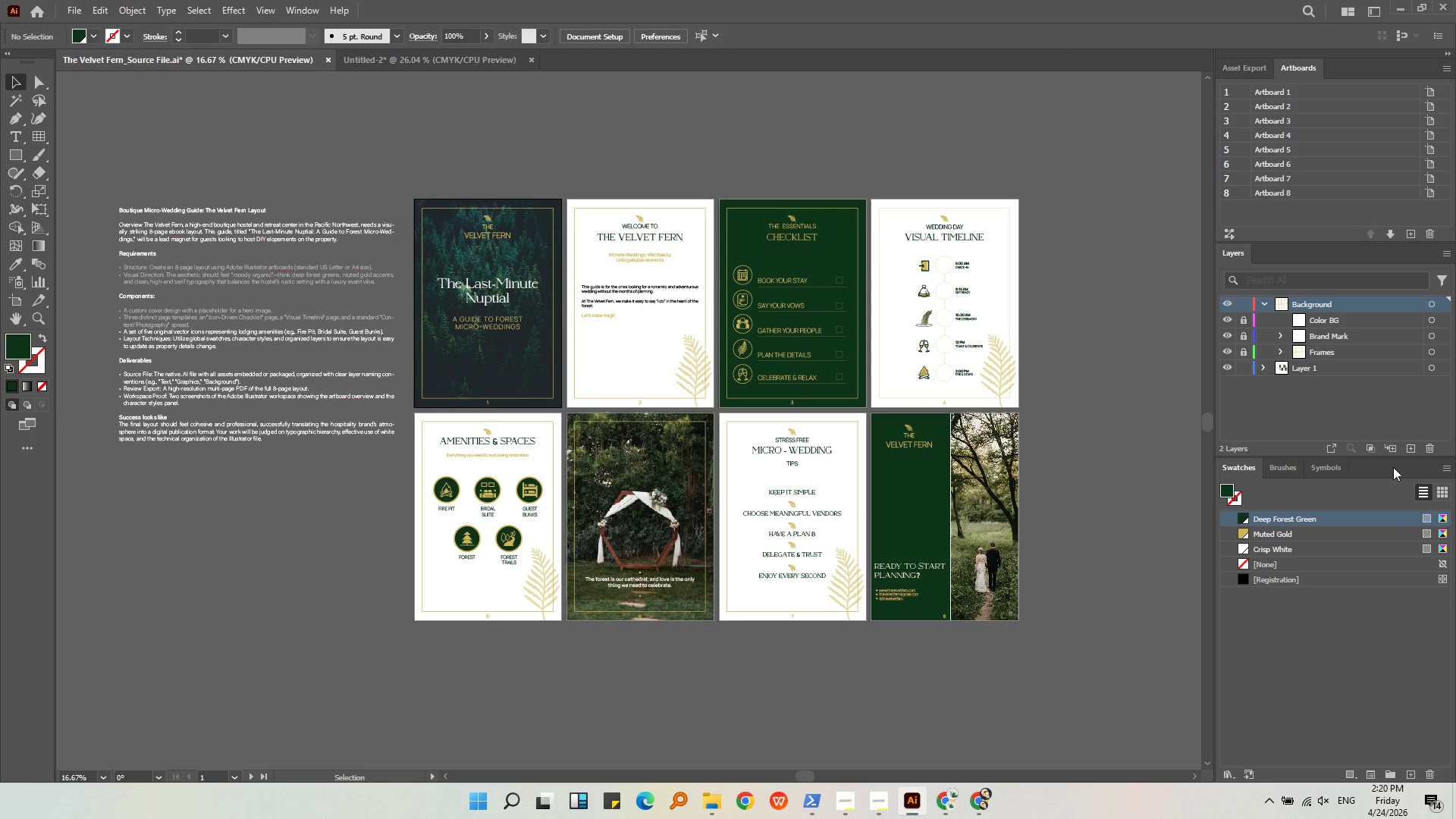 
left_click([1392, 447])
 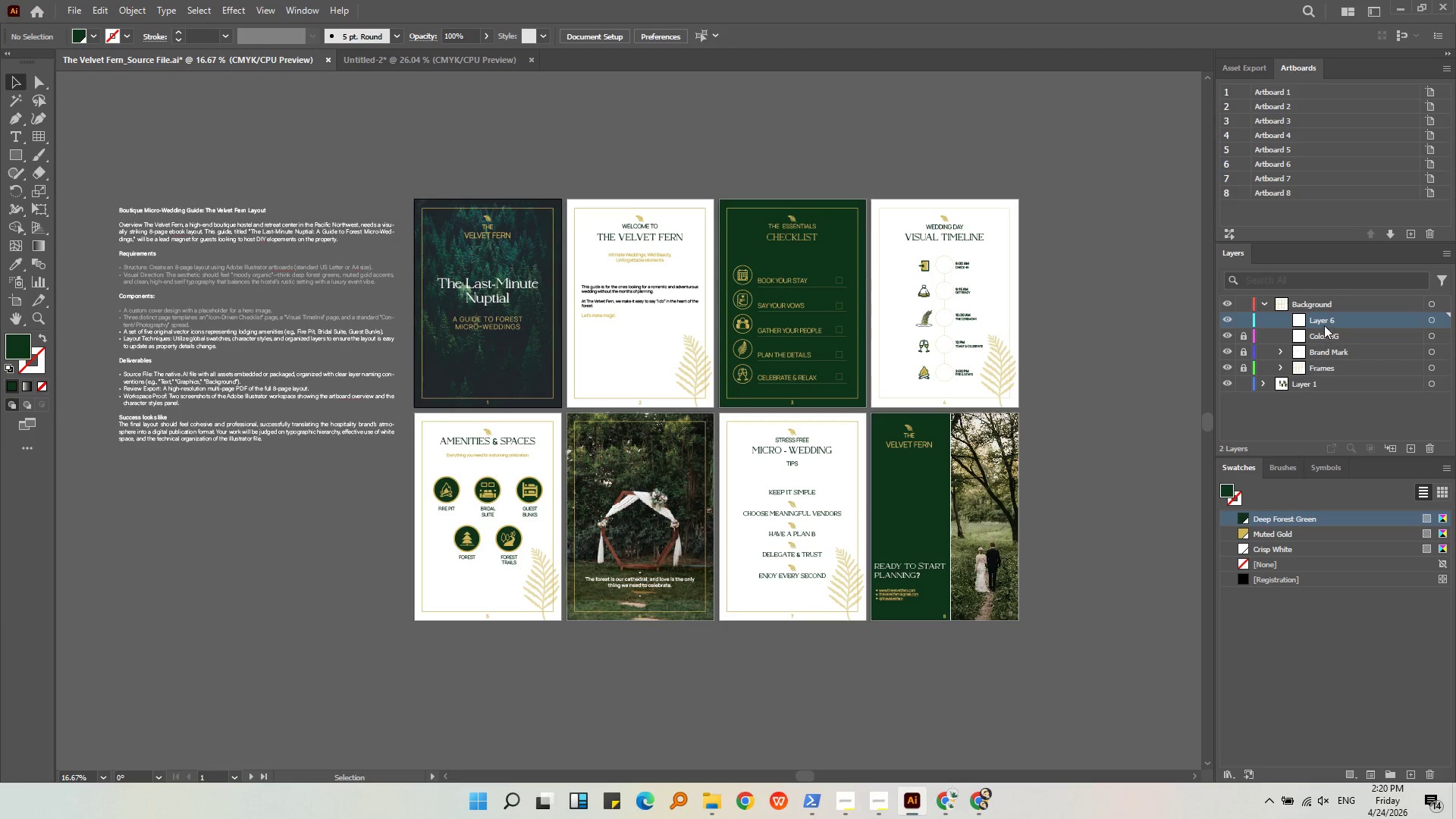 
double_click([1323, 318])
 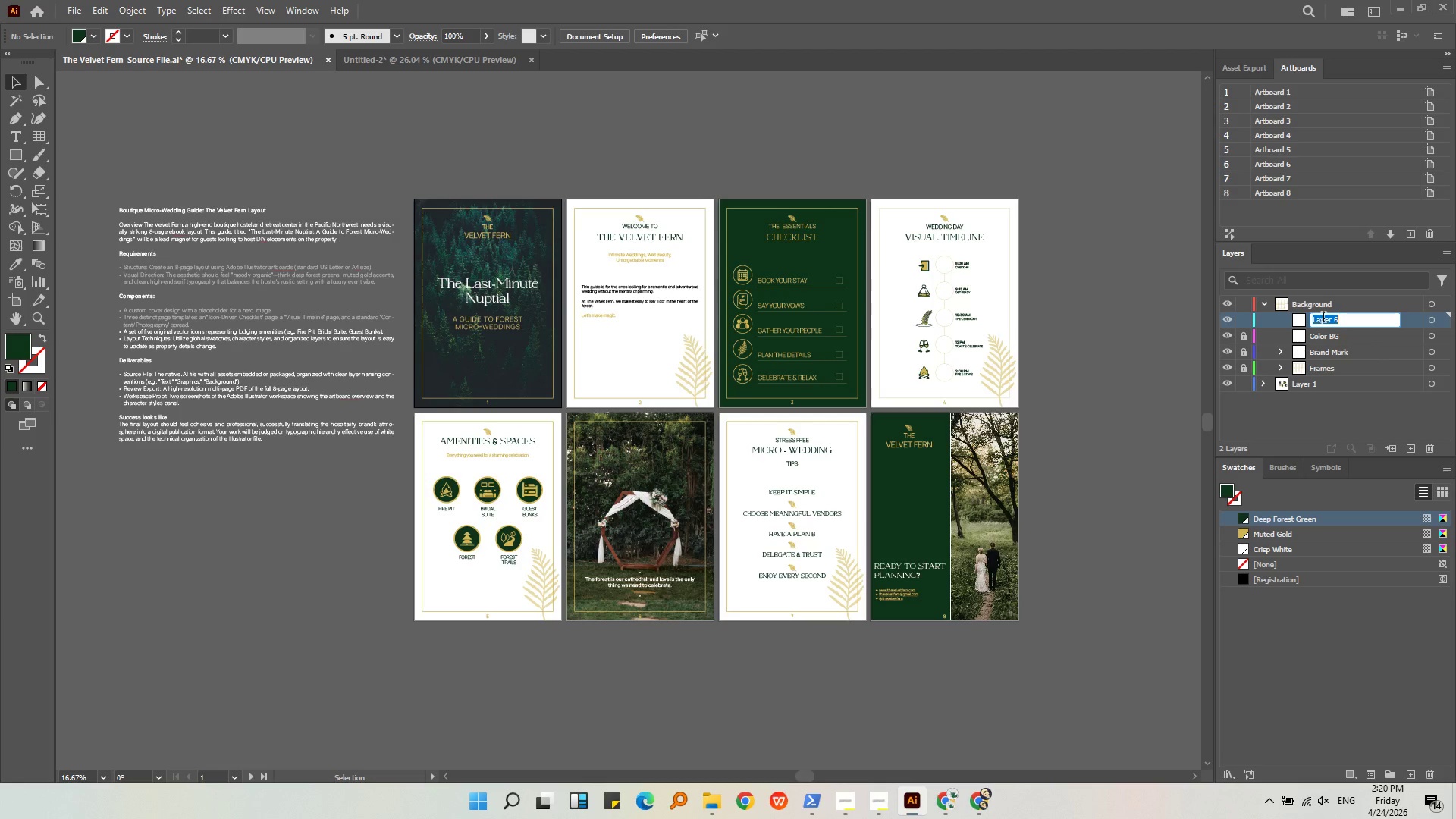 
type(Pag)
key(Backspace)
key(Backspace)
type(g Number)
 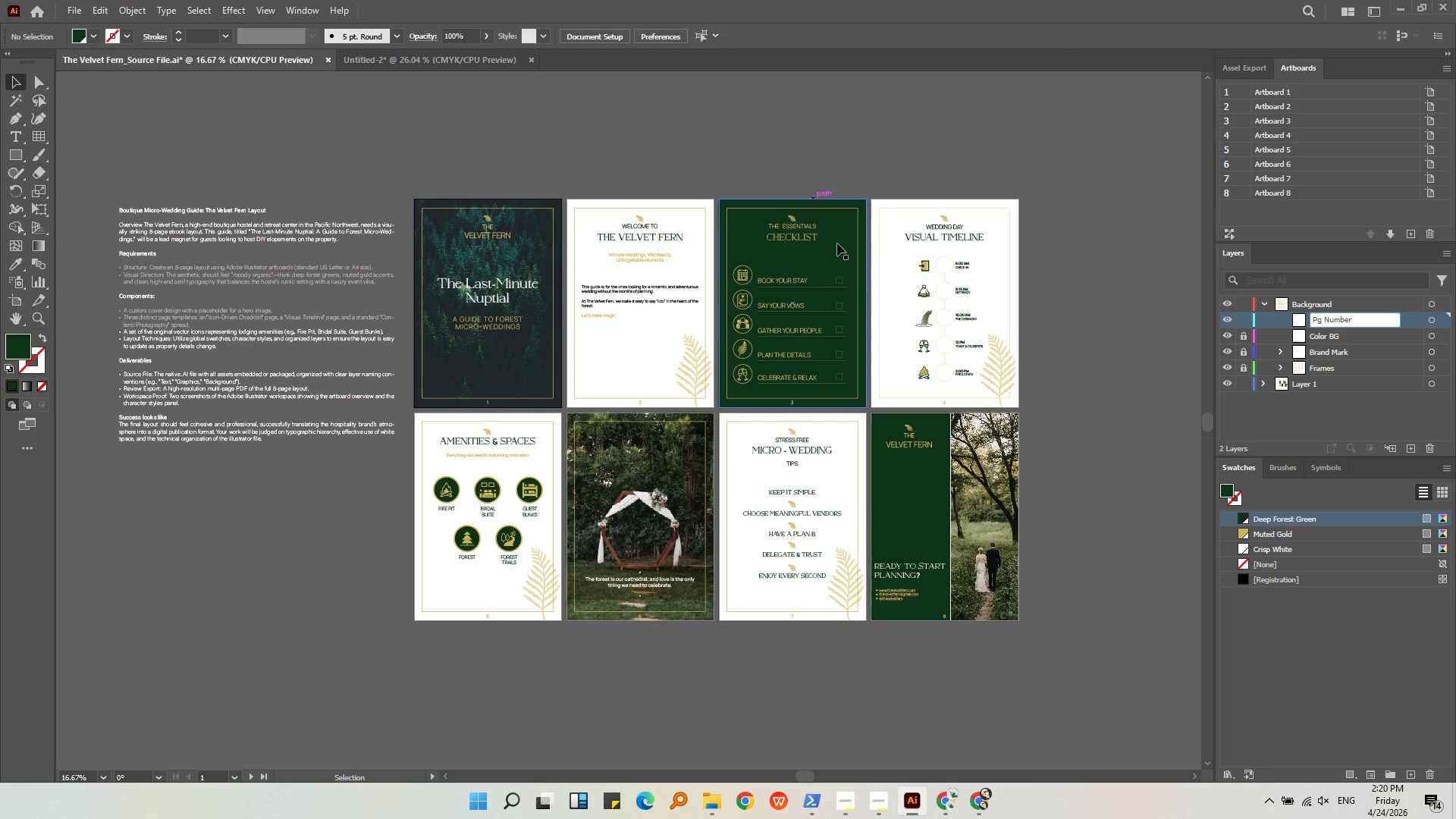 
left_click([1095, 298])
 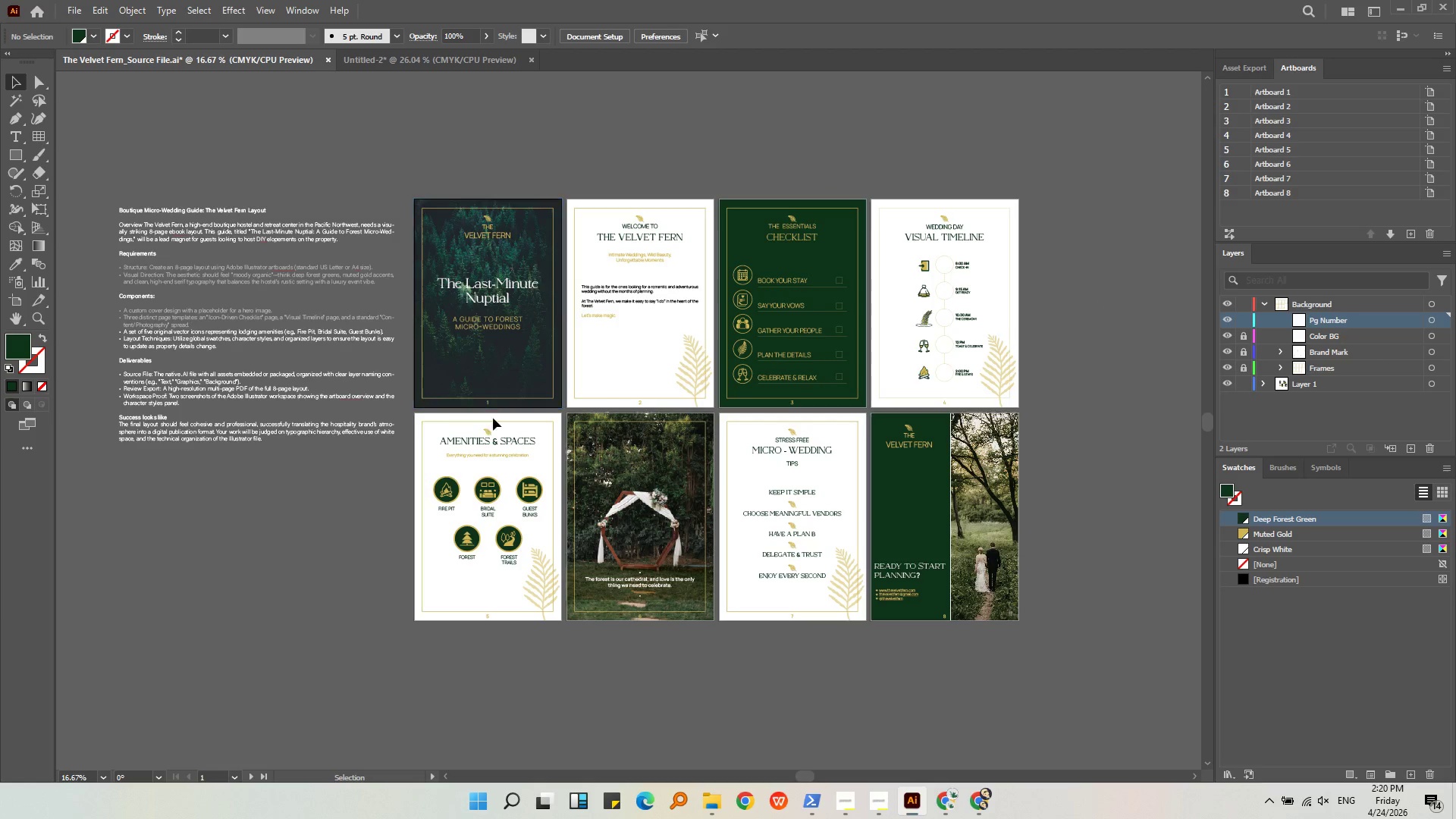 
left_click([488, 406])
 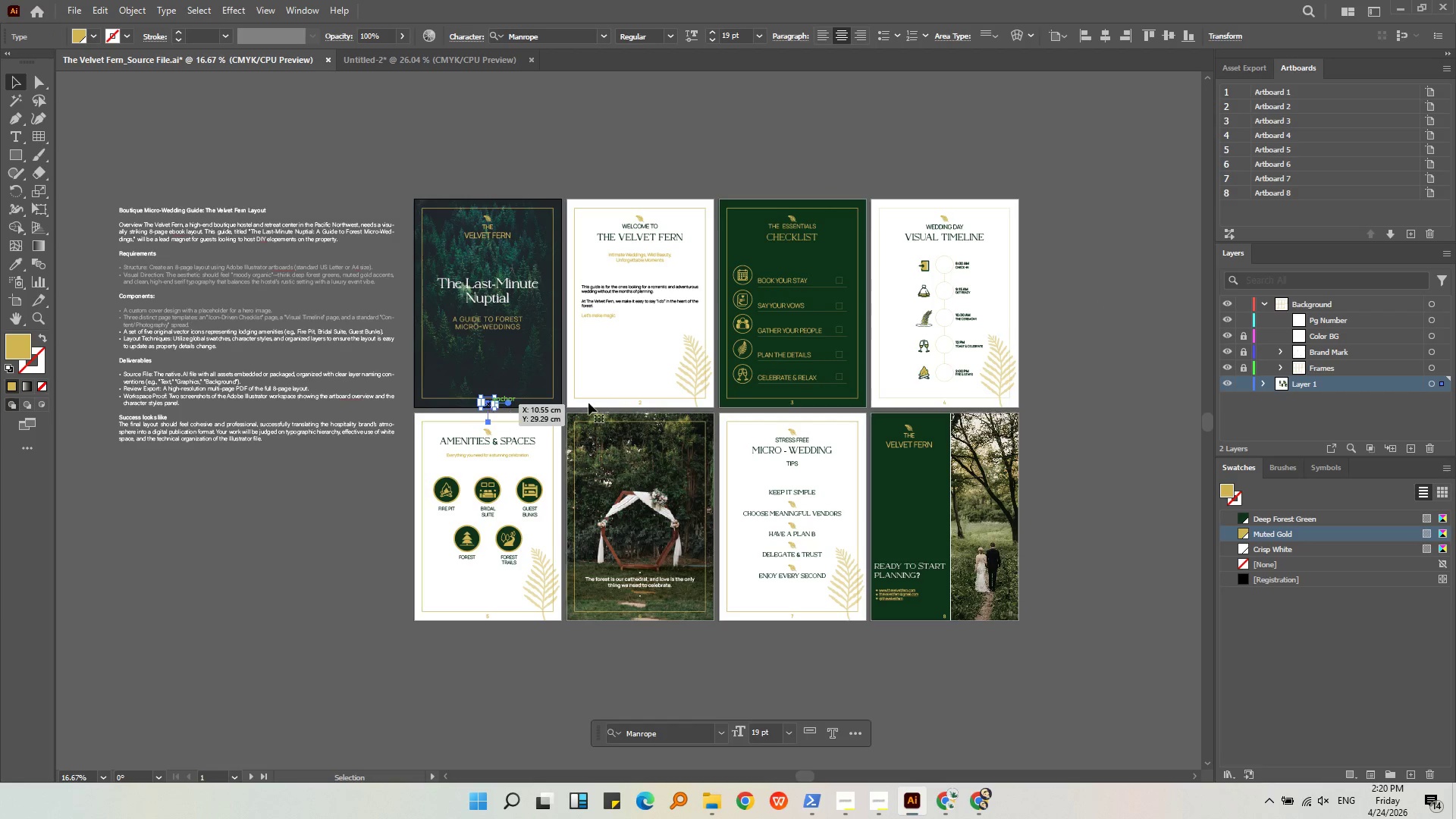 
hold_key(key=ShiftLeft, duration=0.67)
left_click([645, 405])
 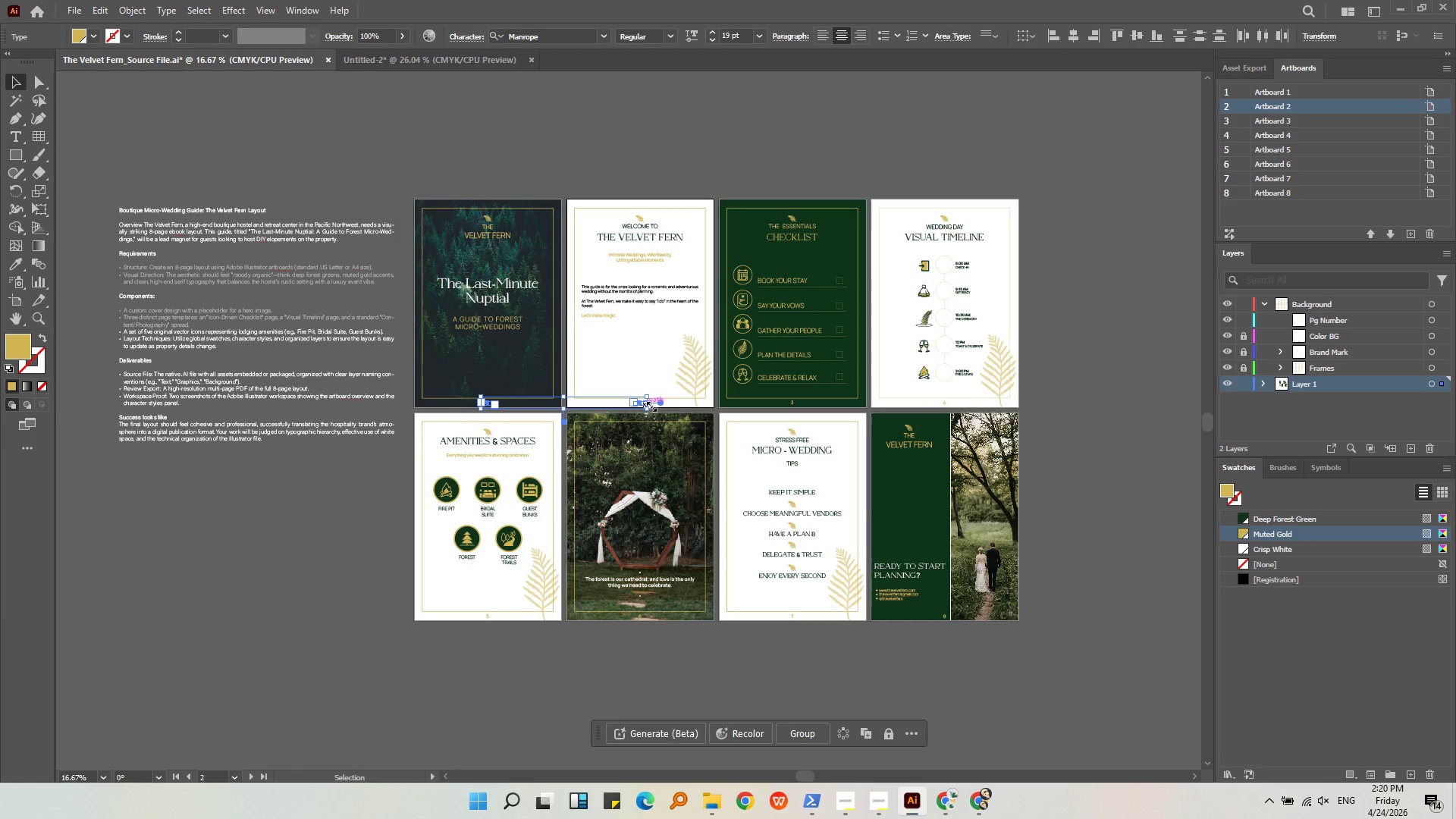 
key(Alt+AltLeft)
 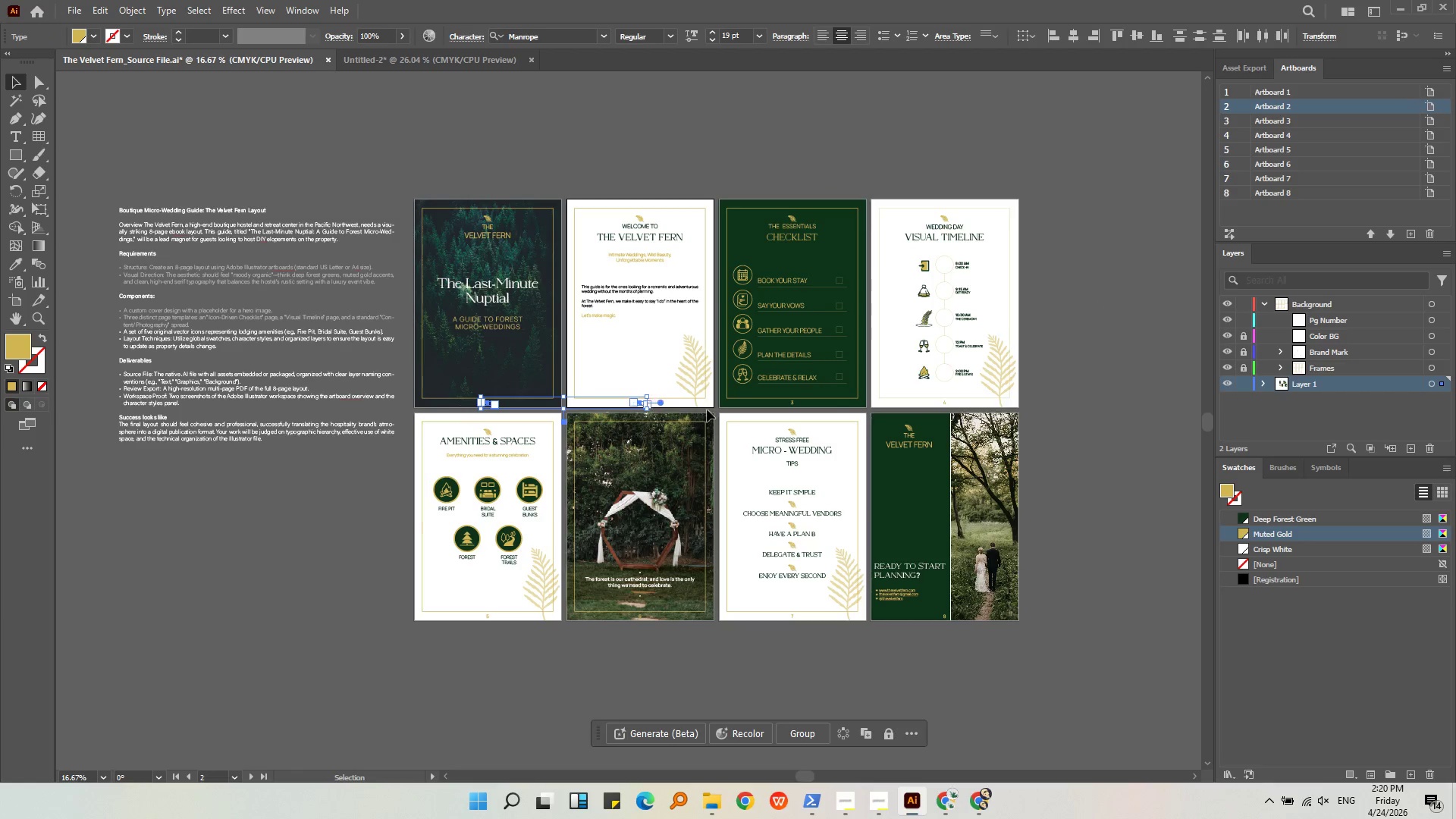 
hold_key(key=ShiftLeft, duration=0.5)
 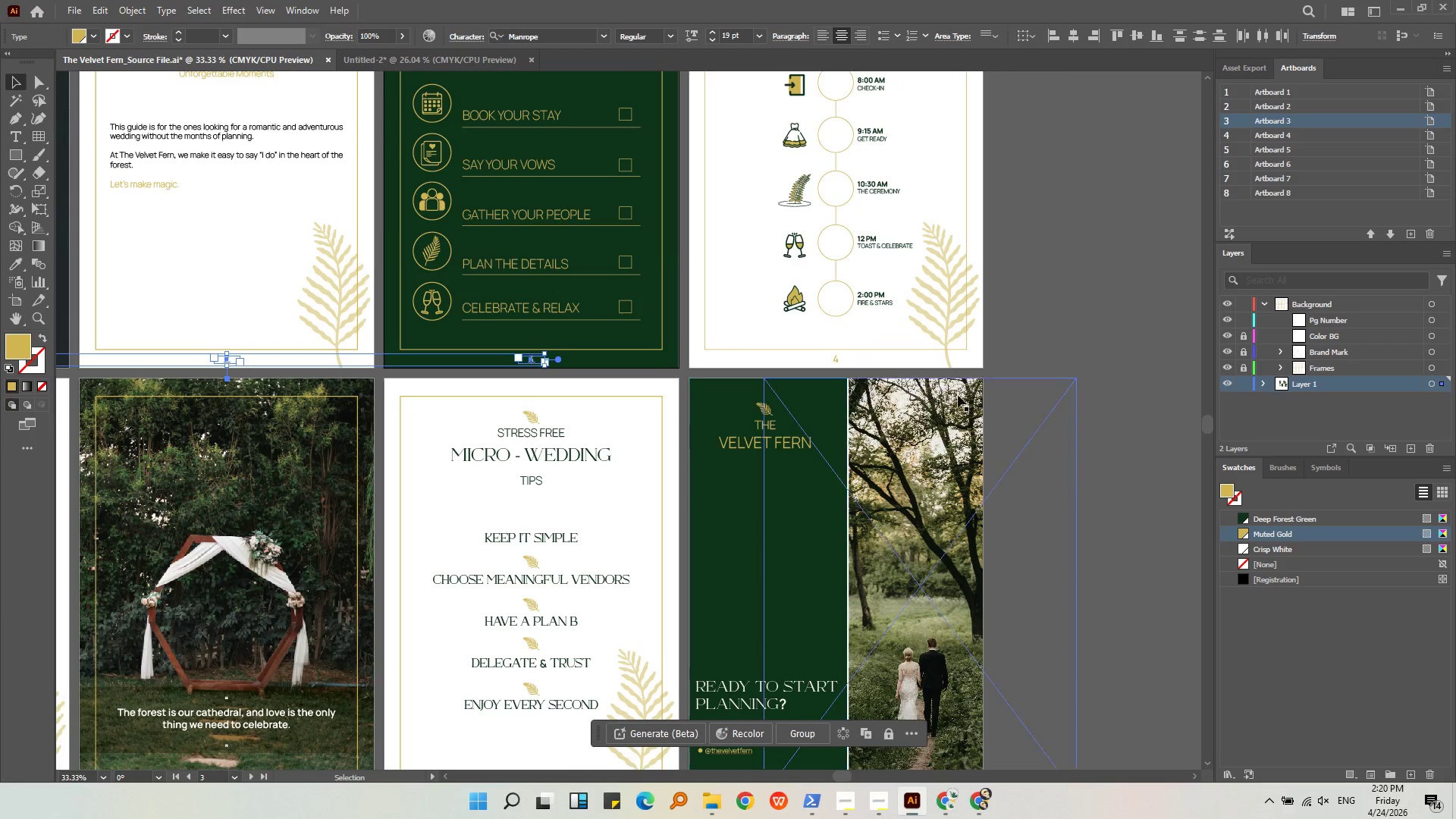 
scroll: coordinate [707, 410], scroll_direction: up, amount: 2.0
 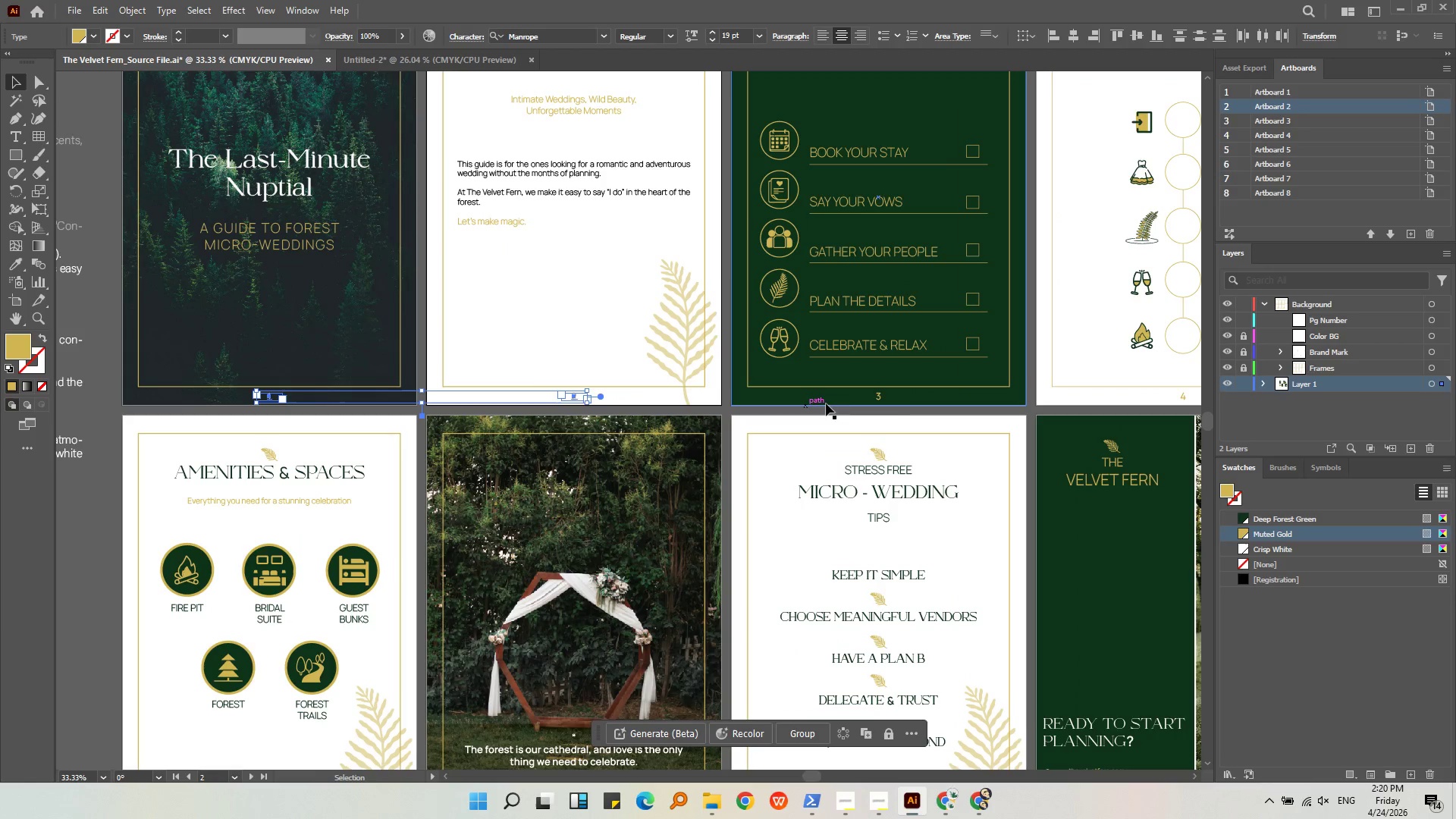 
left_click([891, 397])
 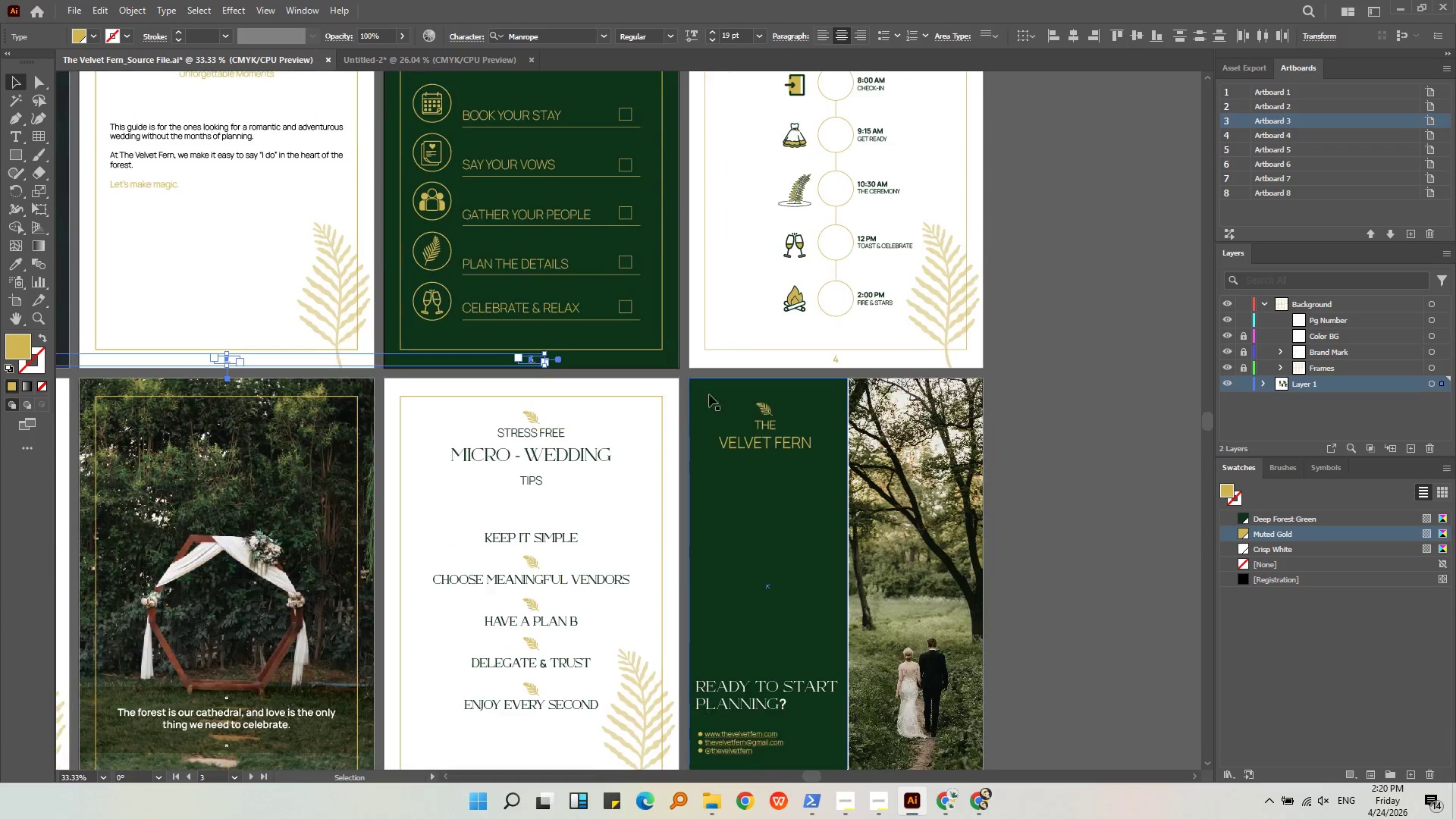 
hold_key(key=ShiftLeft, duration=0.75)
left_click([823, 357])
 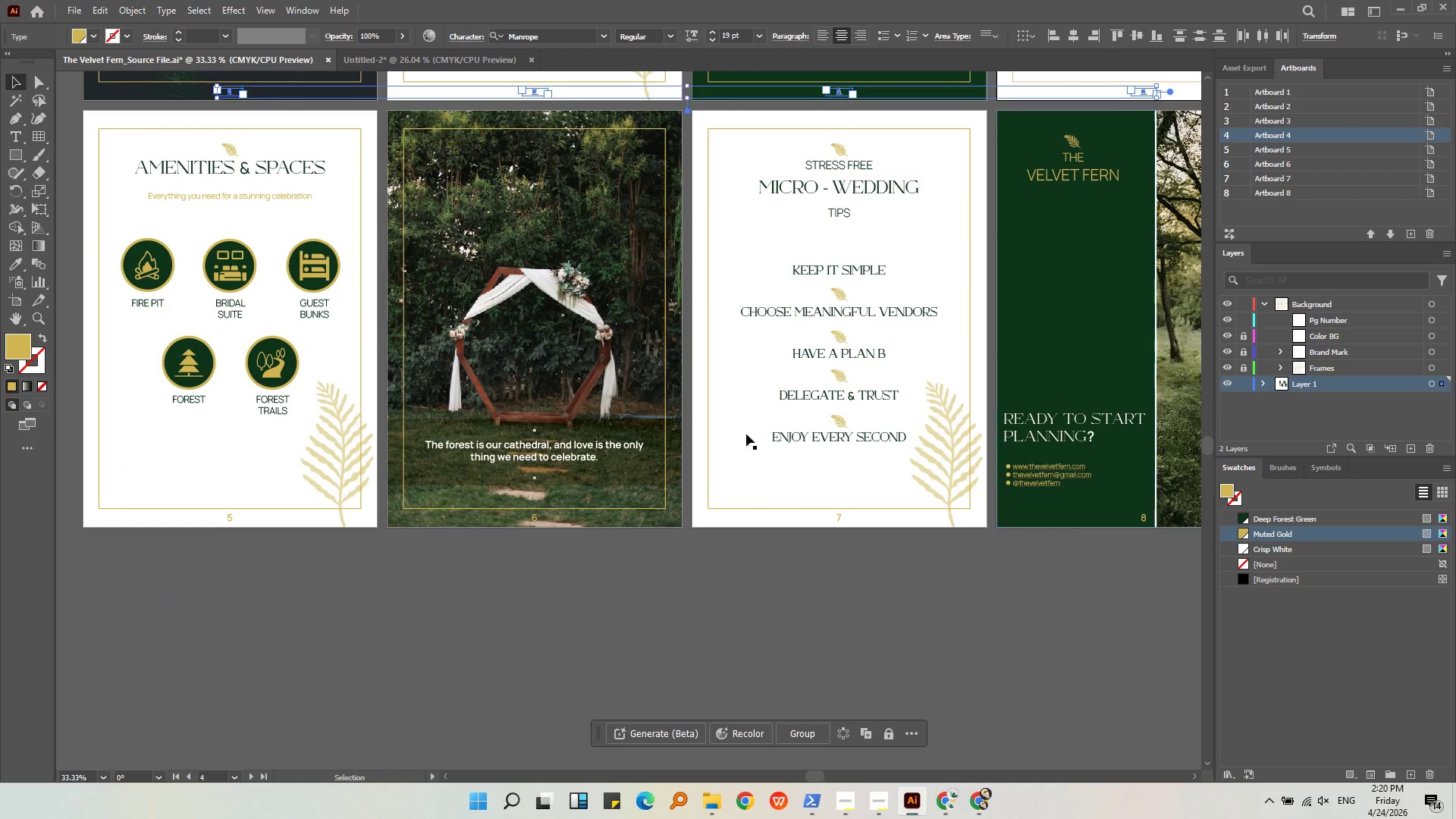 
hold_key(key=ShiftLeft, duration=0.89)
left_click([228, 519])
 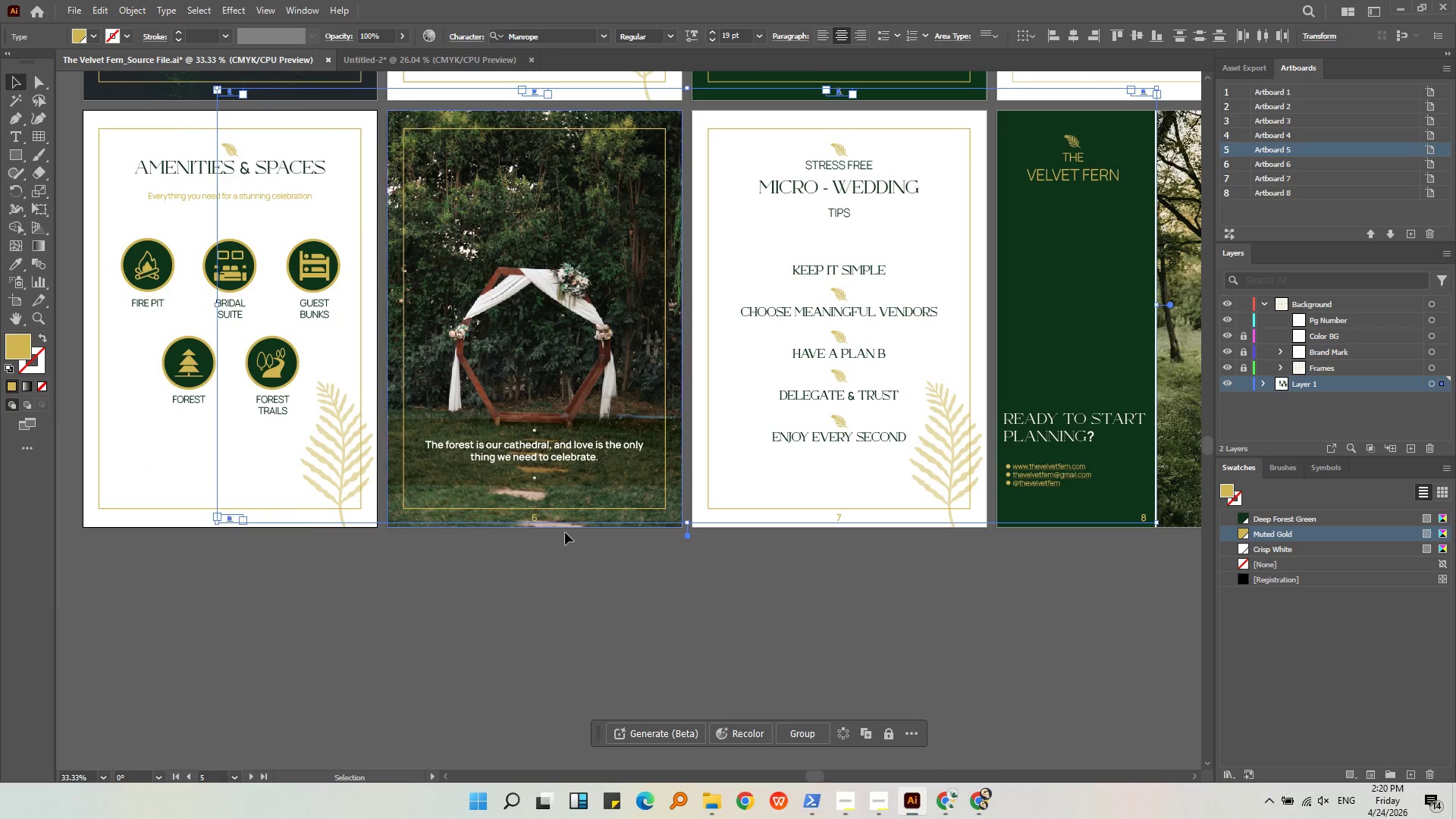 
hold_key(key=ShiftLeft, duration=0.7)
left_click([531, 521])
 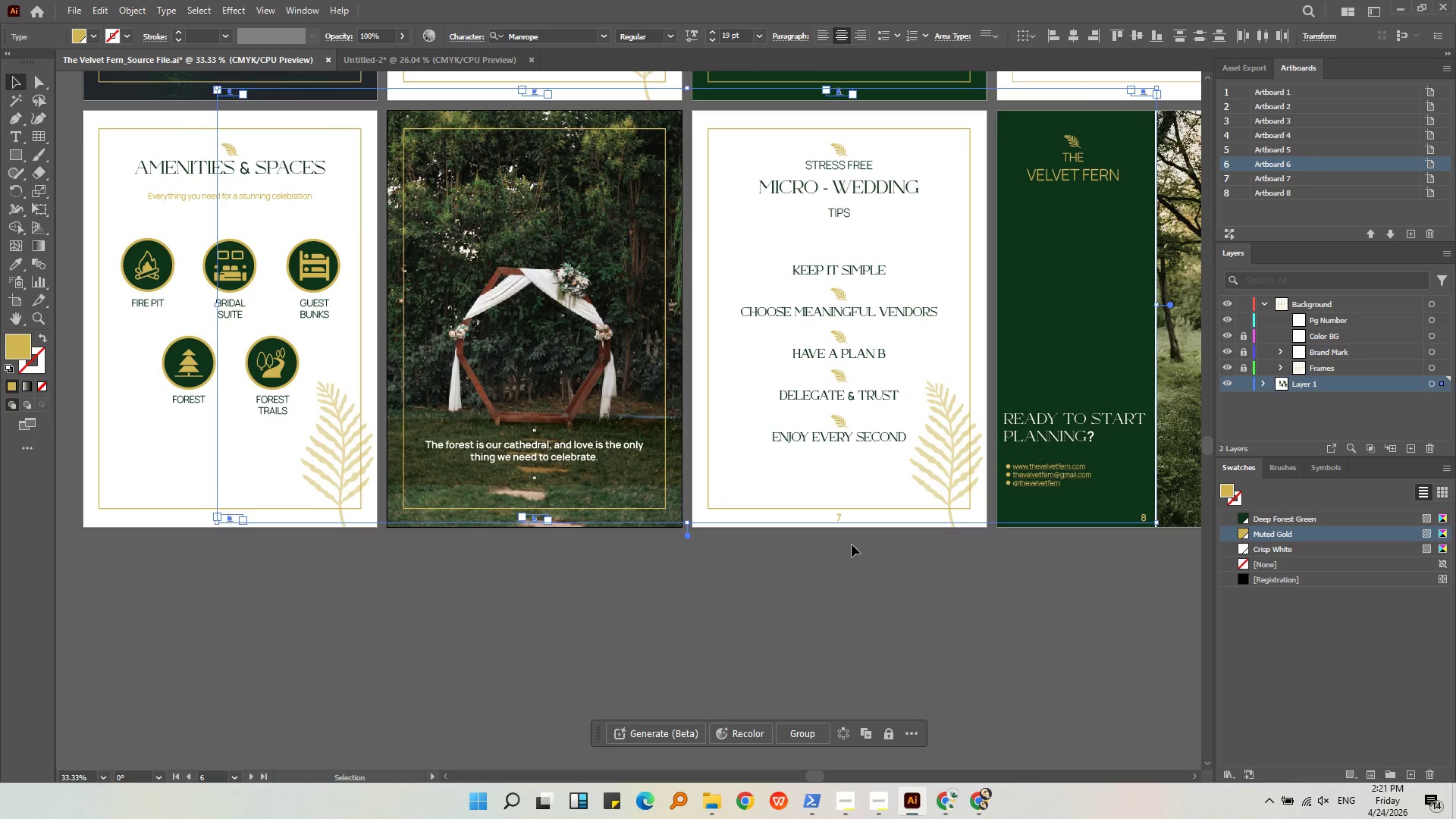 
hold_key(key=ShiftLeft, duration=0.61)
left_click([833, 519])
 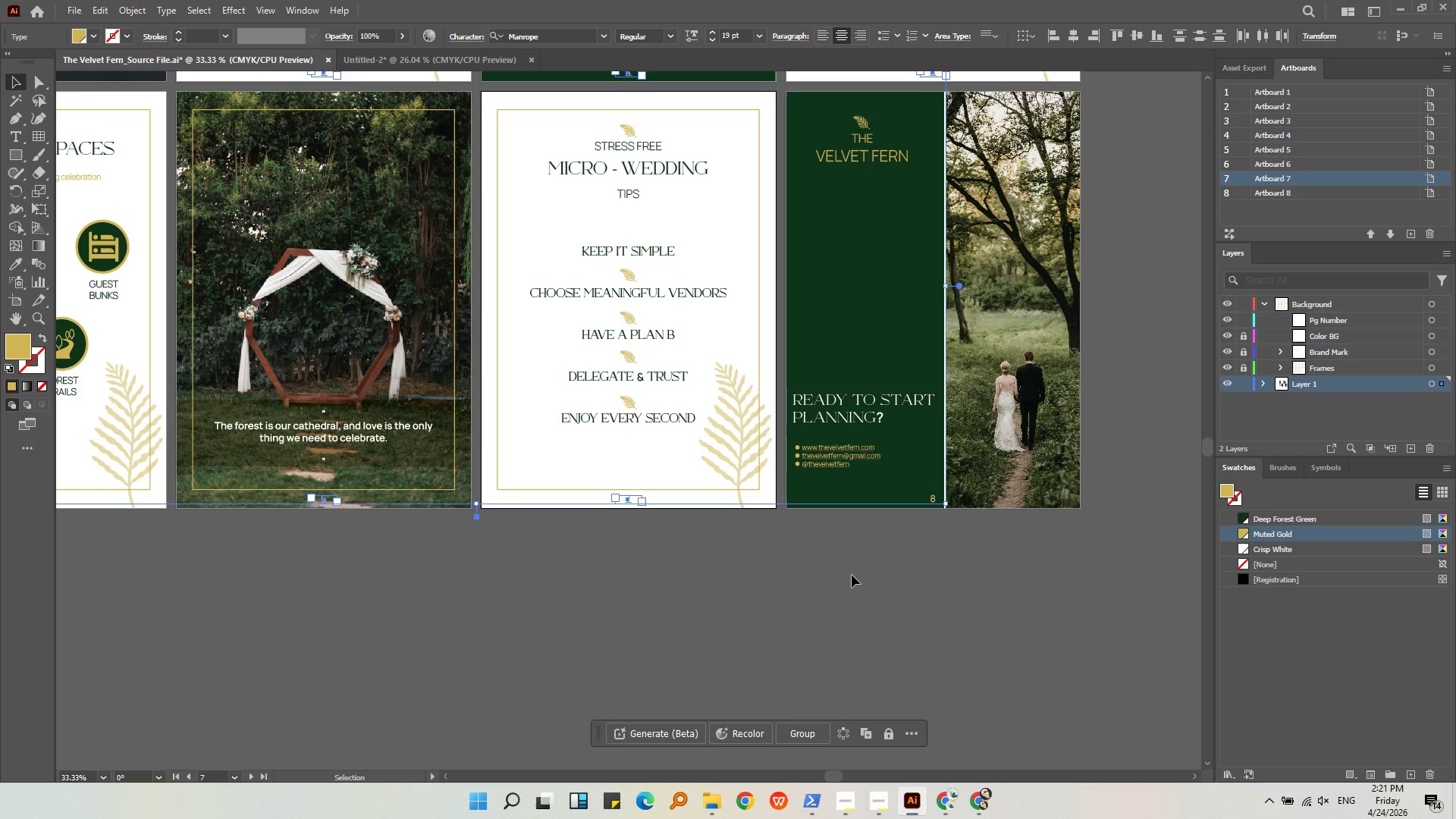 
hold_key(key=ShiftLeft, duration=1.2)
left_click([935, 500])
 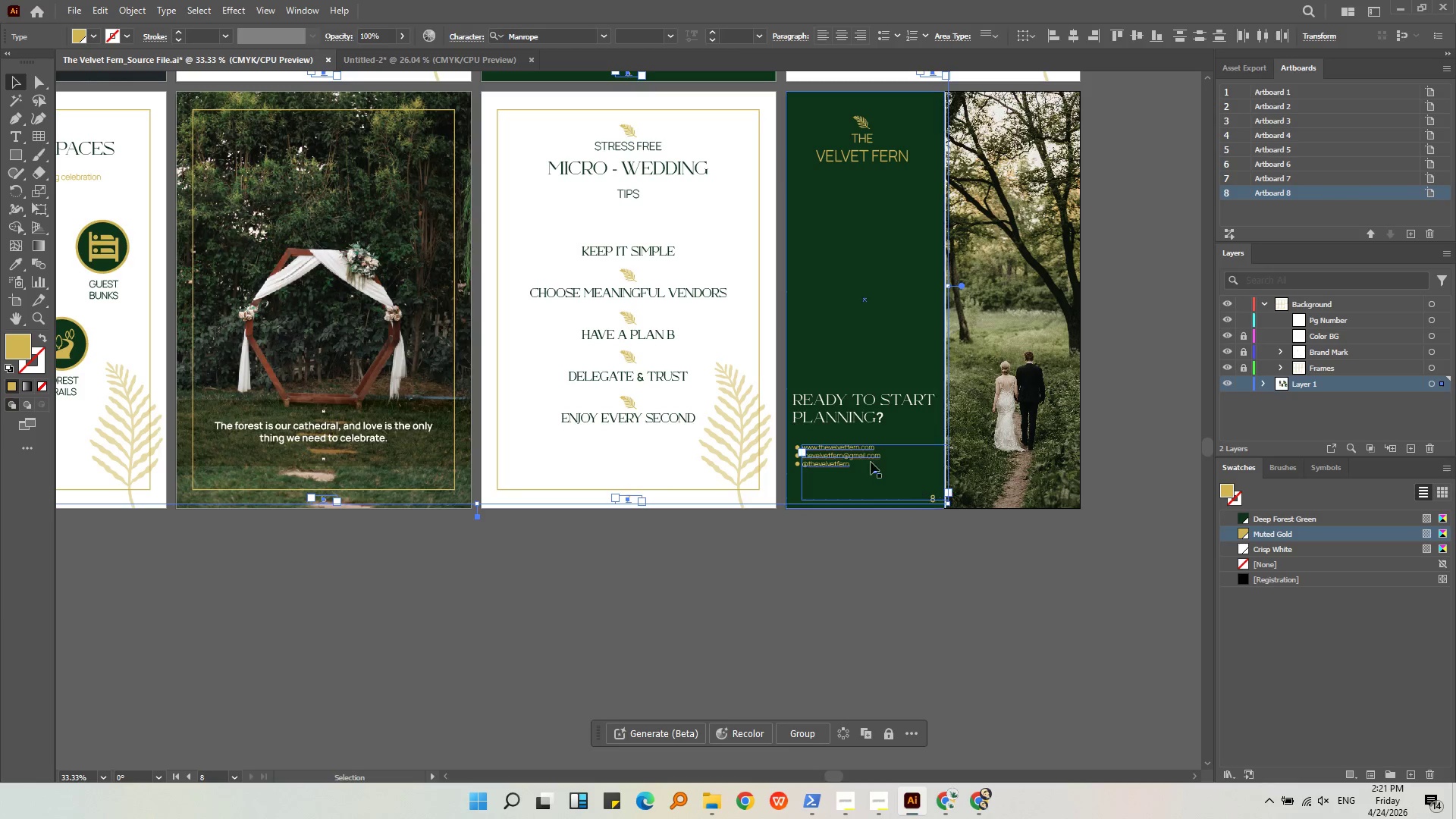 
hold_key(key=ShiftLeft, duration=0.44)
left_click([863, 455])
 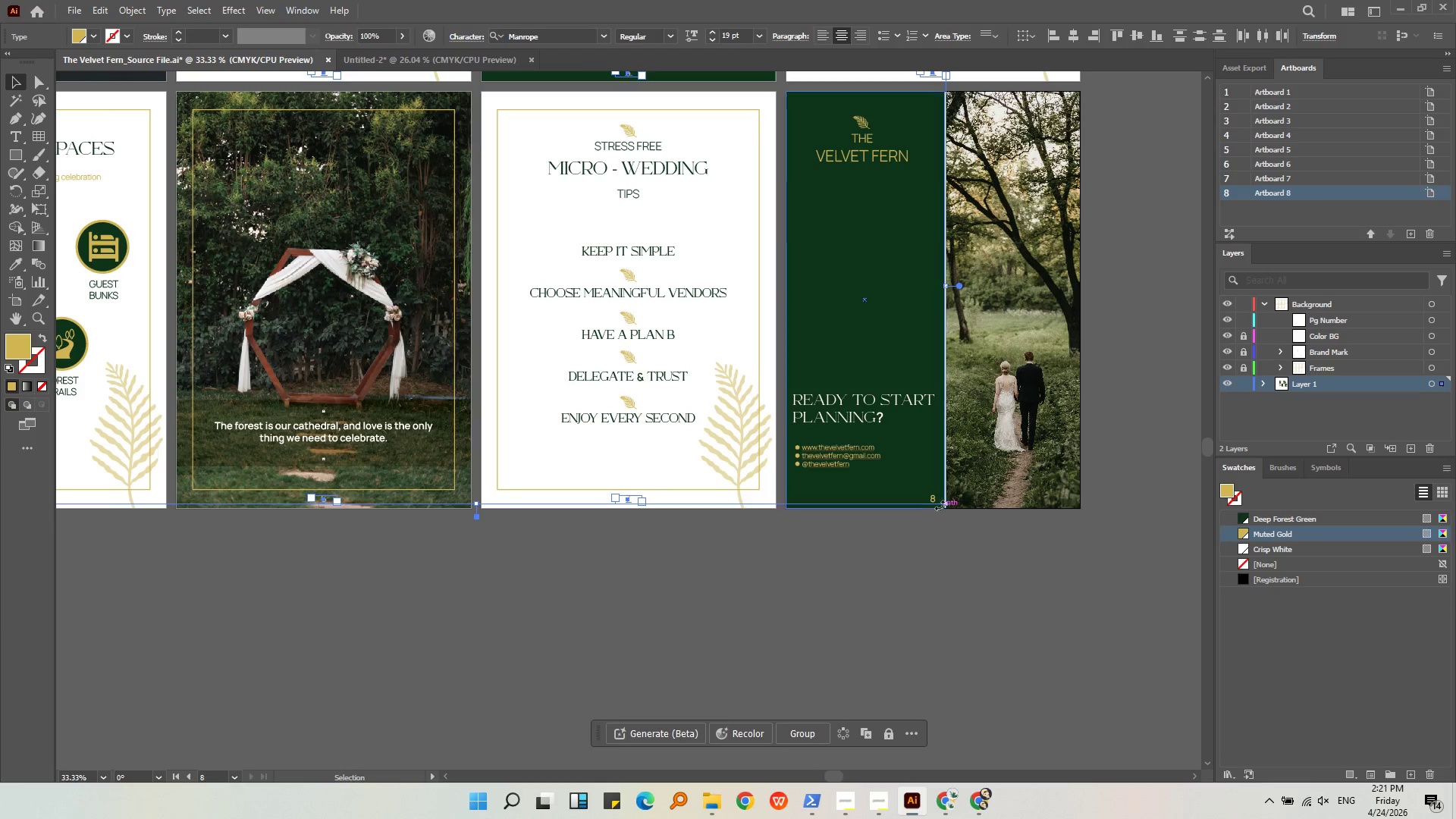 
hold_key(key=ShiftLeft, duration=1.8)
left_click([931, 504])
 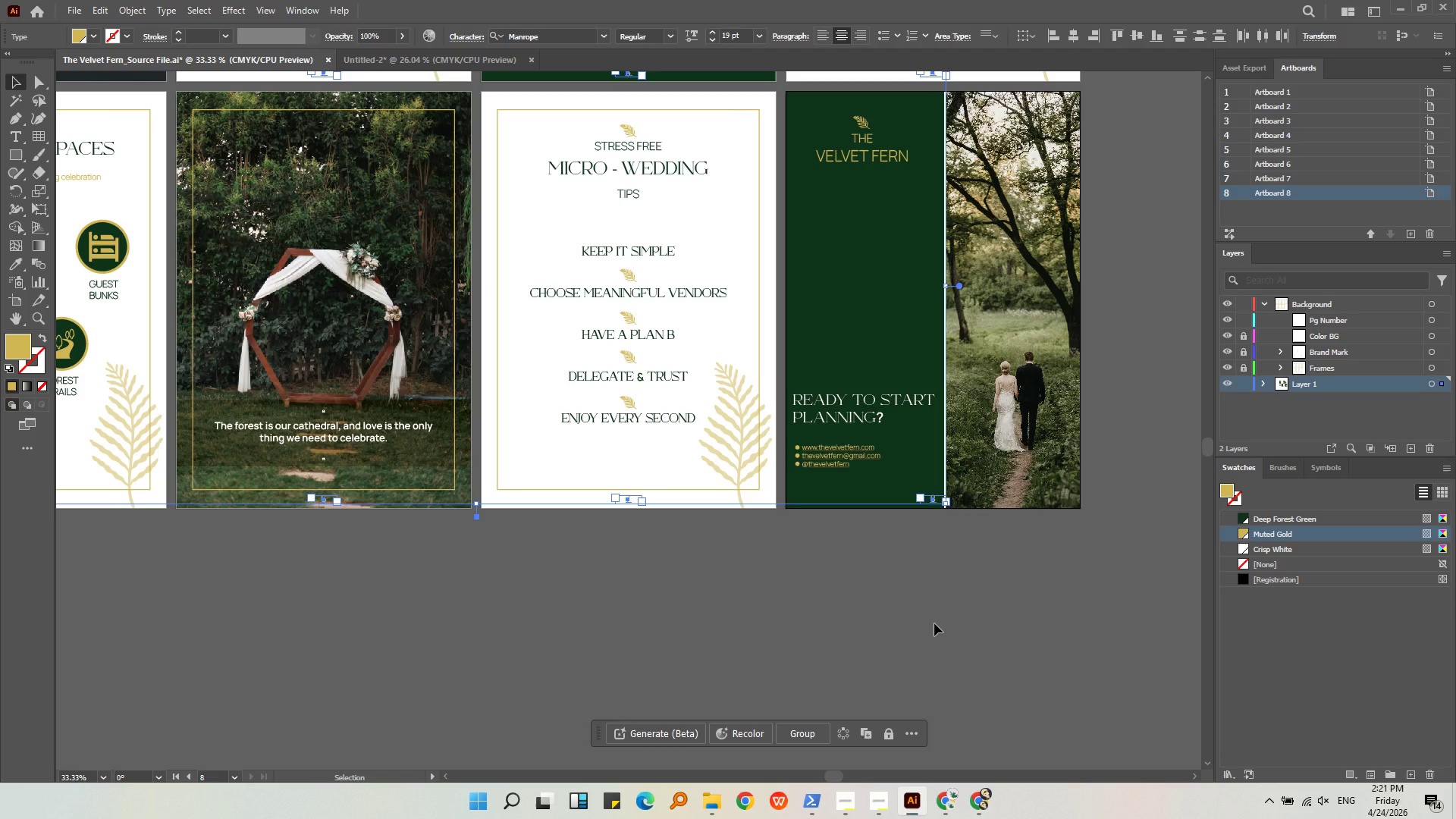 
hold_key(key=ControlLeft, duration=0.83)
 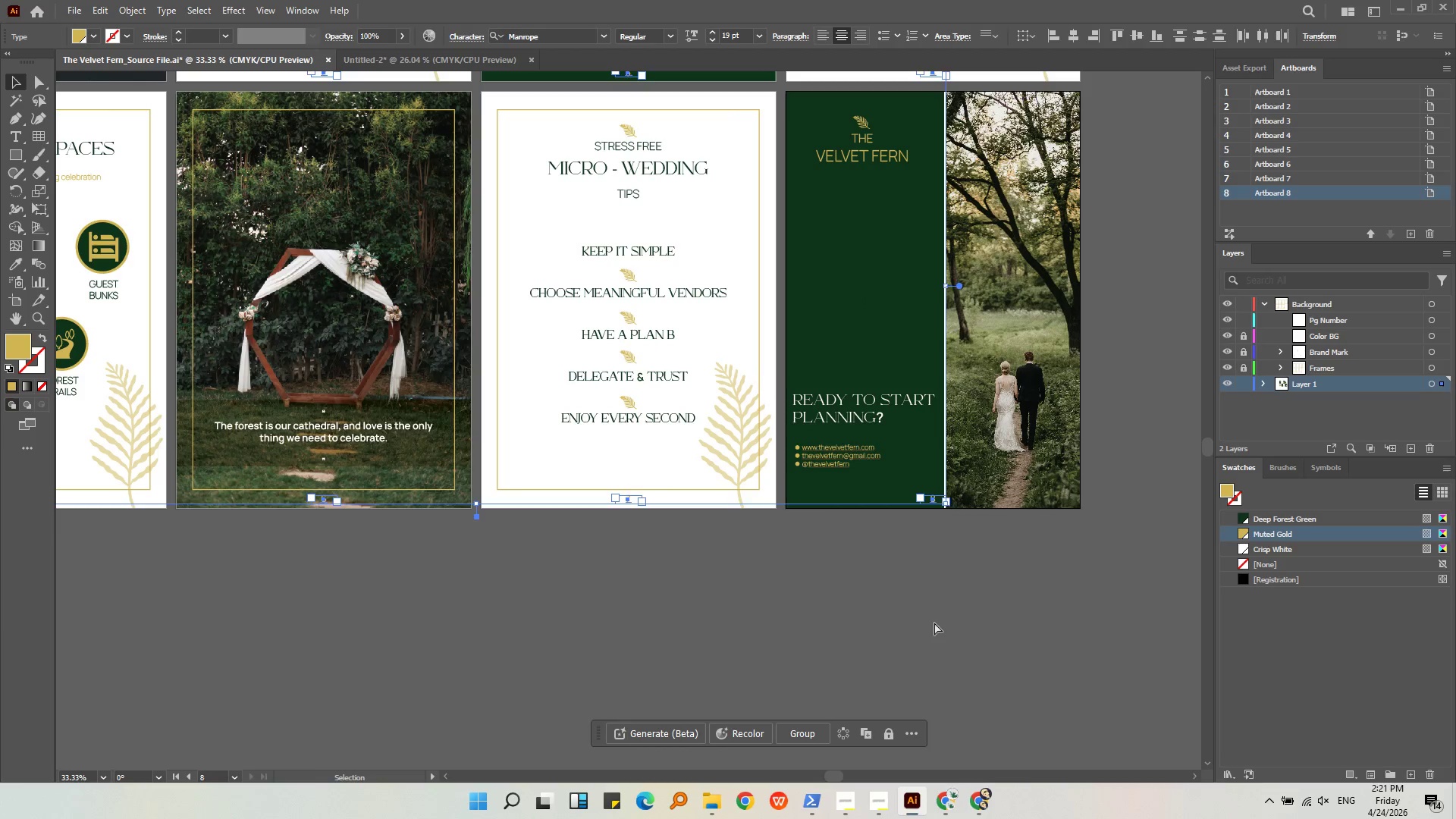 
key(Control+X)
 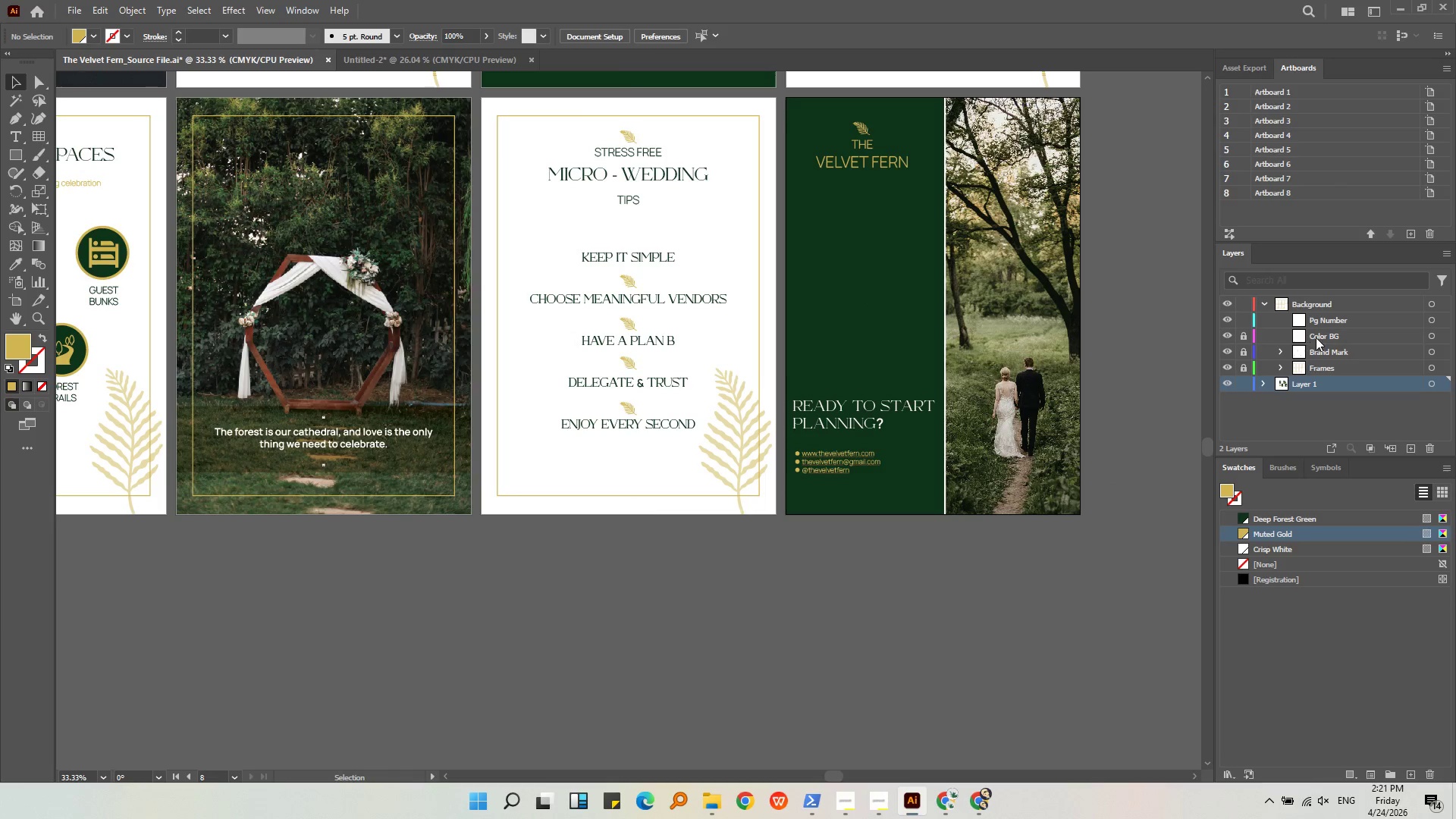 
left_click([1323, 322])
 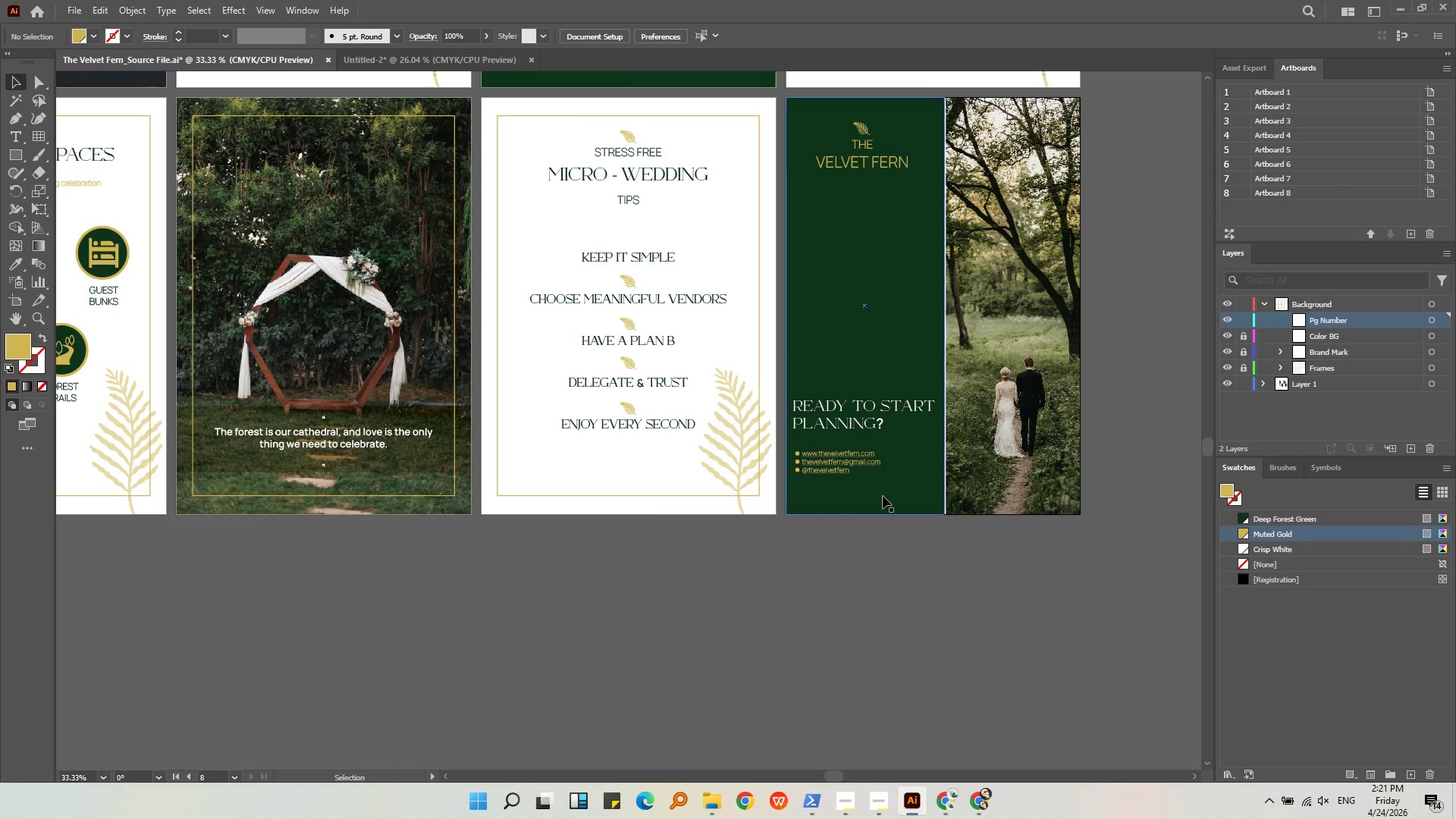 
left_click([884, 498])
 